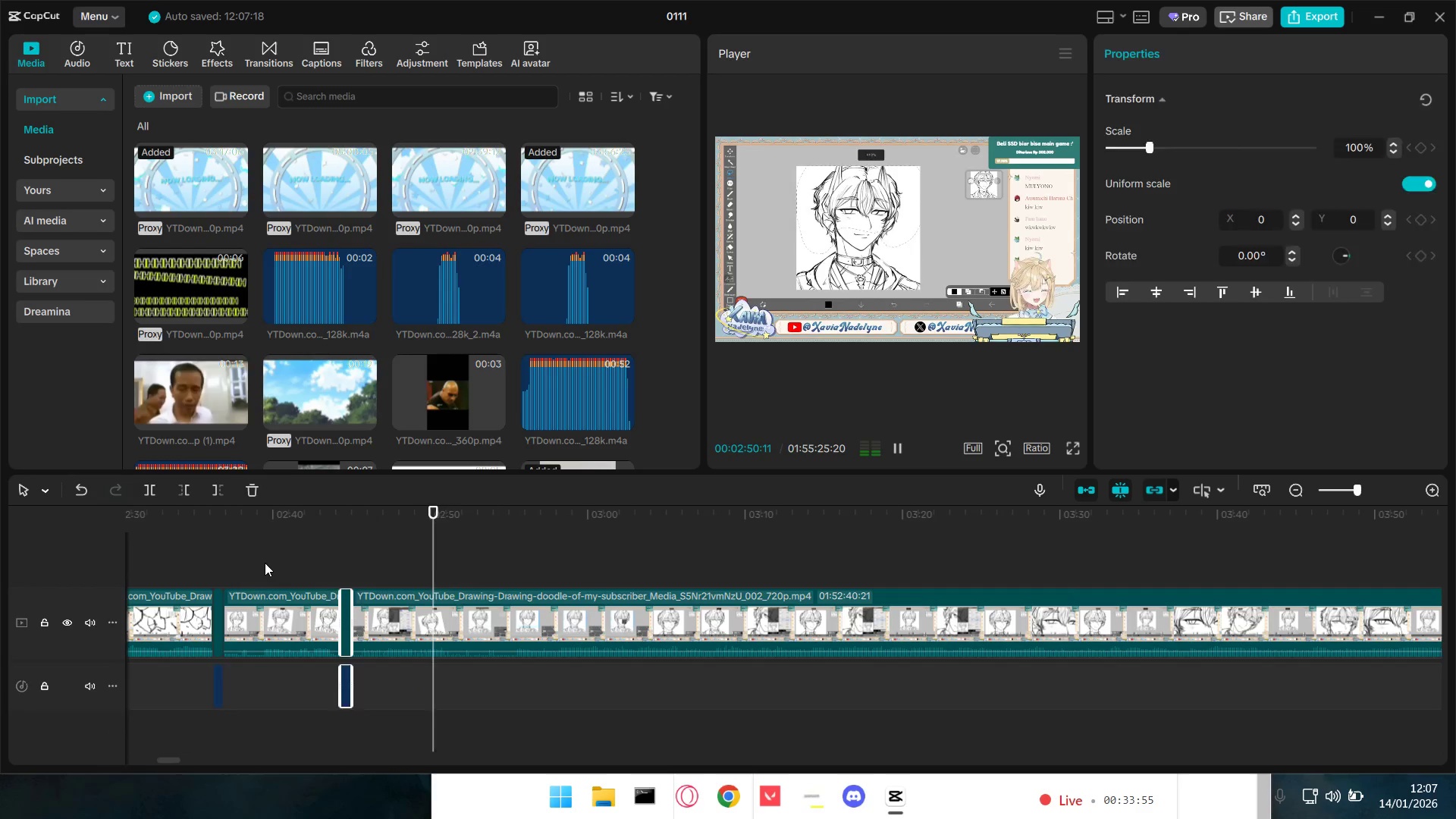 
key(Space)
 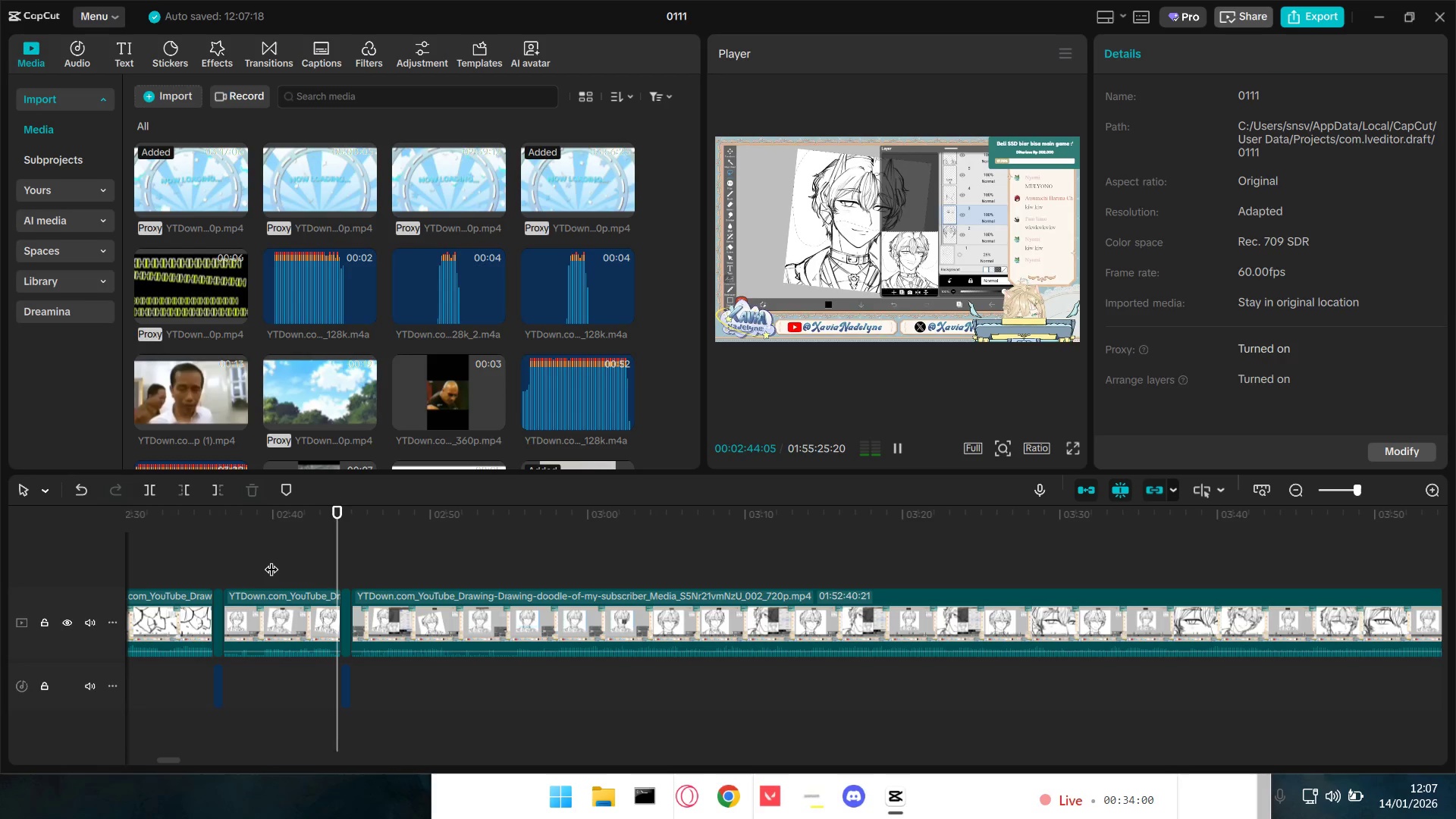 
wait(6.33)
 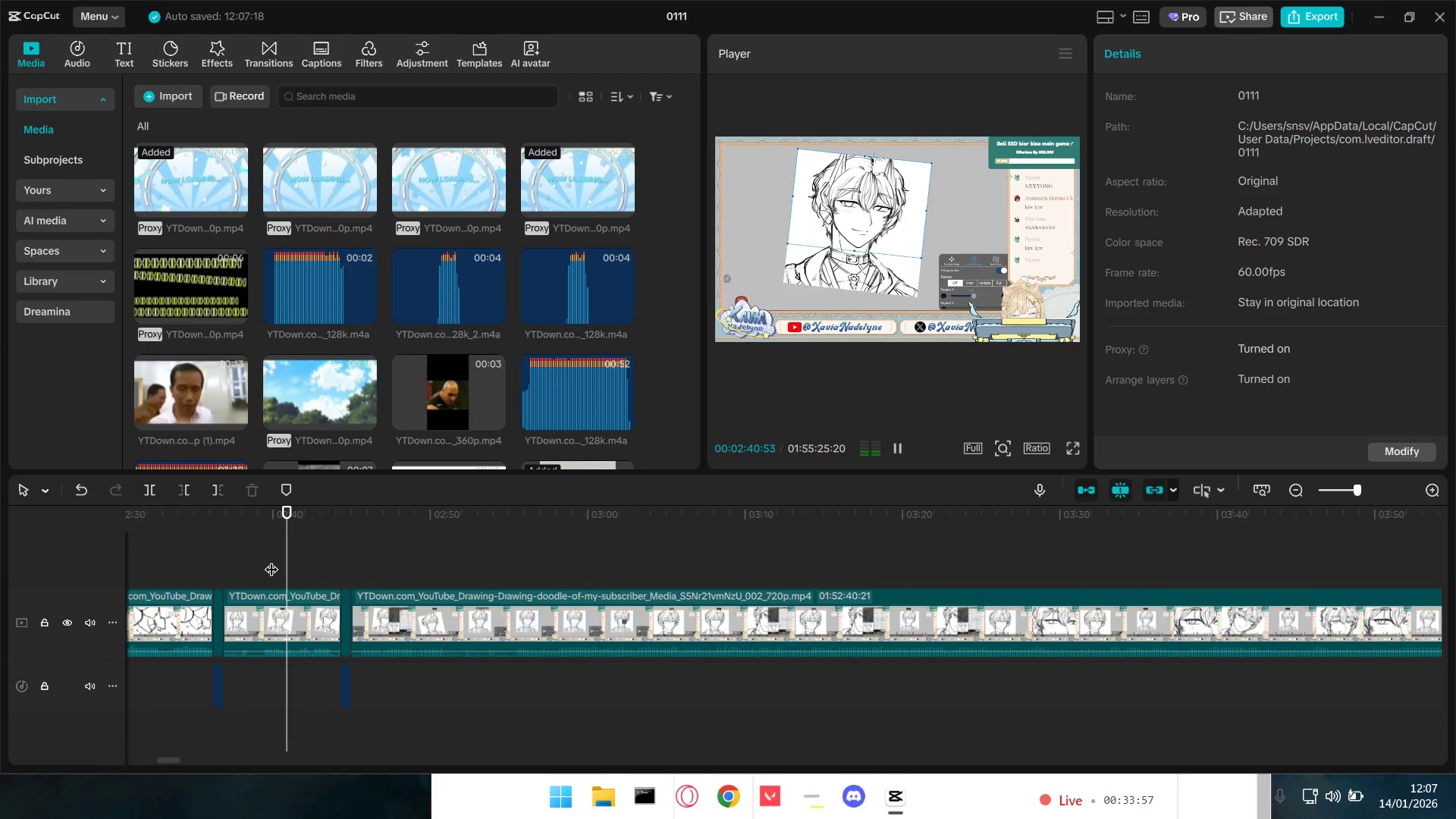 
hold_key(key=ControlLeft, duration=0.5)
scroll: coordinate [839, 637], scroll_direction: down, amount: 4.0
 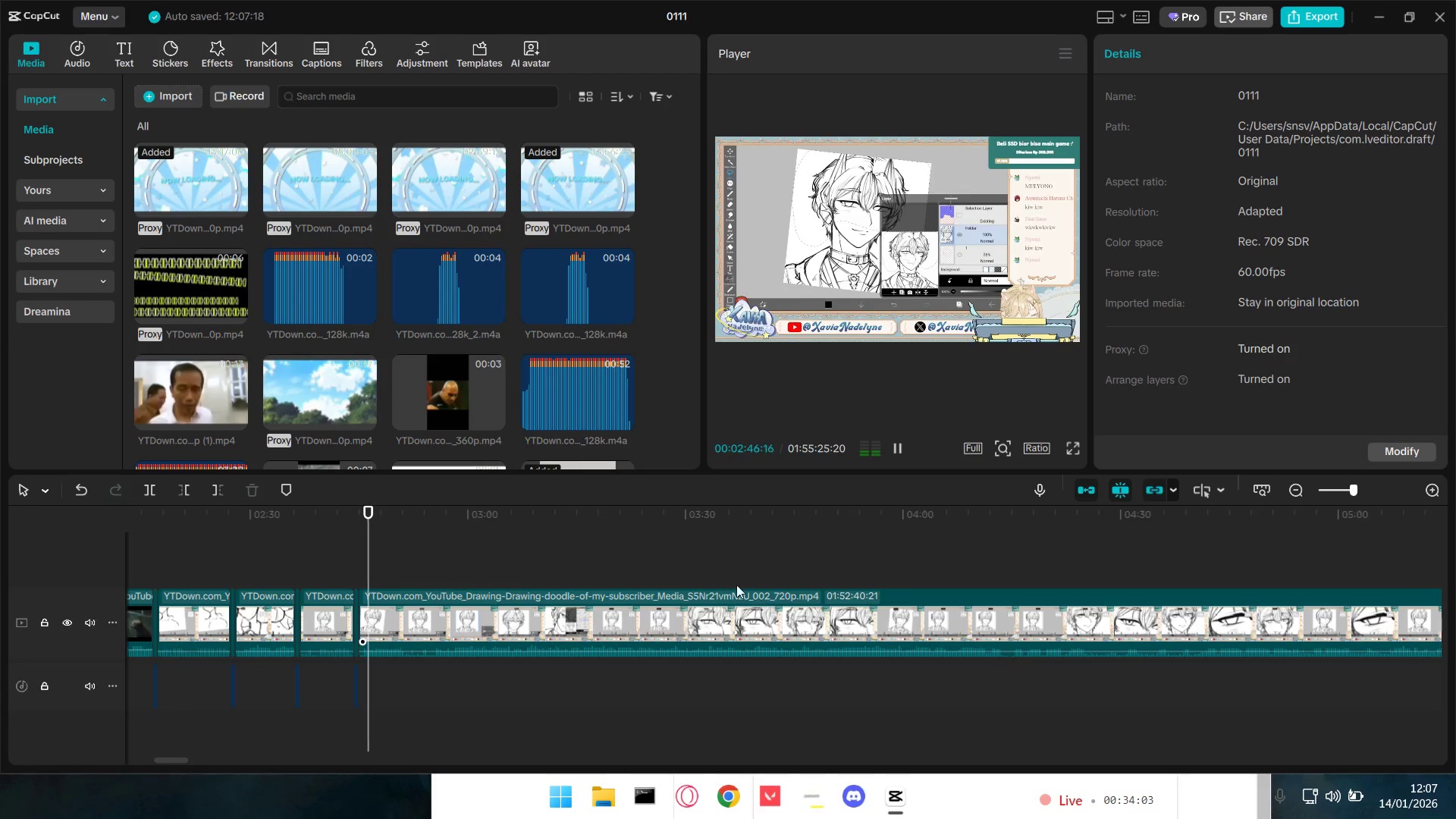 
left_click([684, 558])
 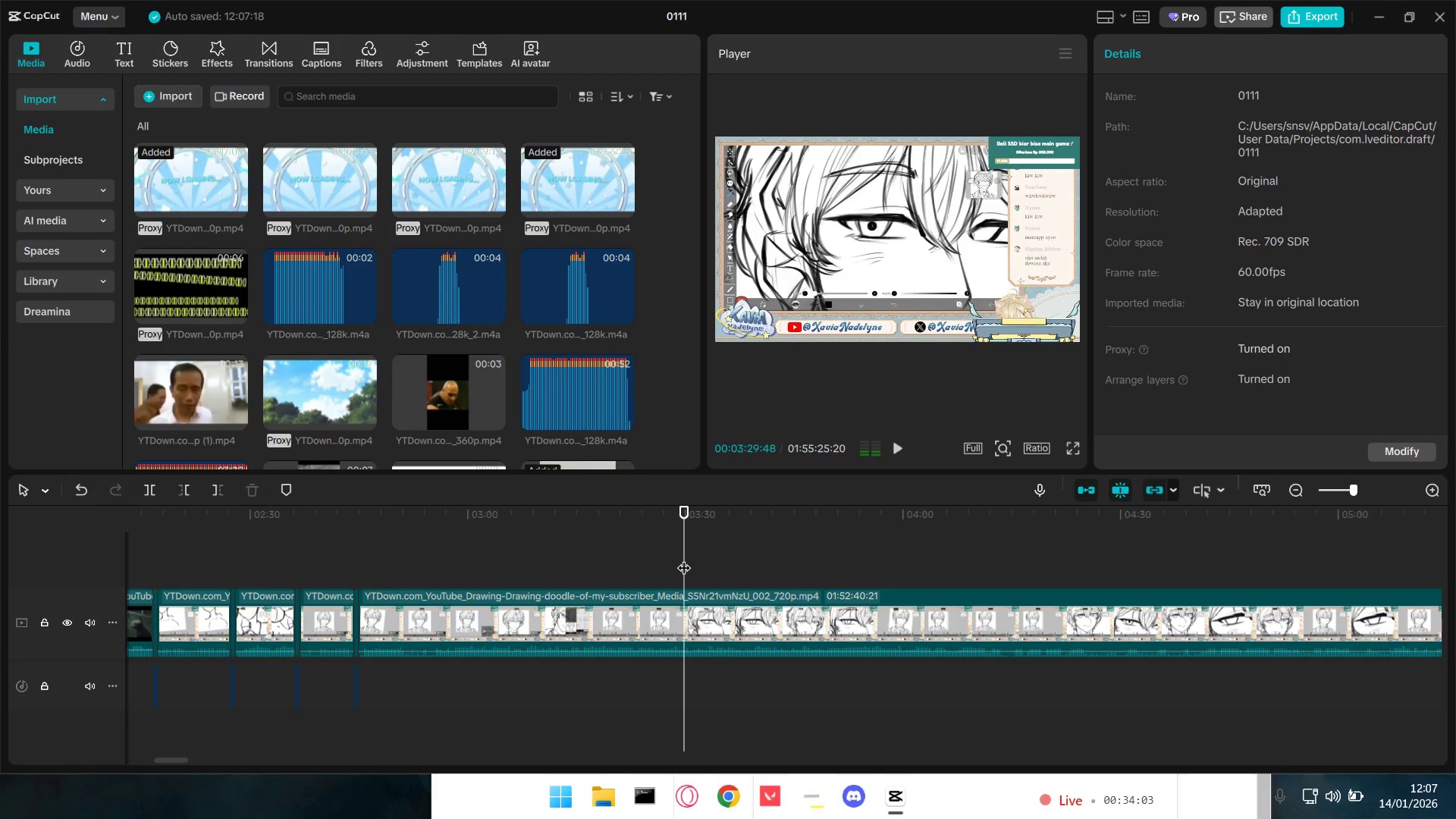 
left_click_drag(start_coordinate=[684, 558], to_coordinate=[704, 558])
 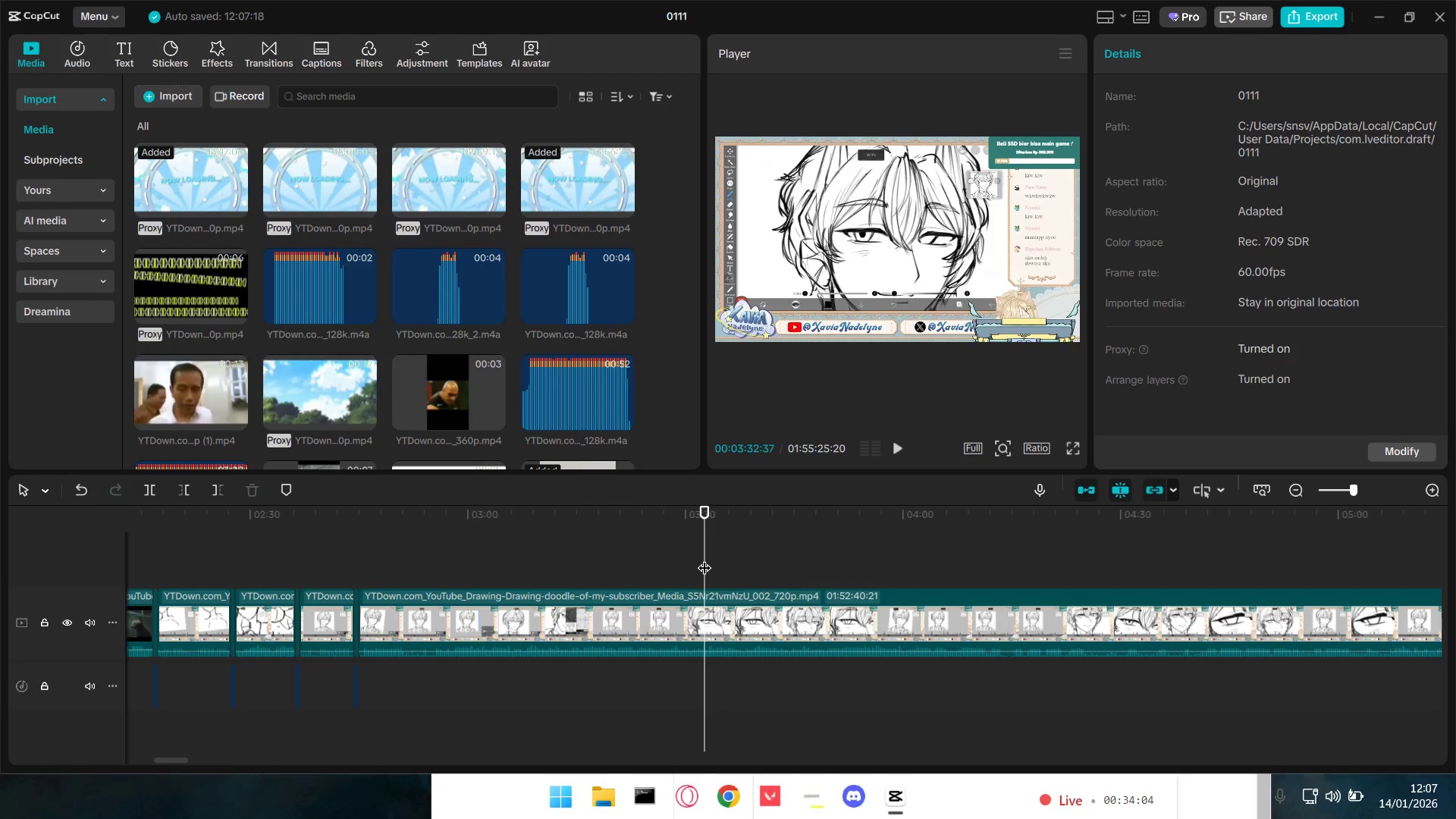 
key(Space)
 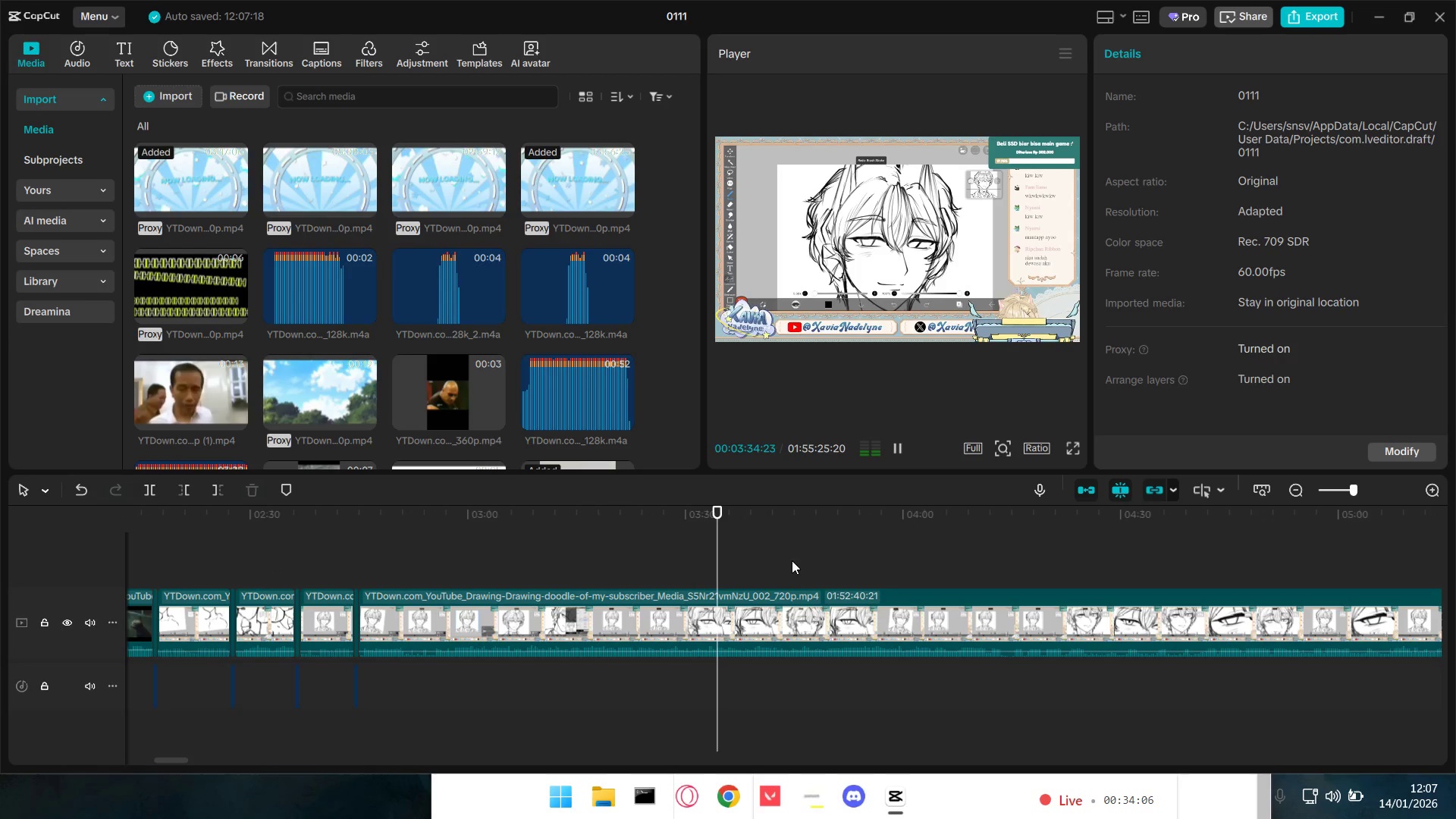 
left_click([793, 560])
 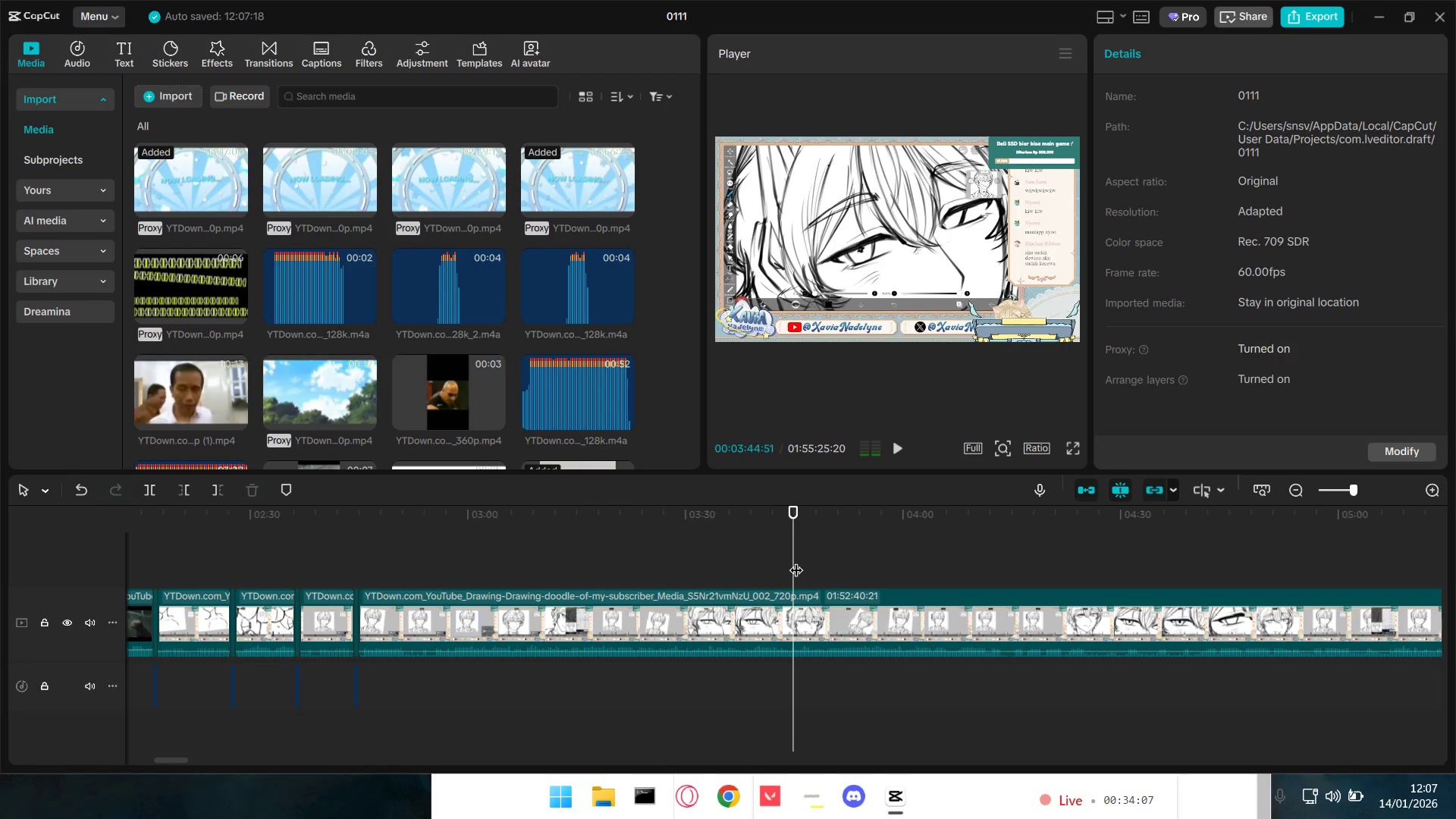 
left_click_drag(start_coordinate=[796, 560], to_coordinate=[1165, 609])
 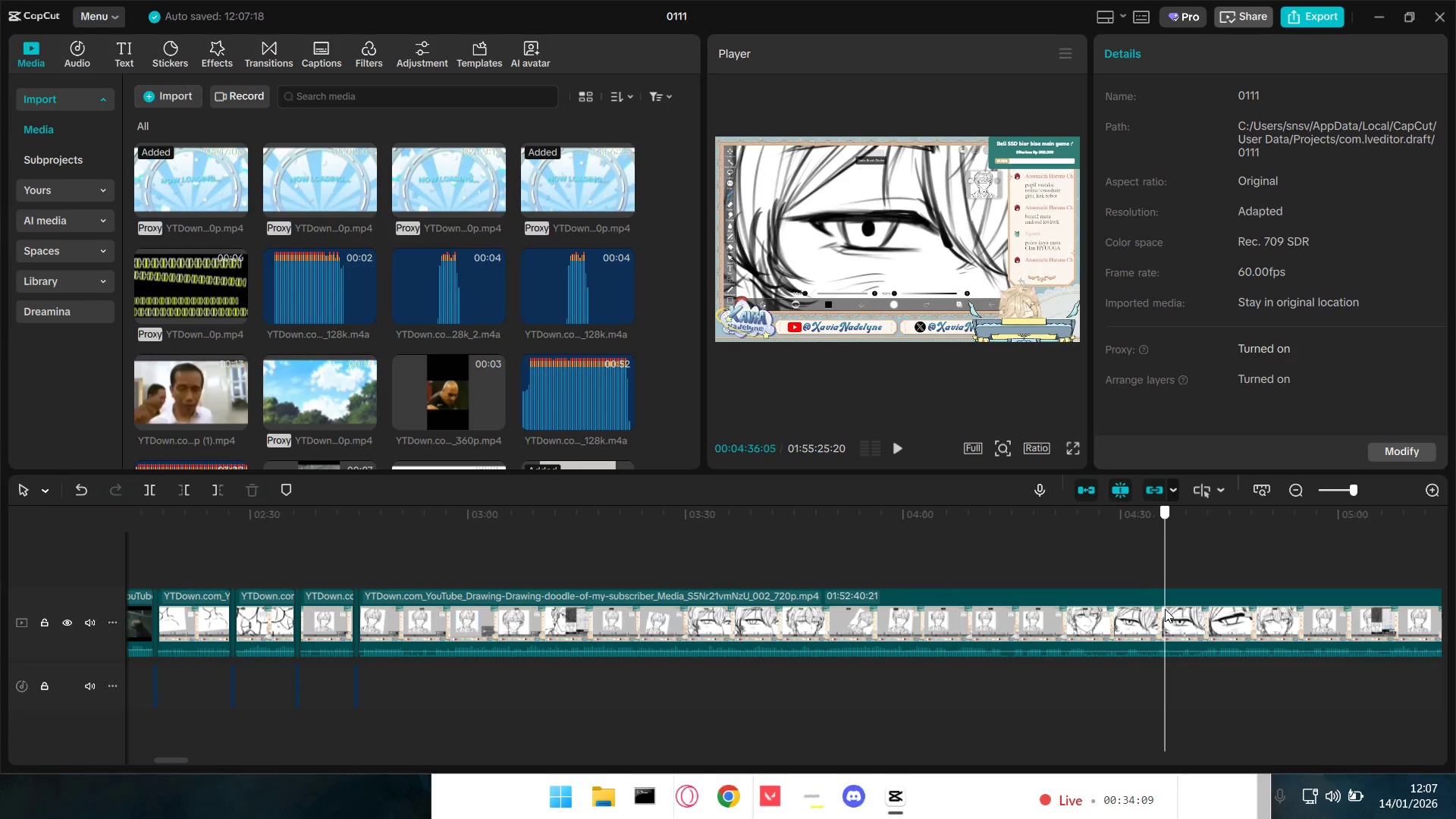 
key(Space)
 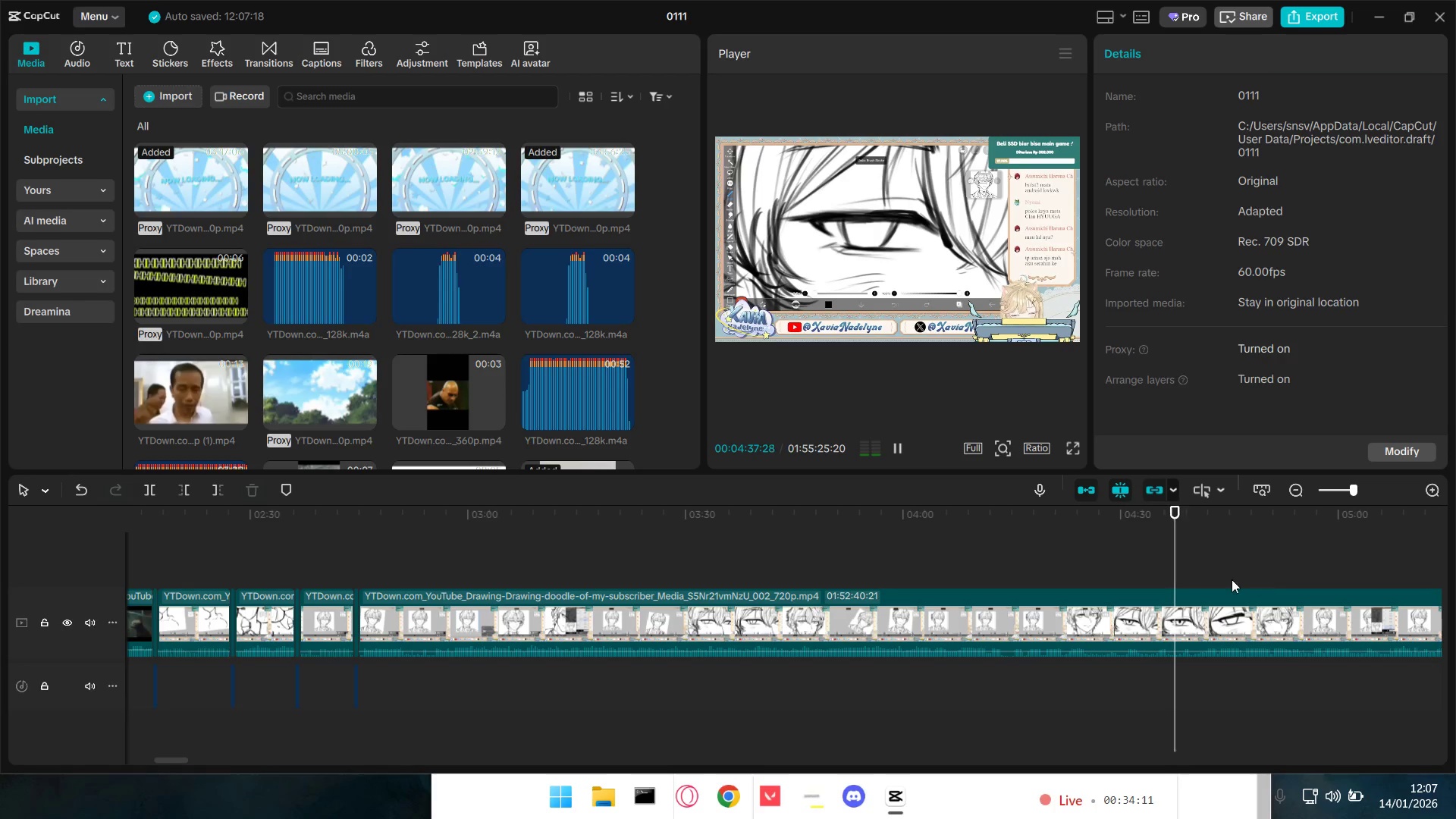 
left_click([1084, 579])
 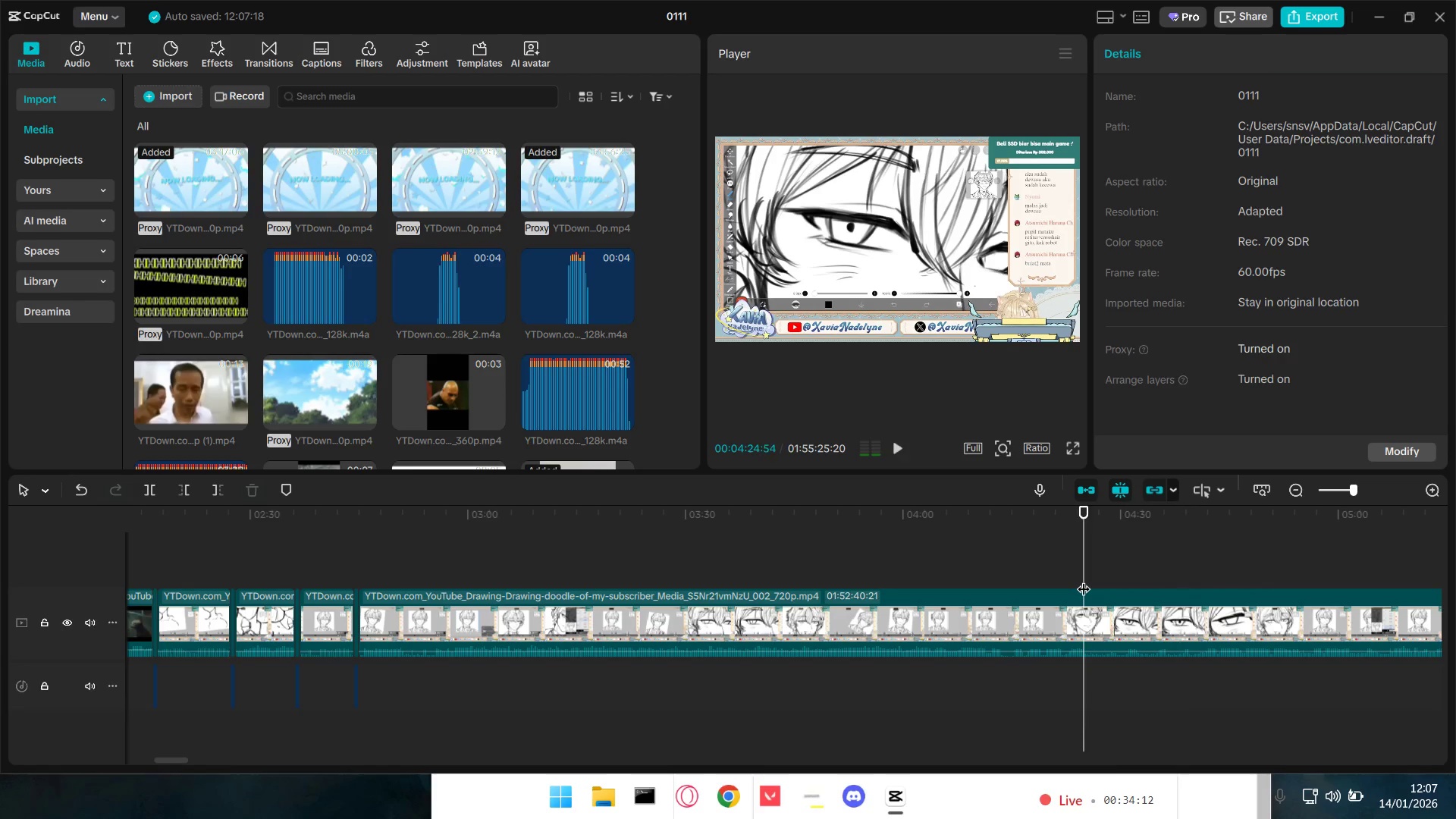 
key(Space)
 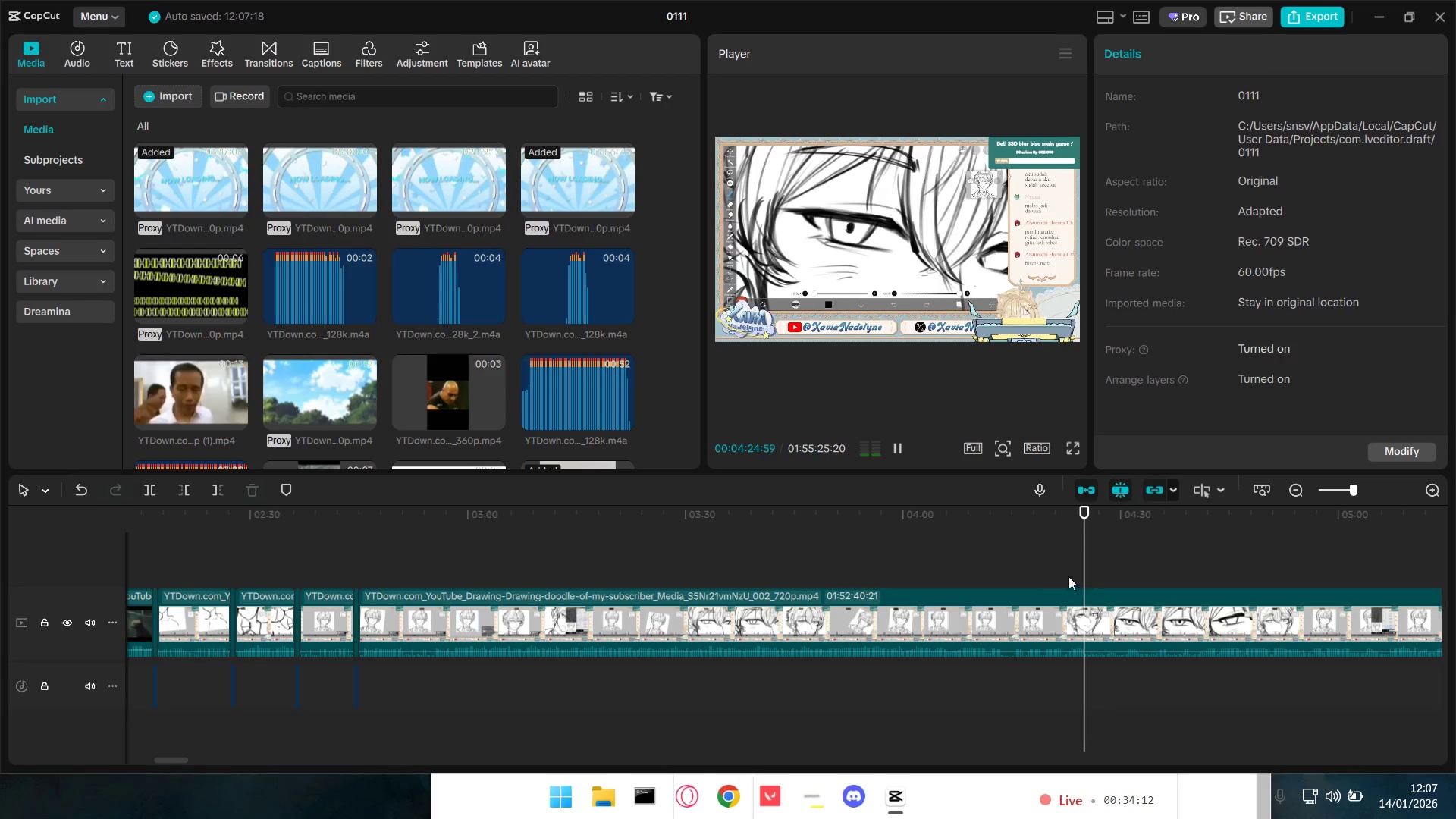 
double_click([1043, 573])
 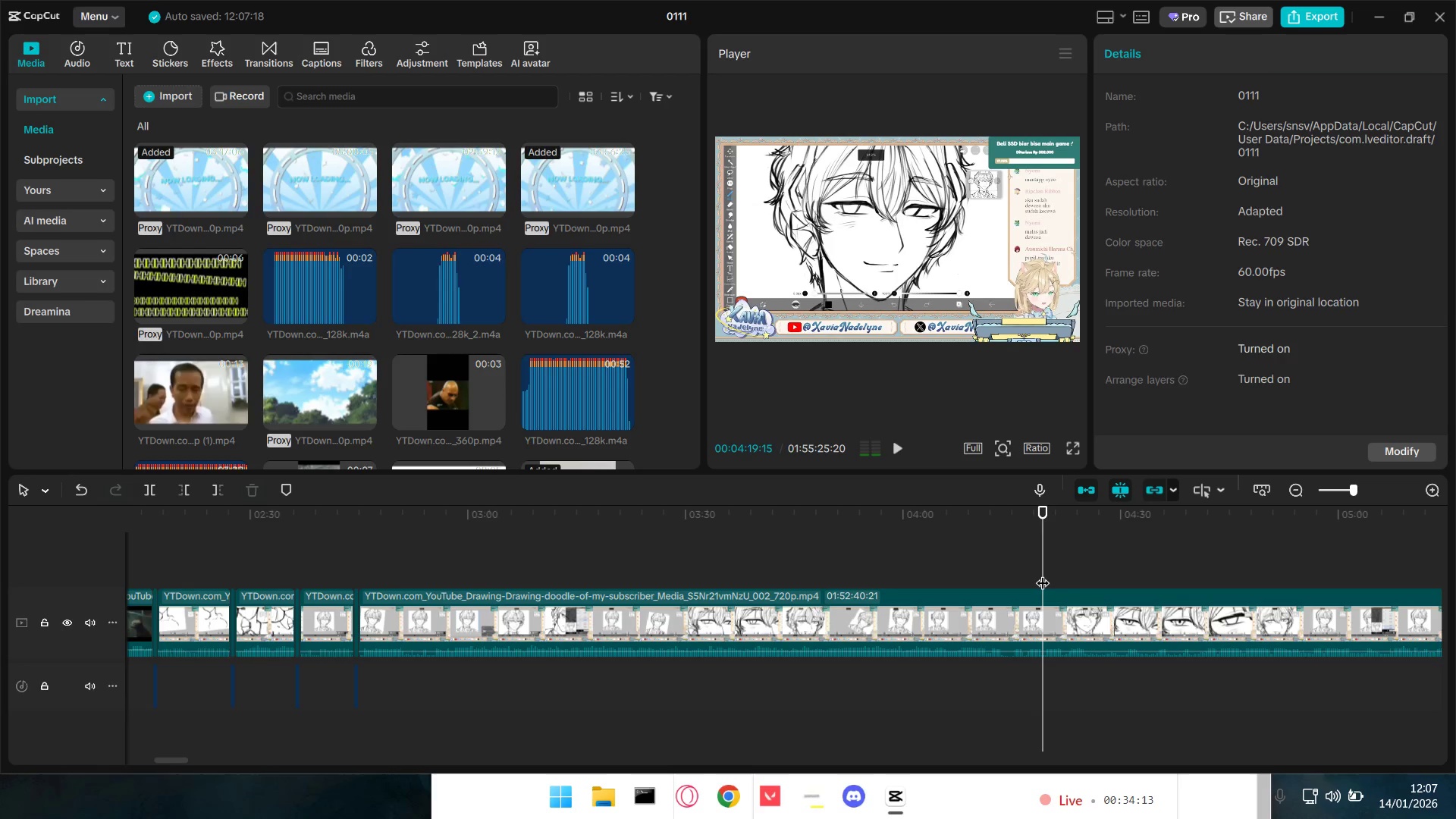 
key(Space)
 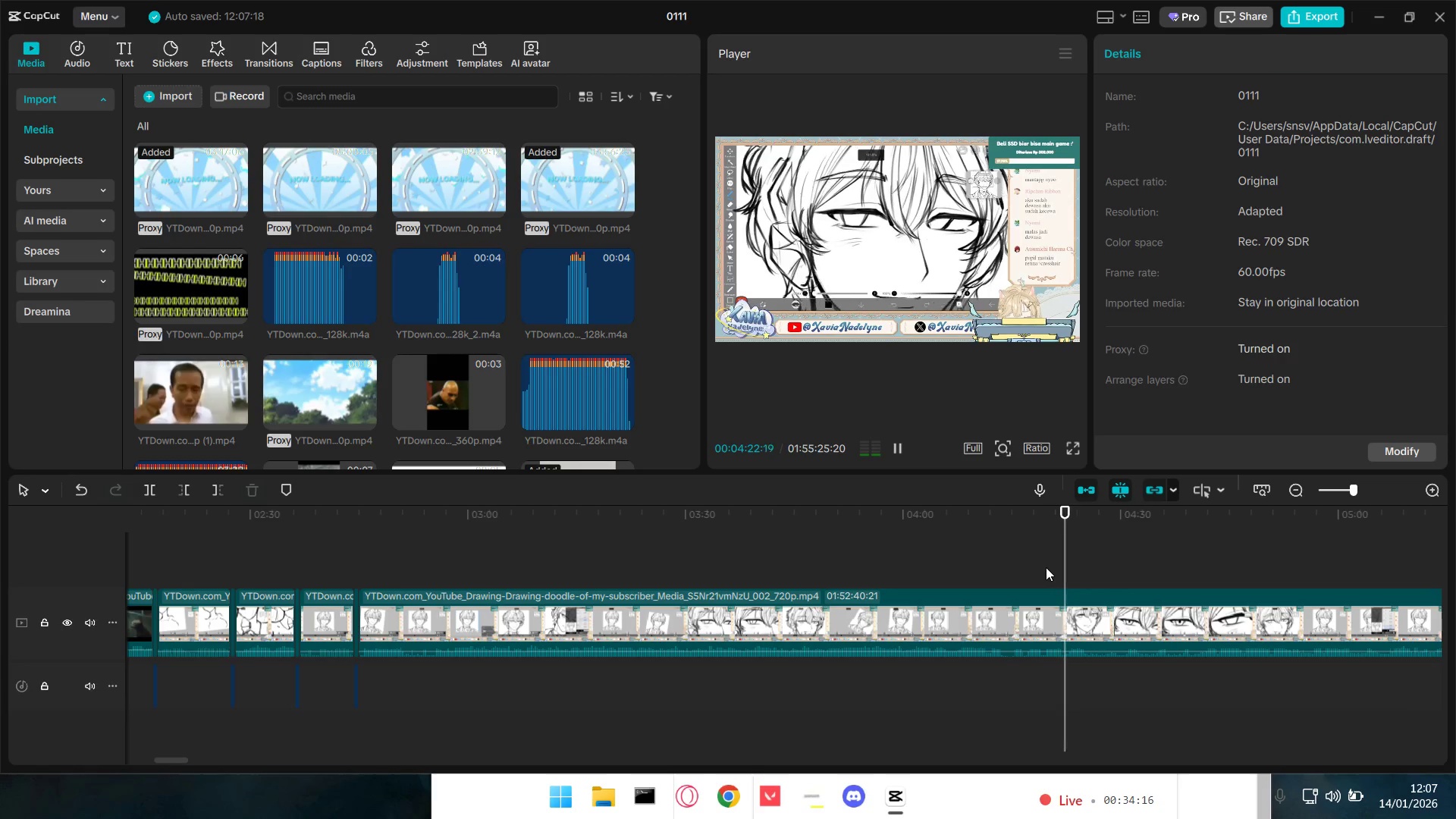 
wait(8.12)
 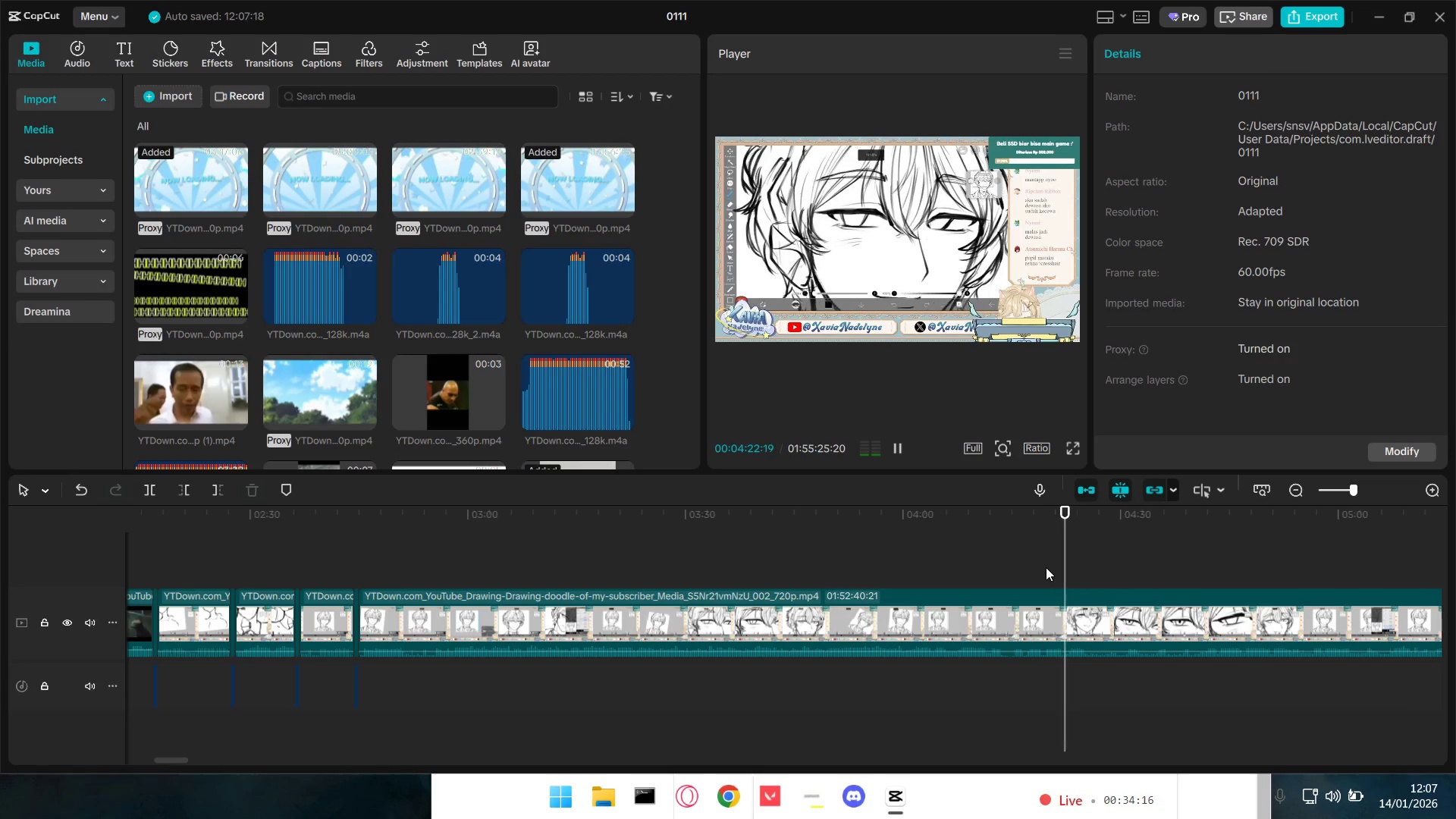 
hold_key(key=ControlLeft, duration=1.53)
scroll: coordinate [1031, 640], scroll_direction: down, amount: 9.0
 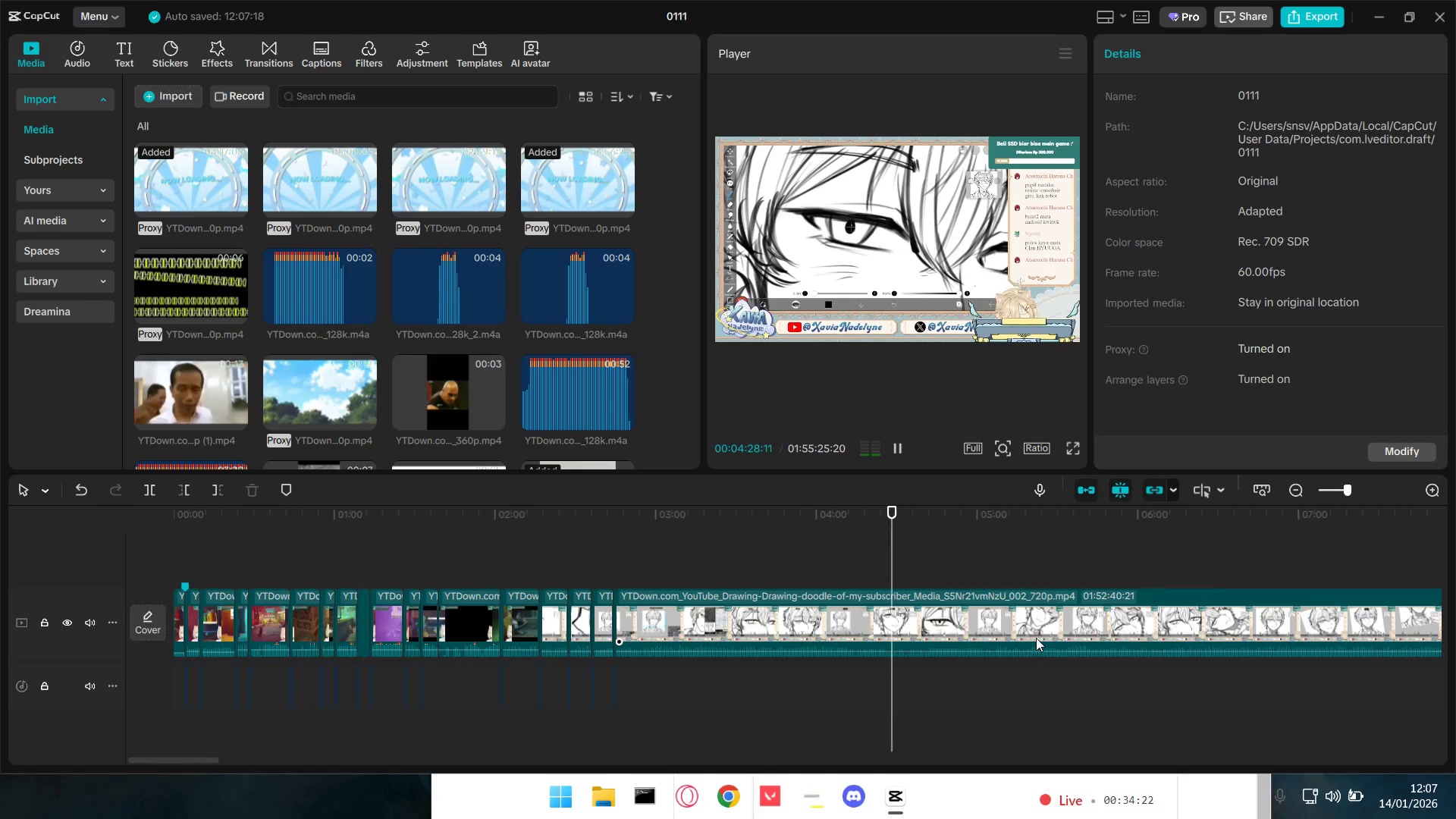 
hold_key(key=ControlLeft, duration=0.56)
 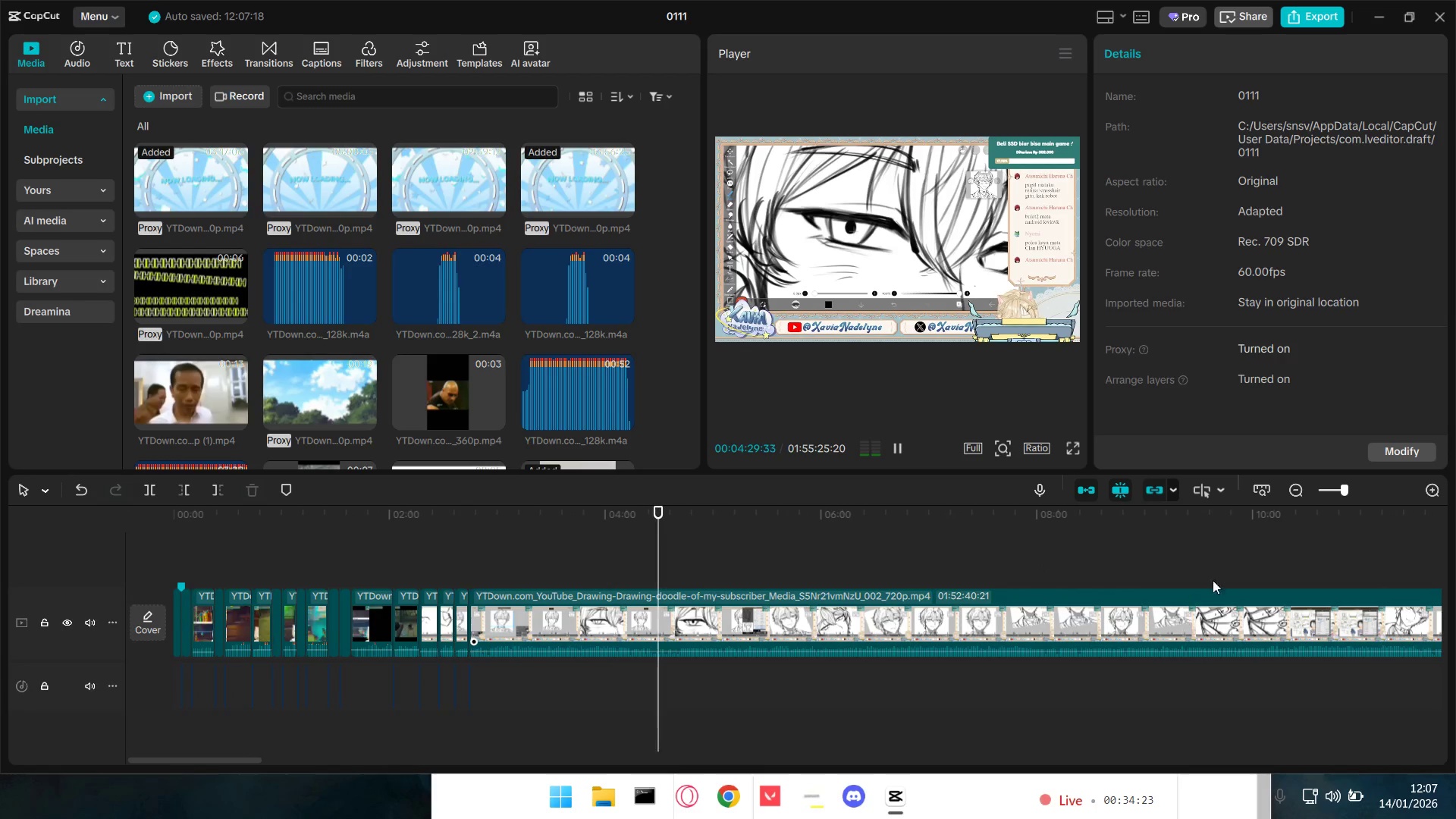 
scroll: coordinate [1036, 638], scroll_direction: down, amount: 4.0
 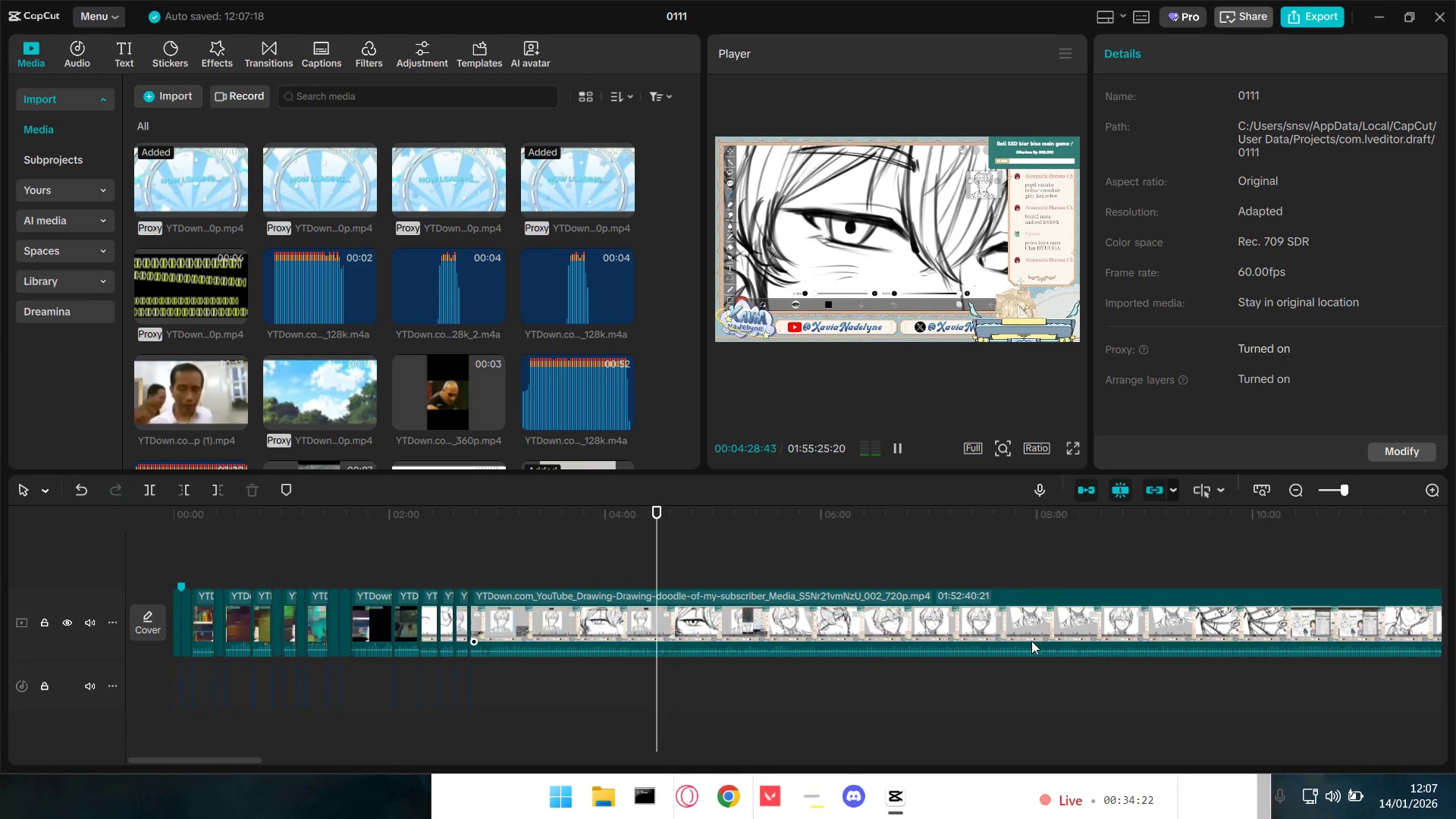 
left_click([1219, 562])
 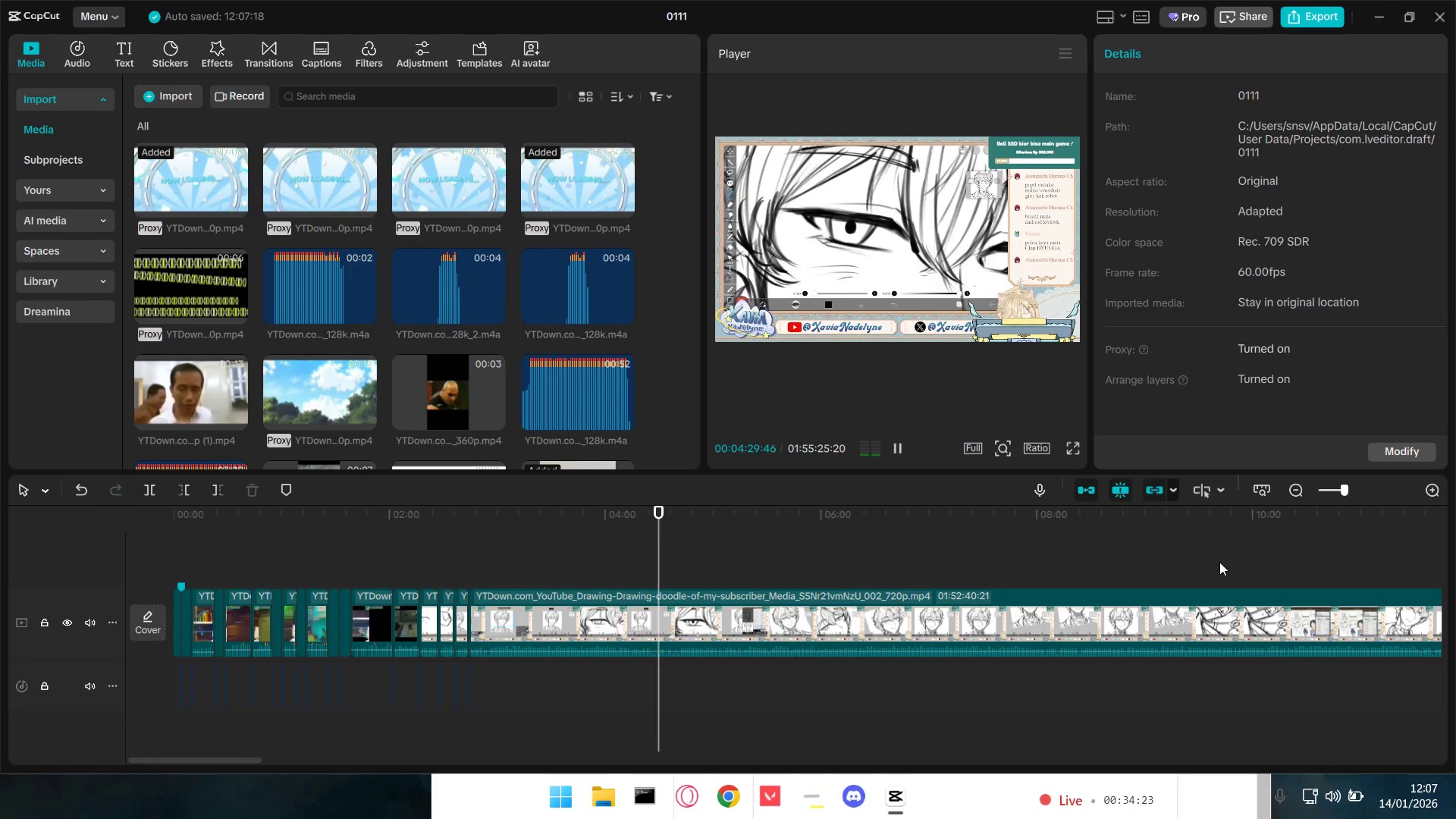 
key(Space)
 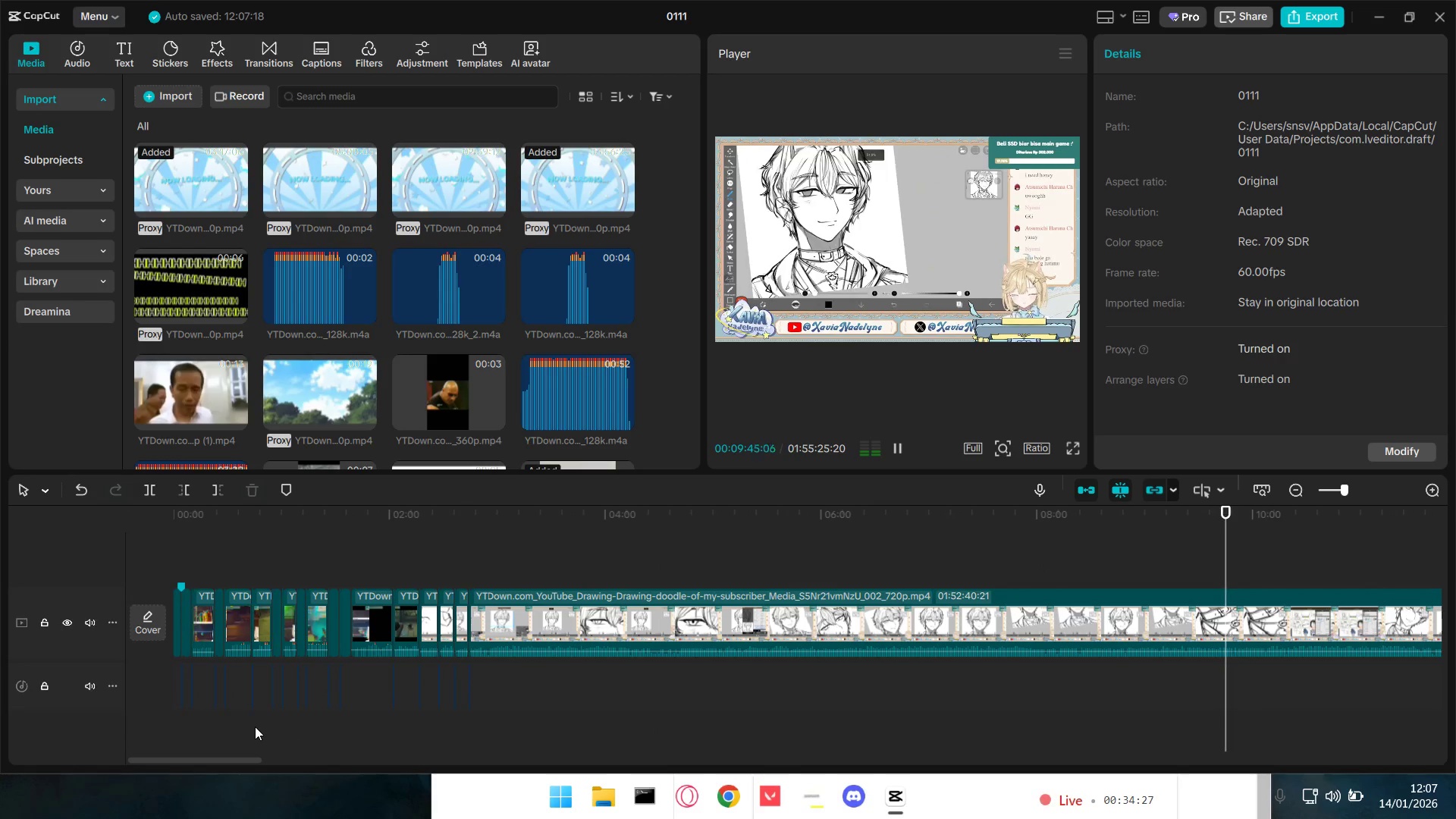 
left_click_drag(start_coordinate=[185, 758], to_coordinate=[238, 761])
 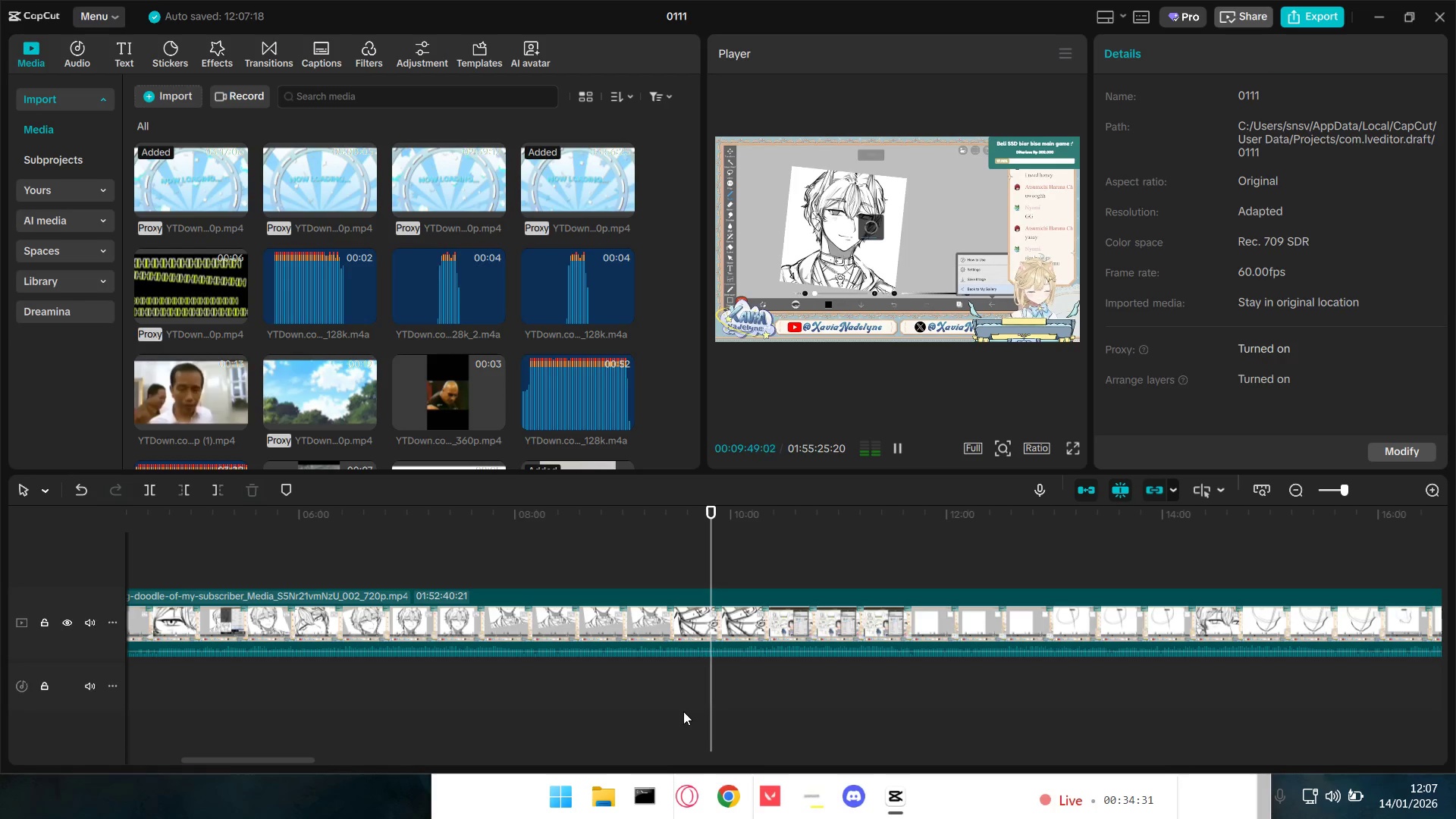 
left_click([773, 573])
 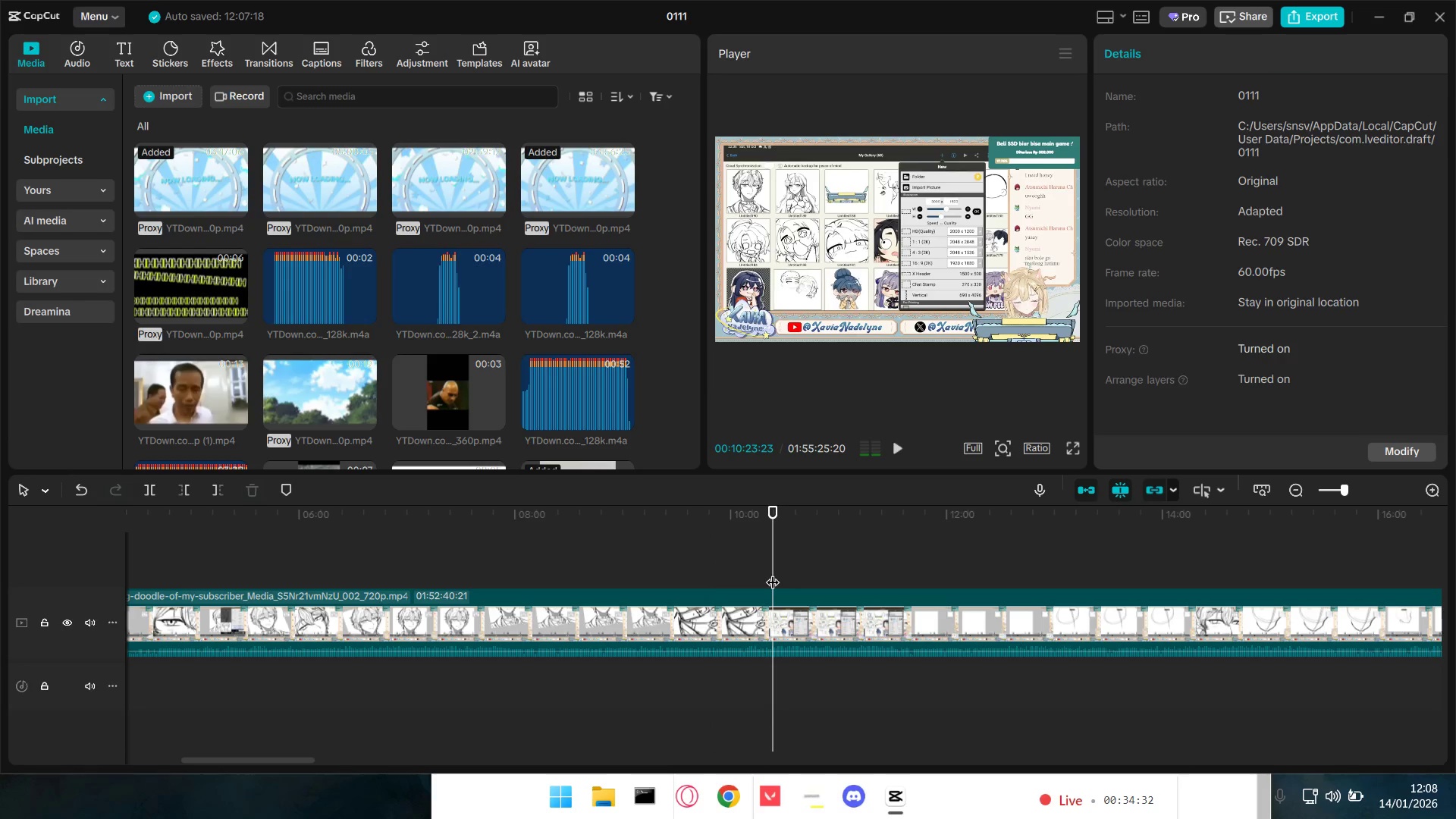 
left_click_drag(start_coordinate=[773, 573], to_coordinate=[1238, 607])
 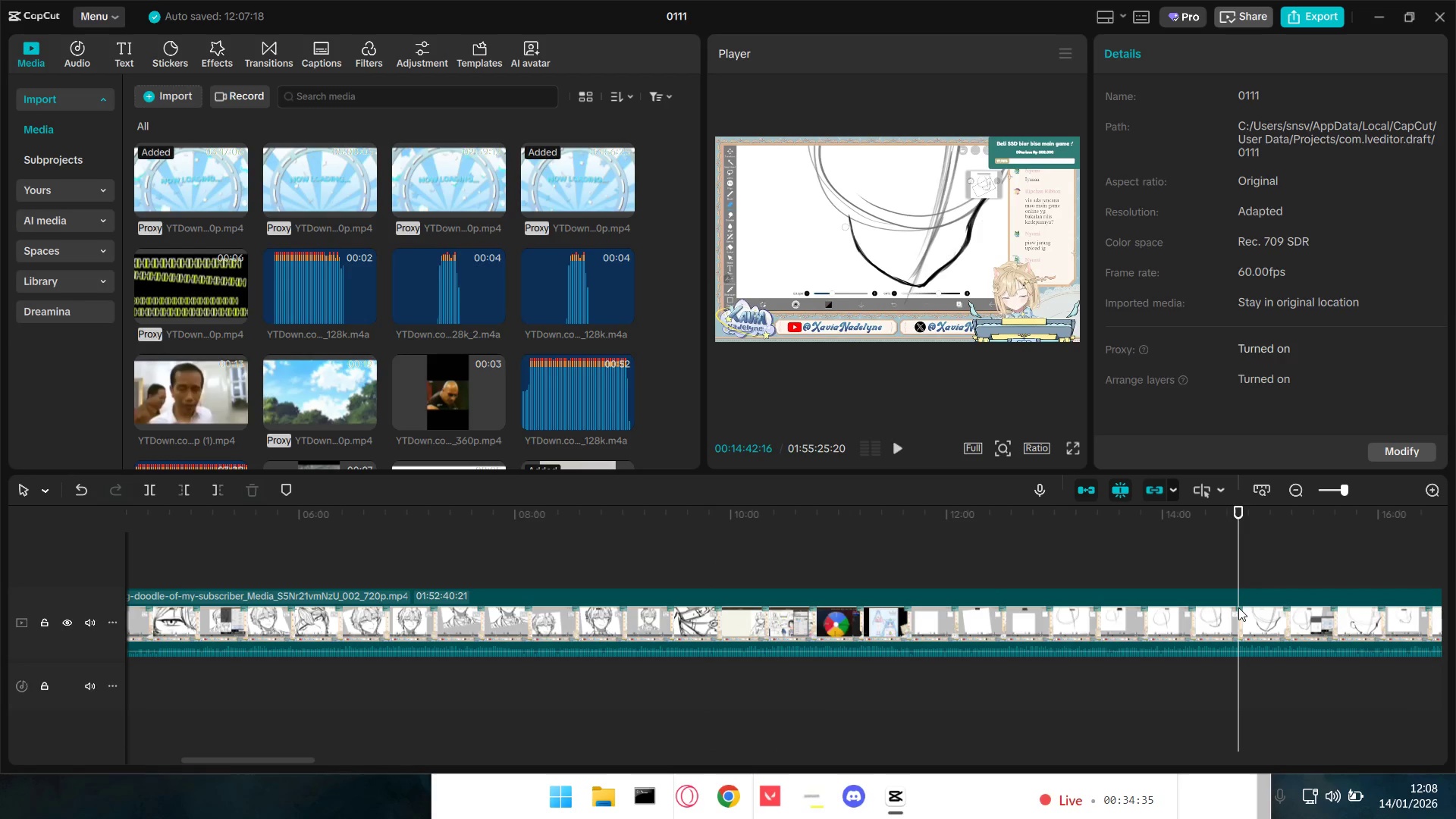 
key(Space)
 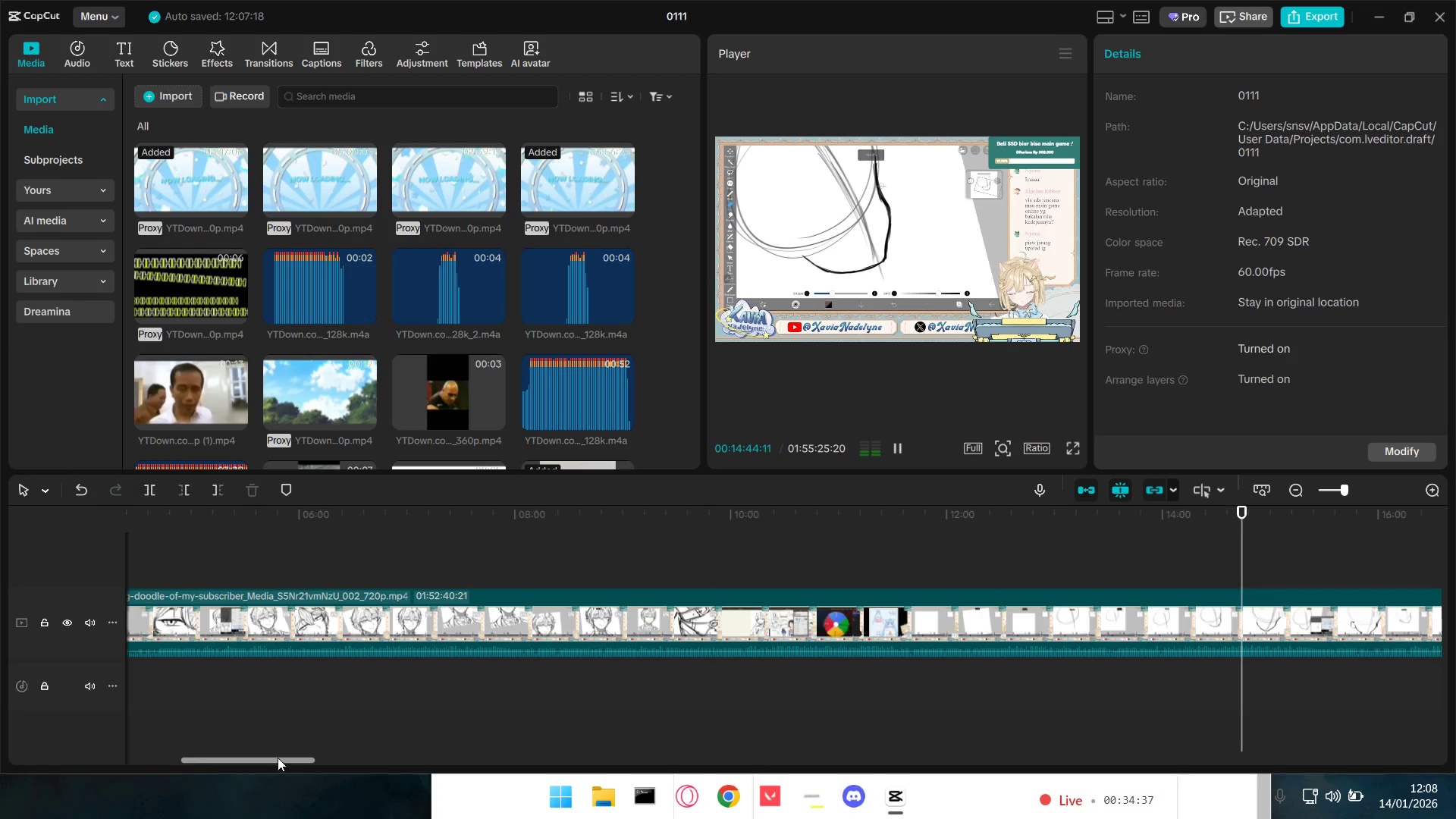 
left_click_drag(start_coordinate=[280, 758], to_coordinate=[350, 767])
 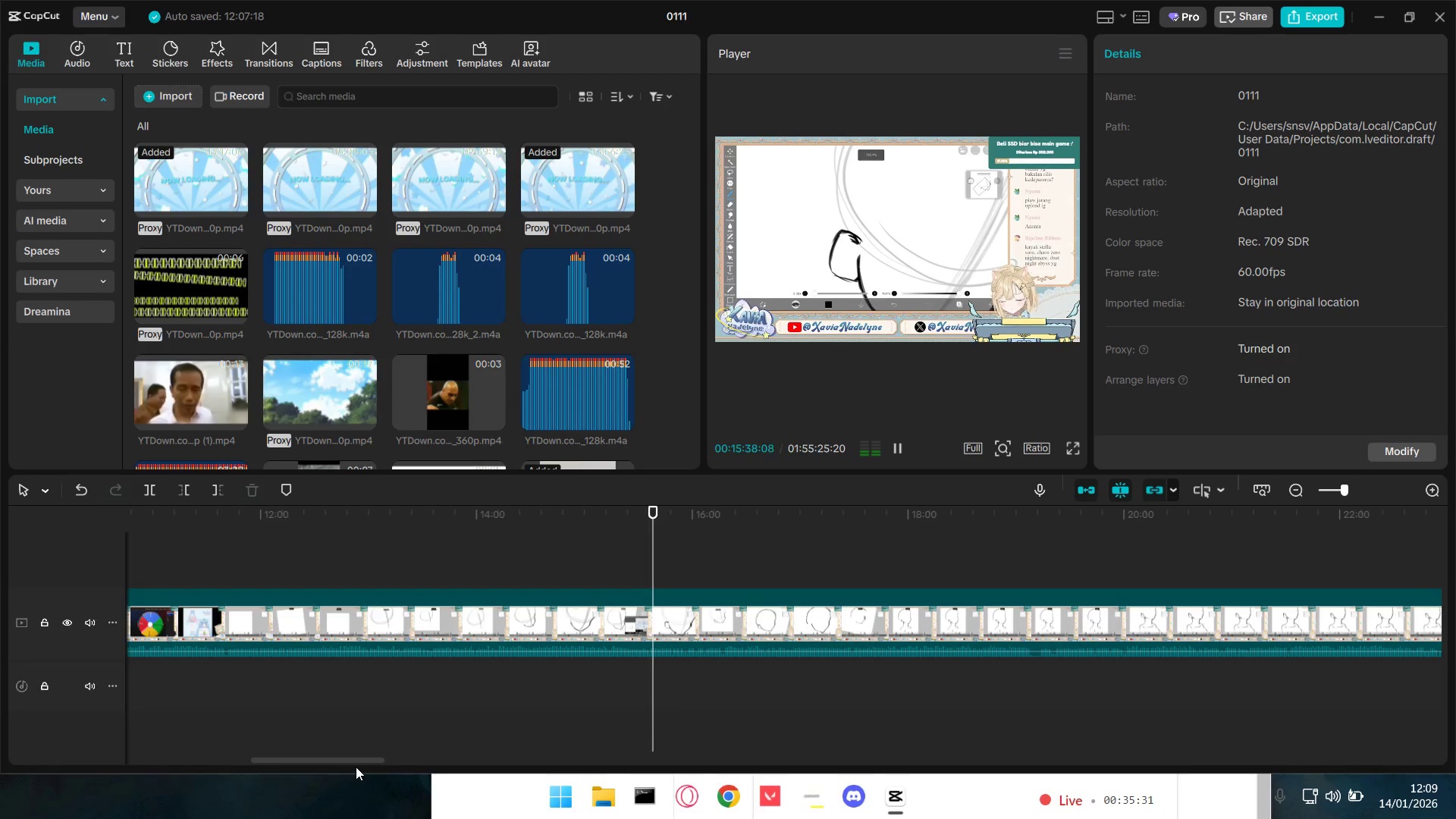 
wait(54.95)
 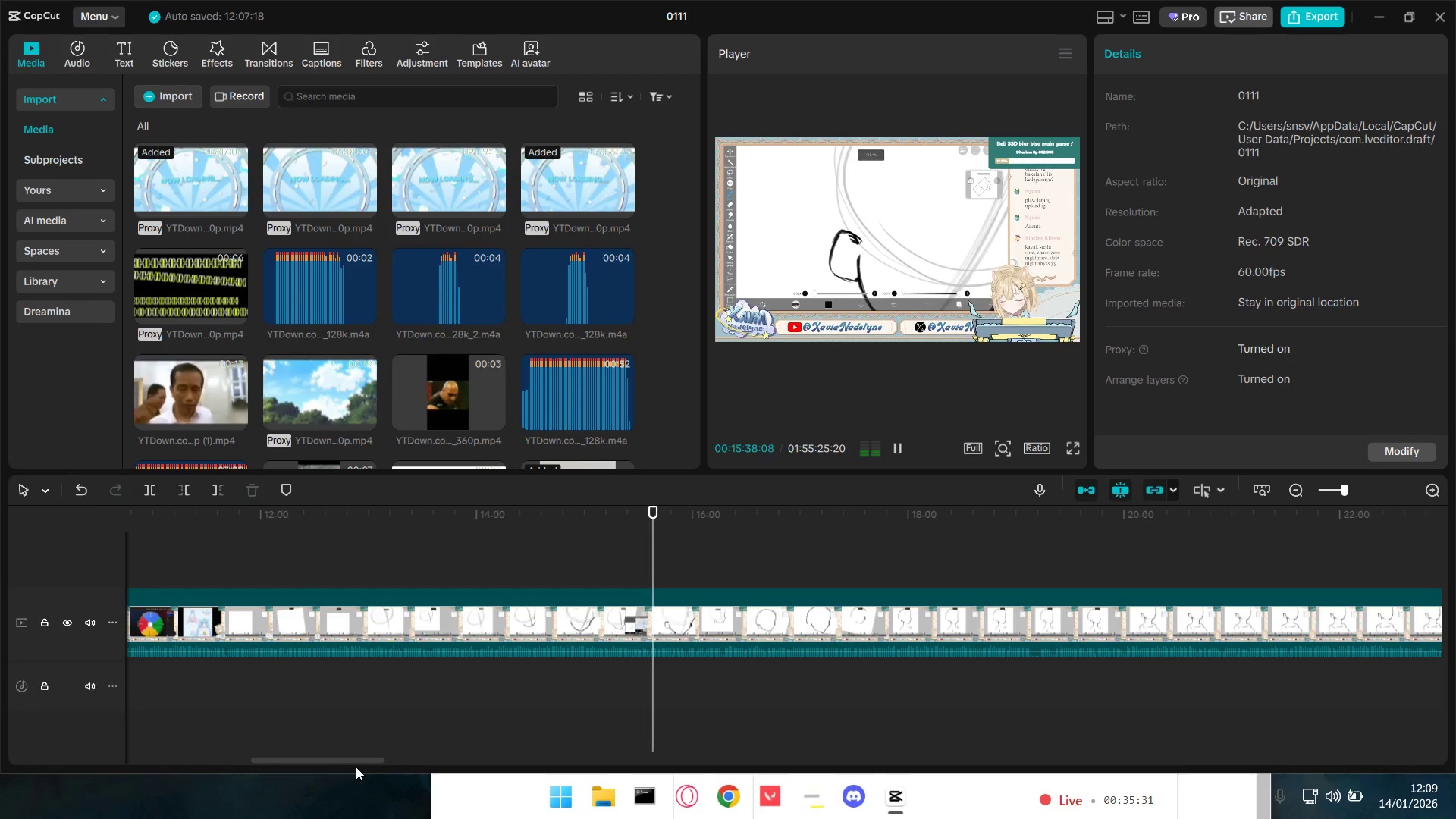 
hold_key(key=ControlLeft, duration=1.06)
scroll: coordinate [754, 589], scroll_direction: down, amount: 3.0
 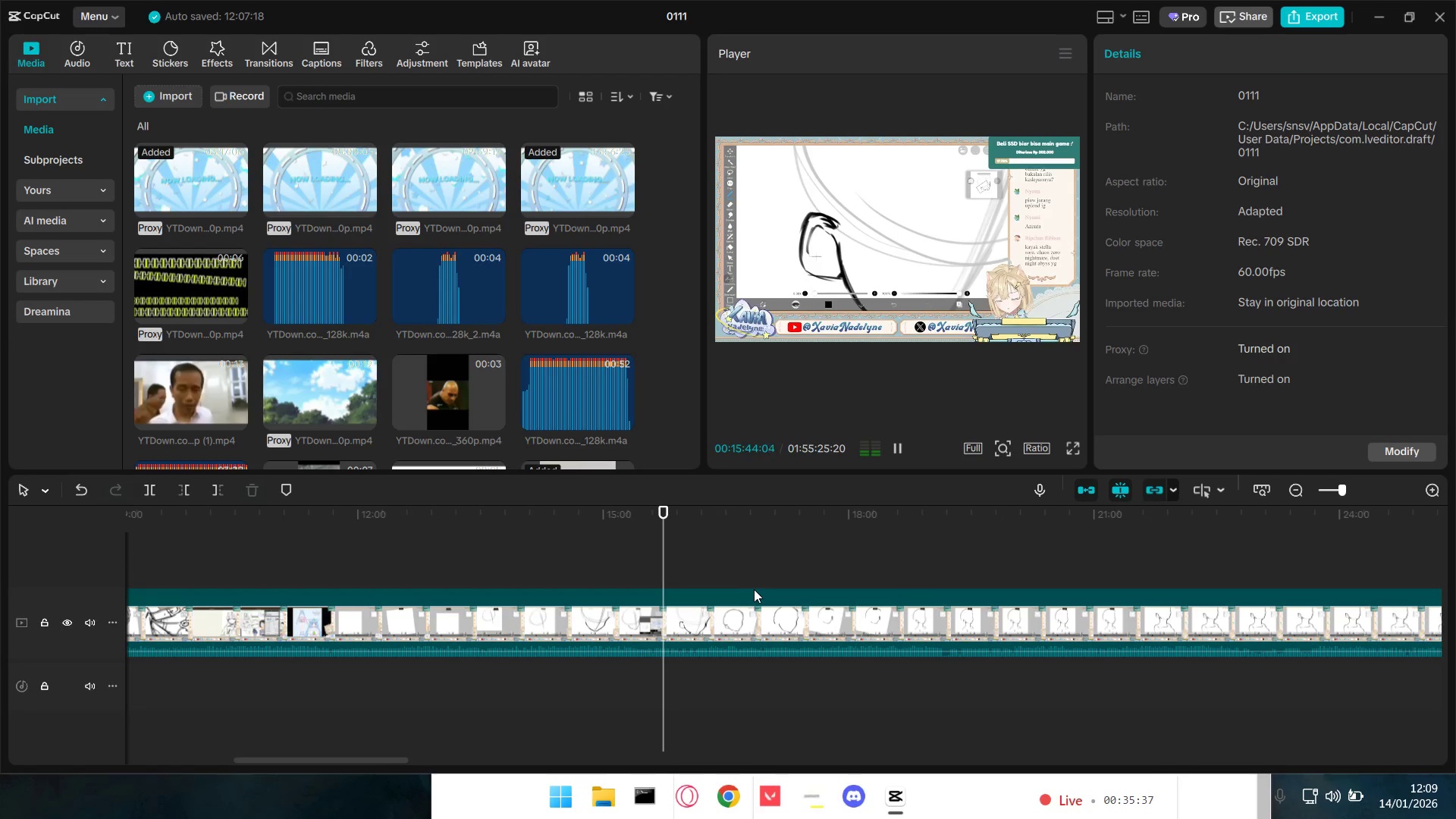 
left_click([803, 582])
 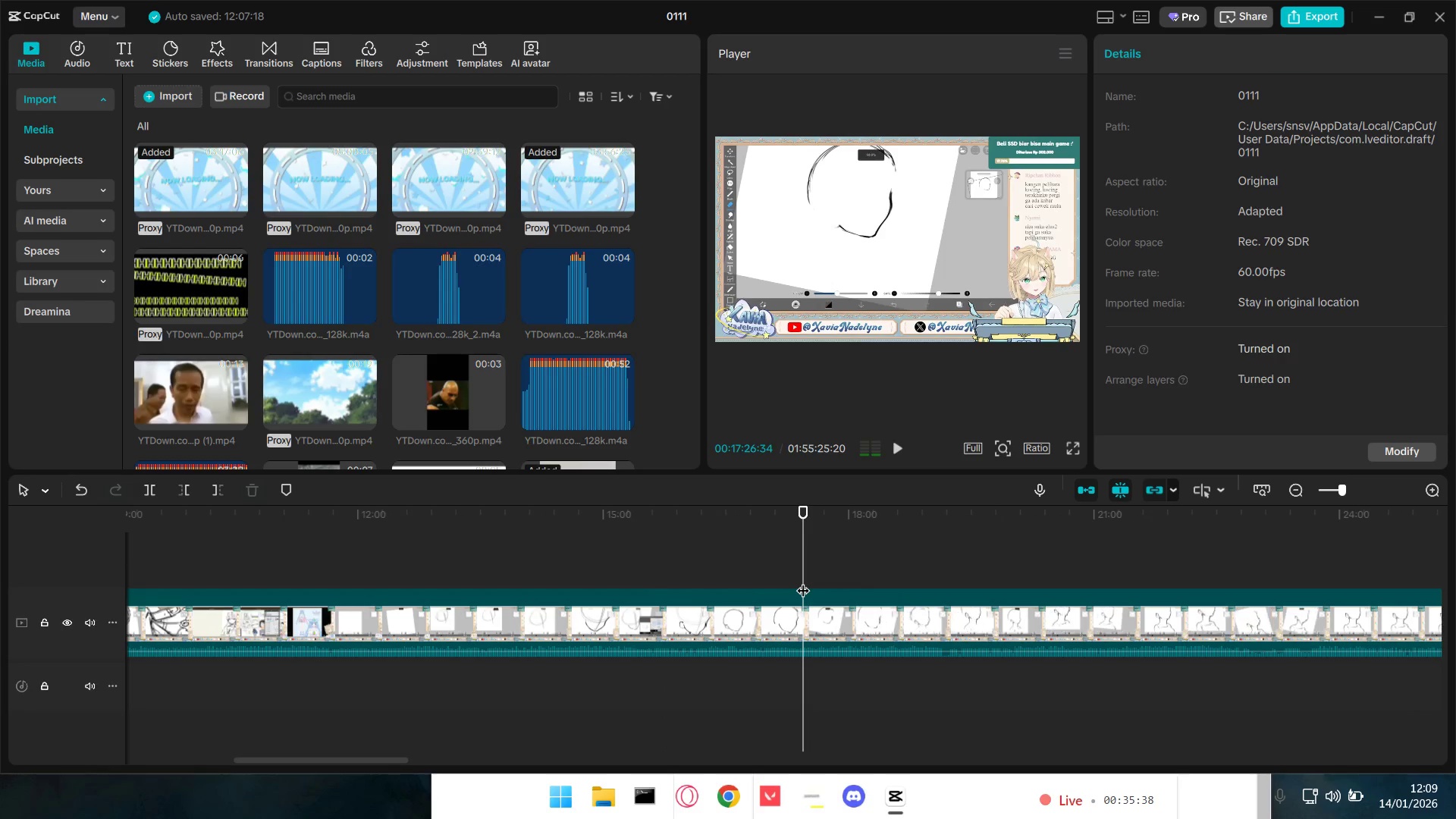 
key(Space)
 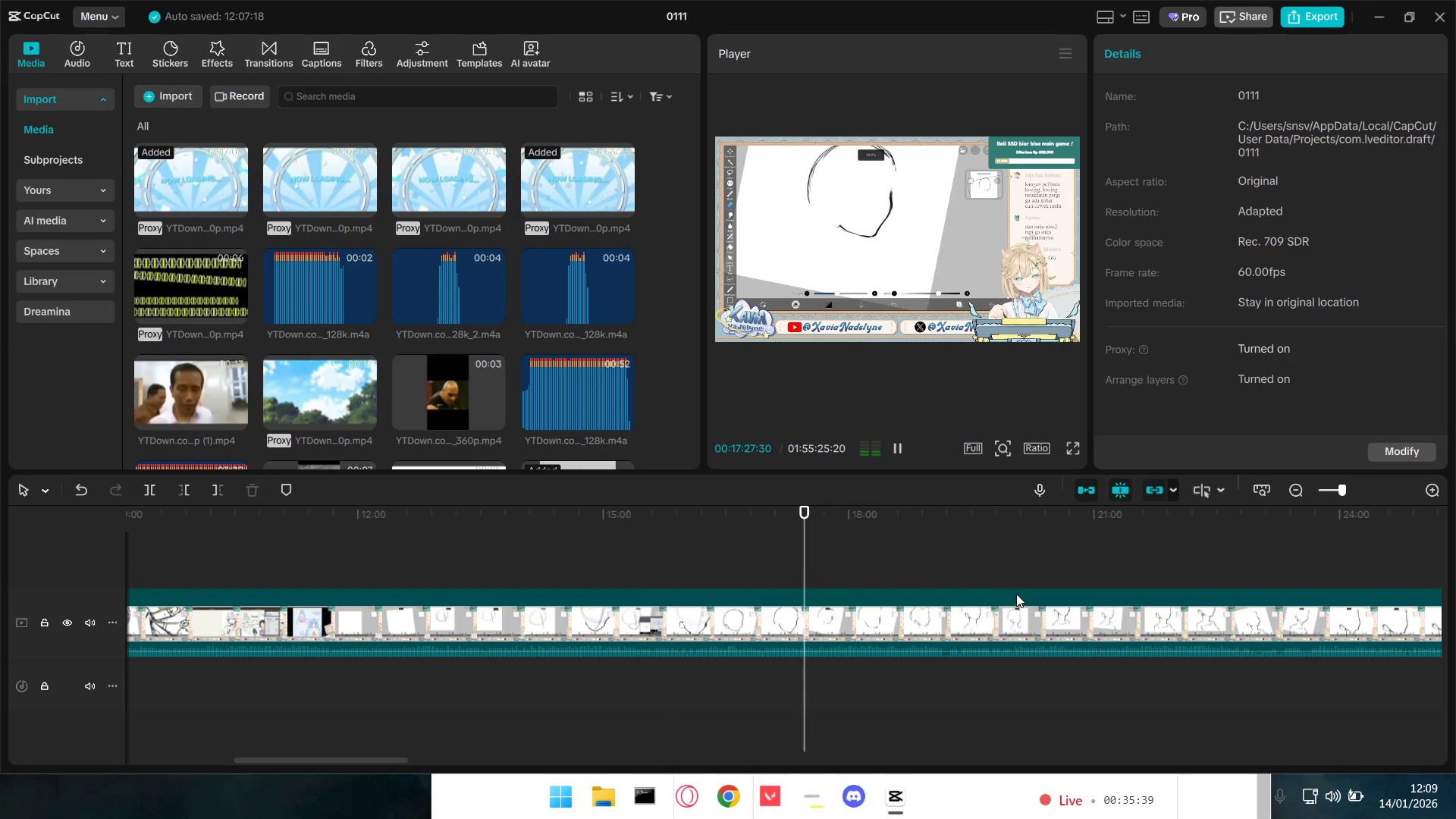 
left_click([1027, 585])
 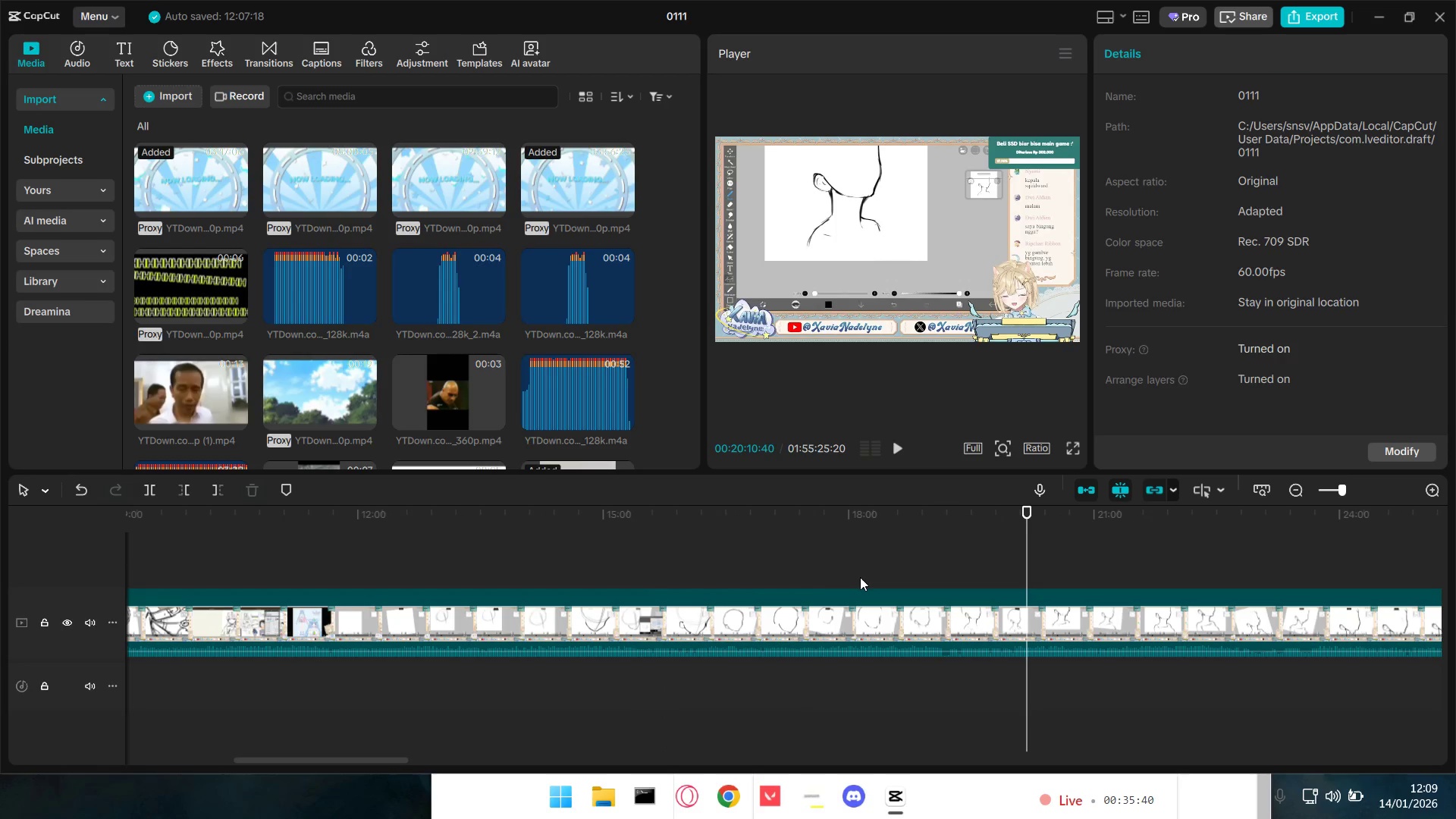 
left_click([827, 577])
 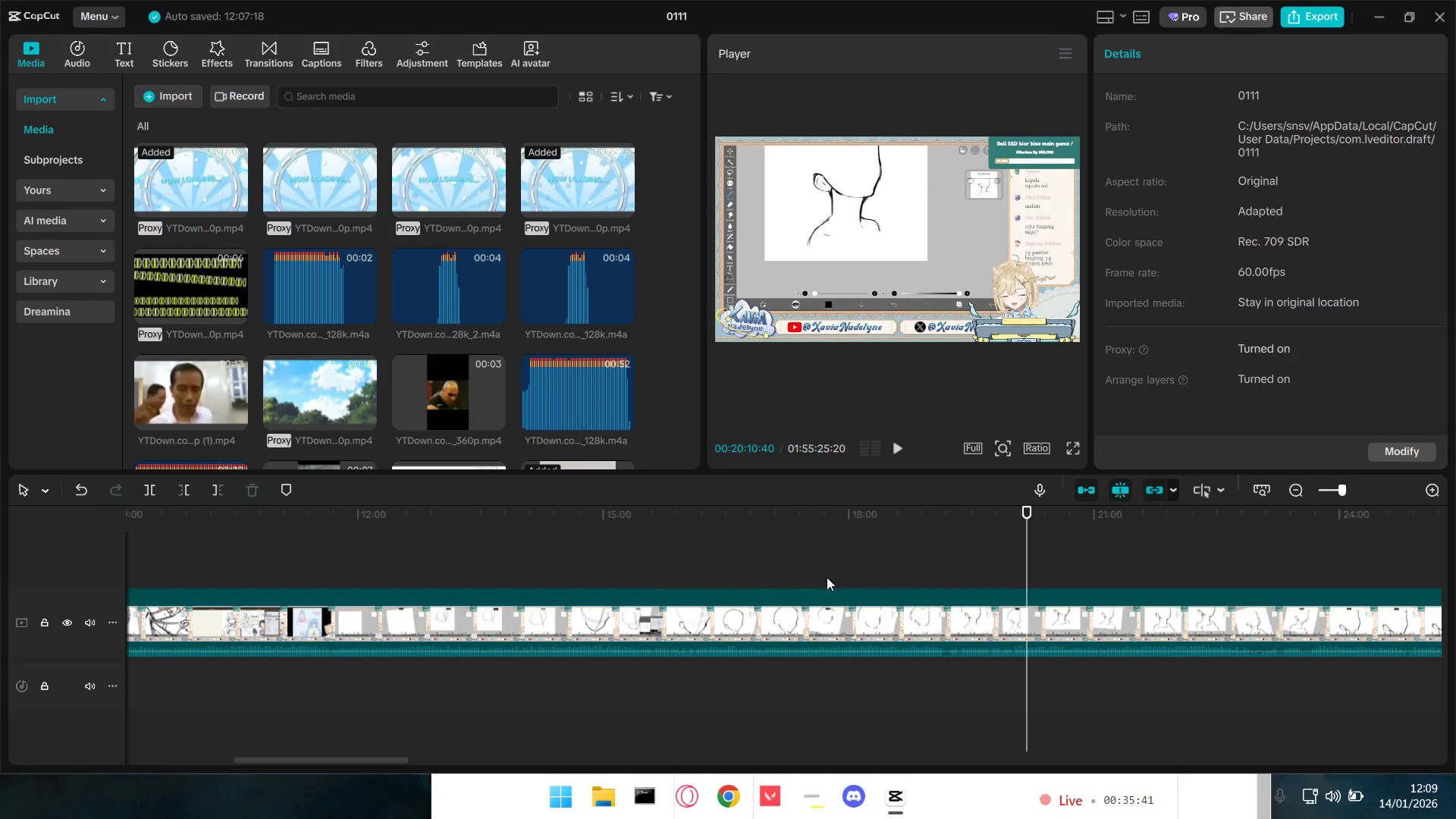 
key(Space)
 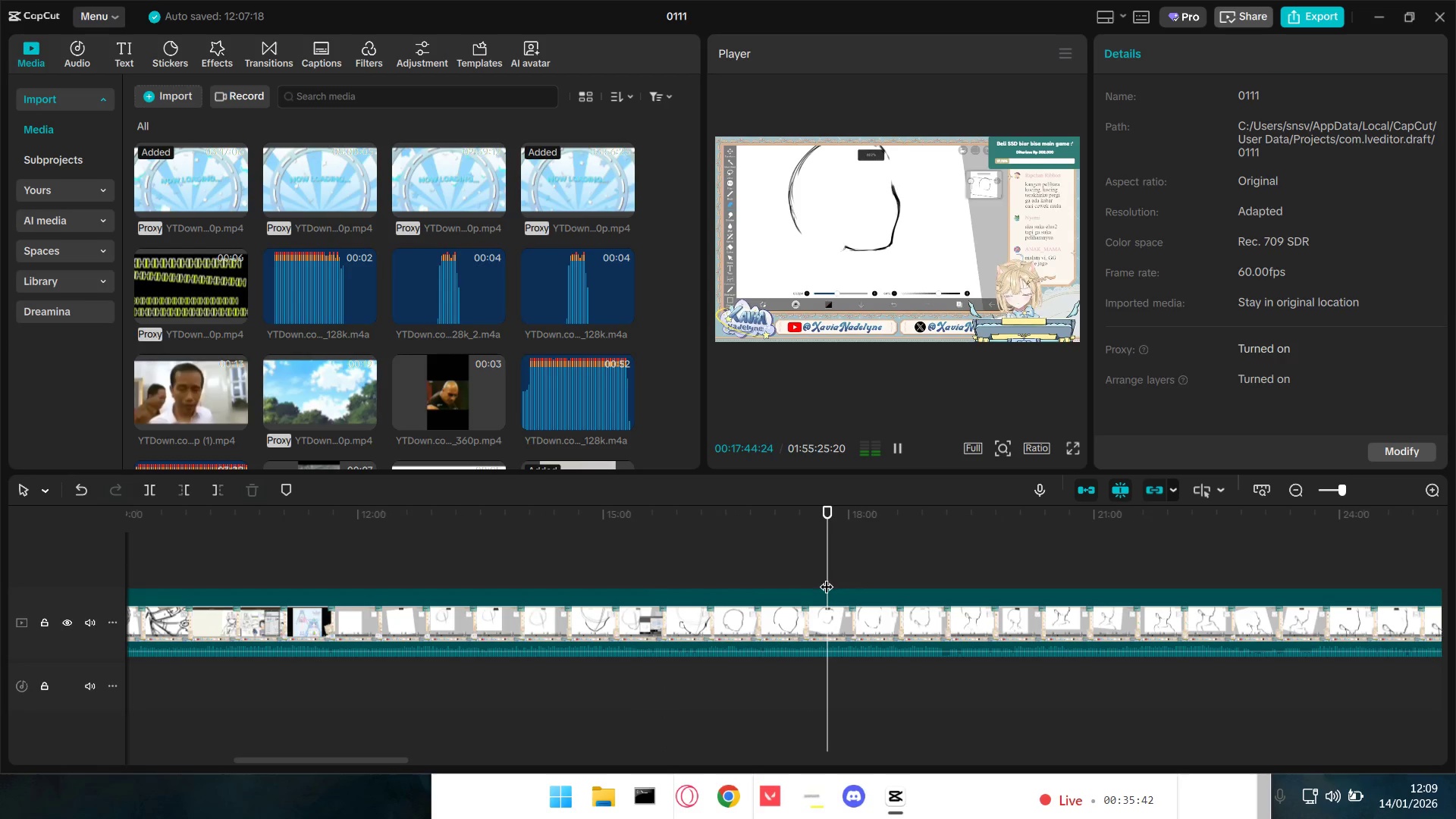 
left_click([804, 576])
 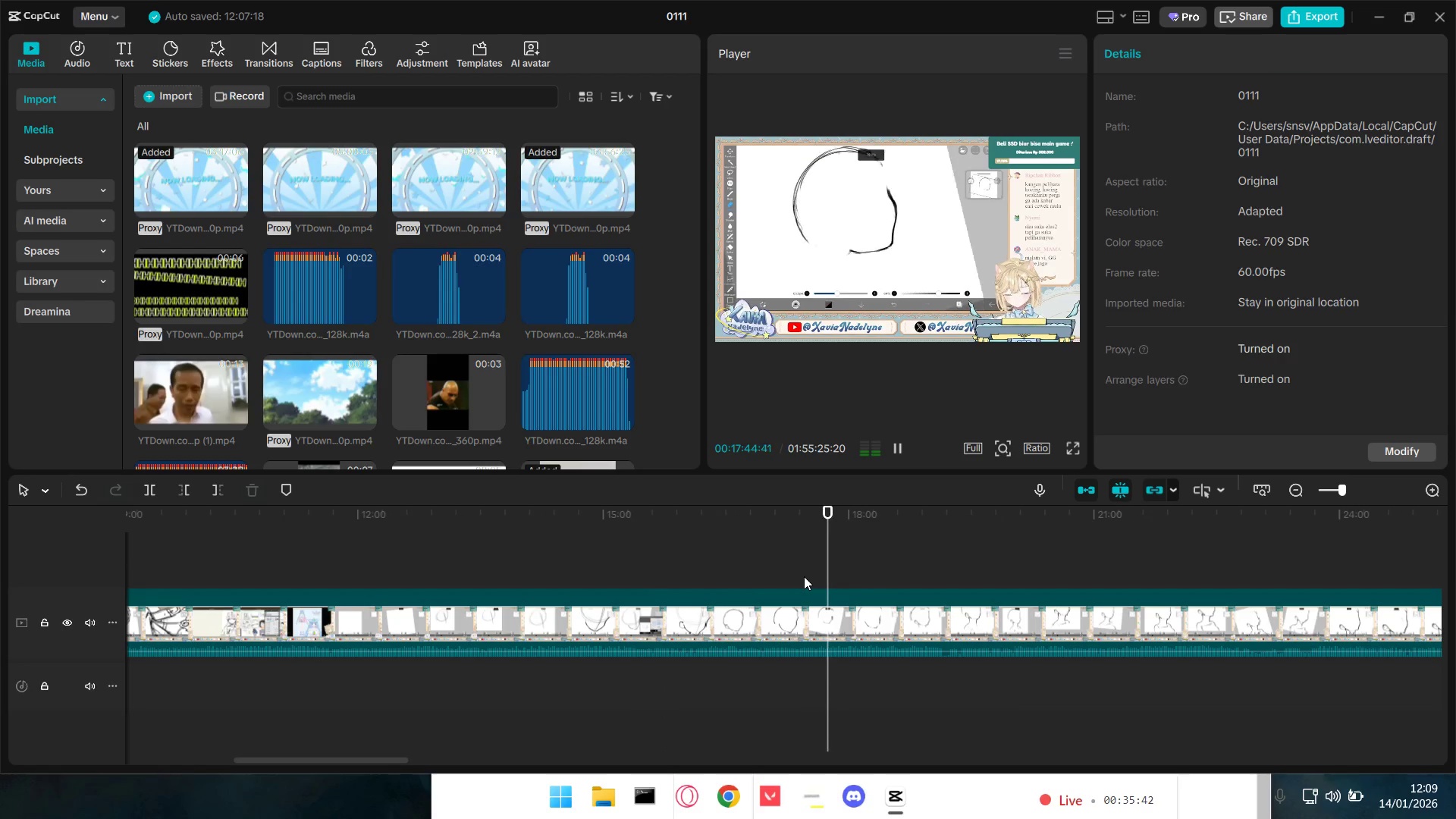 
key(Space)
 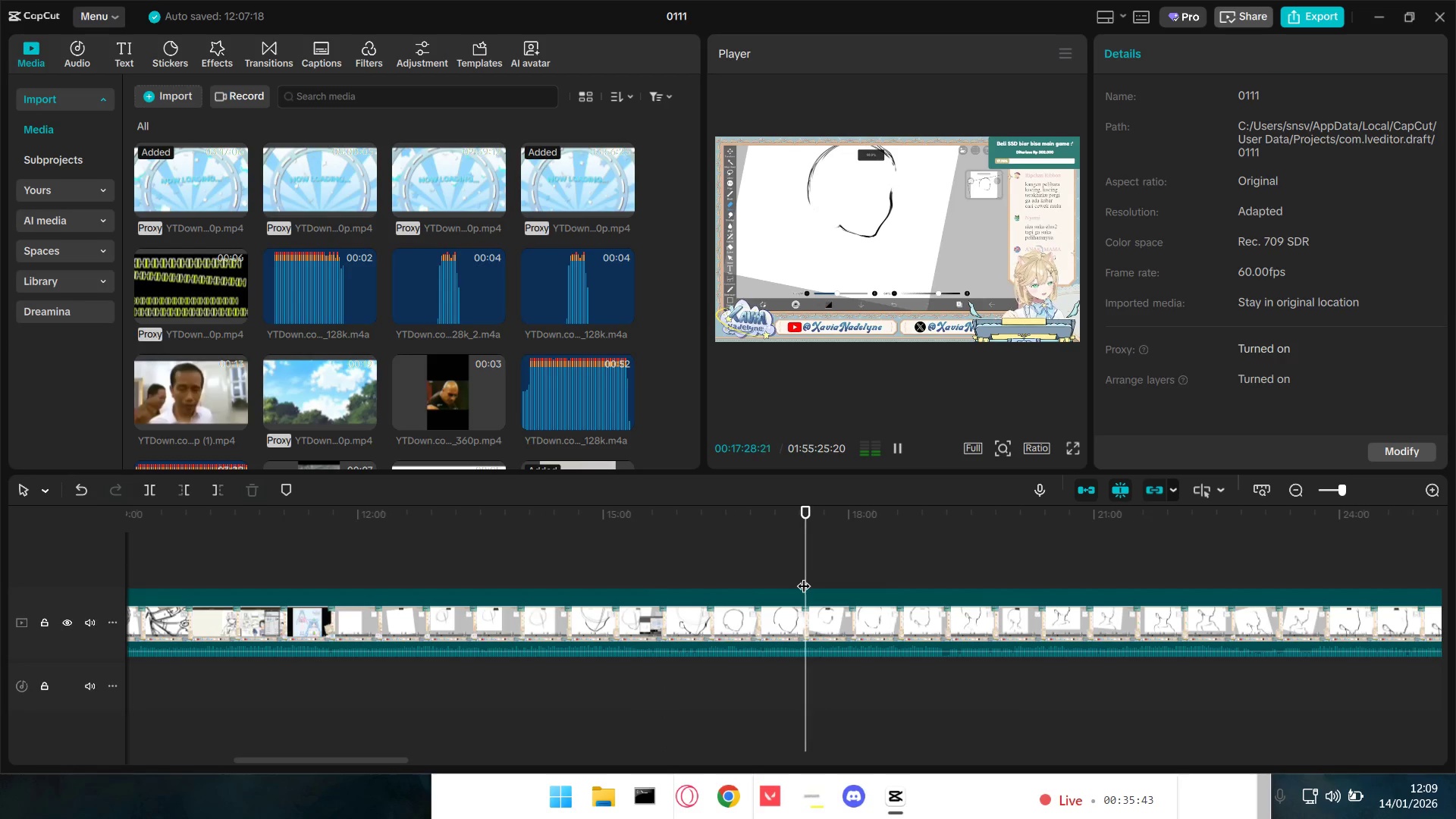 
left_click([798, 576])
 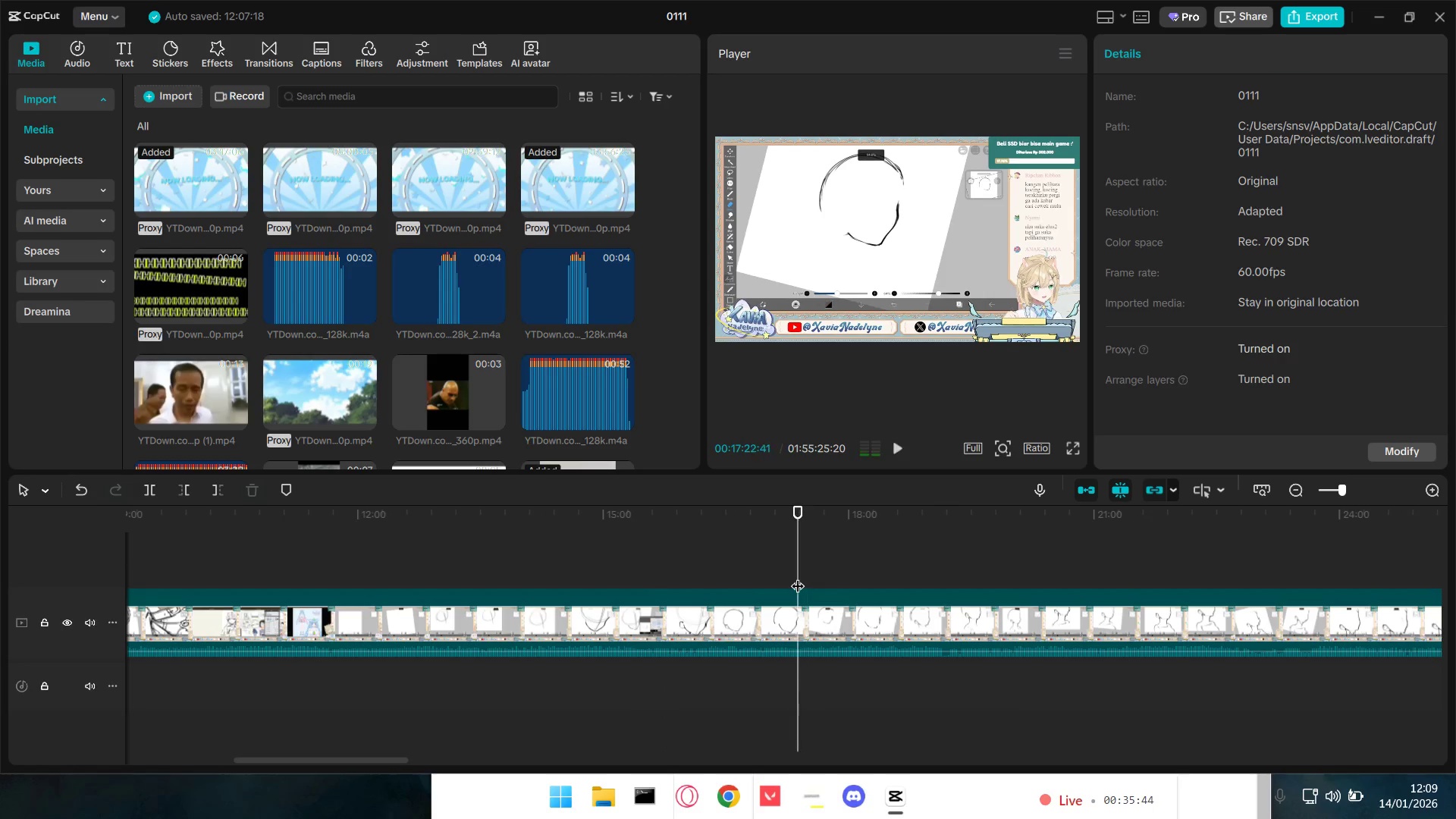 
key(Space)
 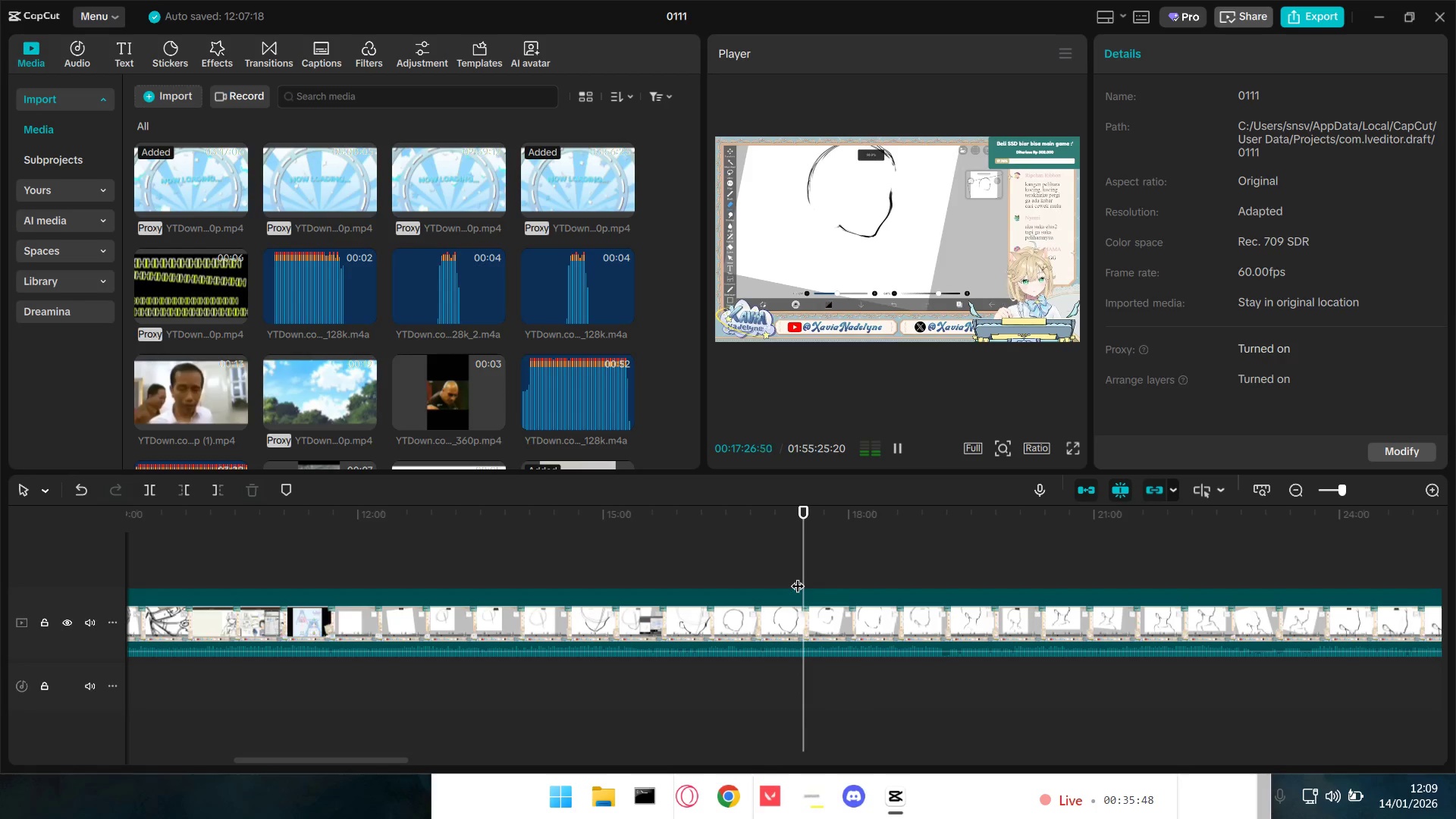 
wait(5.64)
 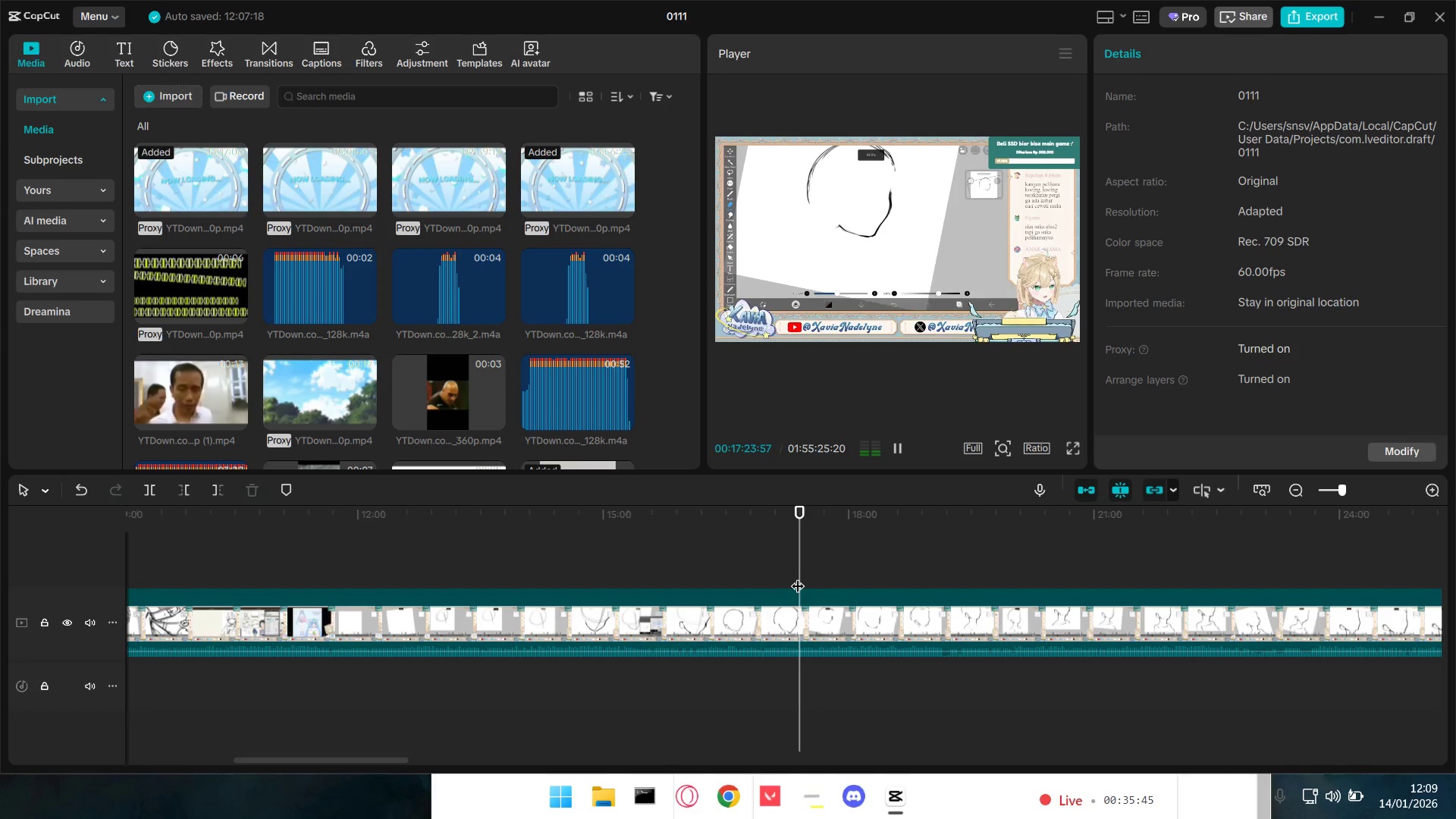 
hold_key(key=ControlLeft, duration=0.52)
 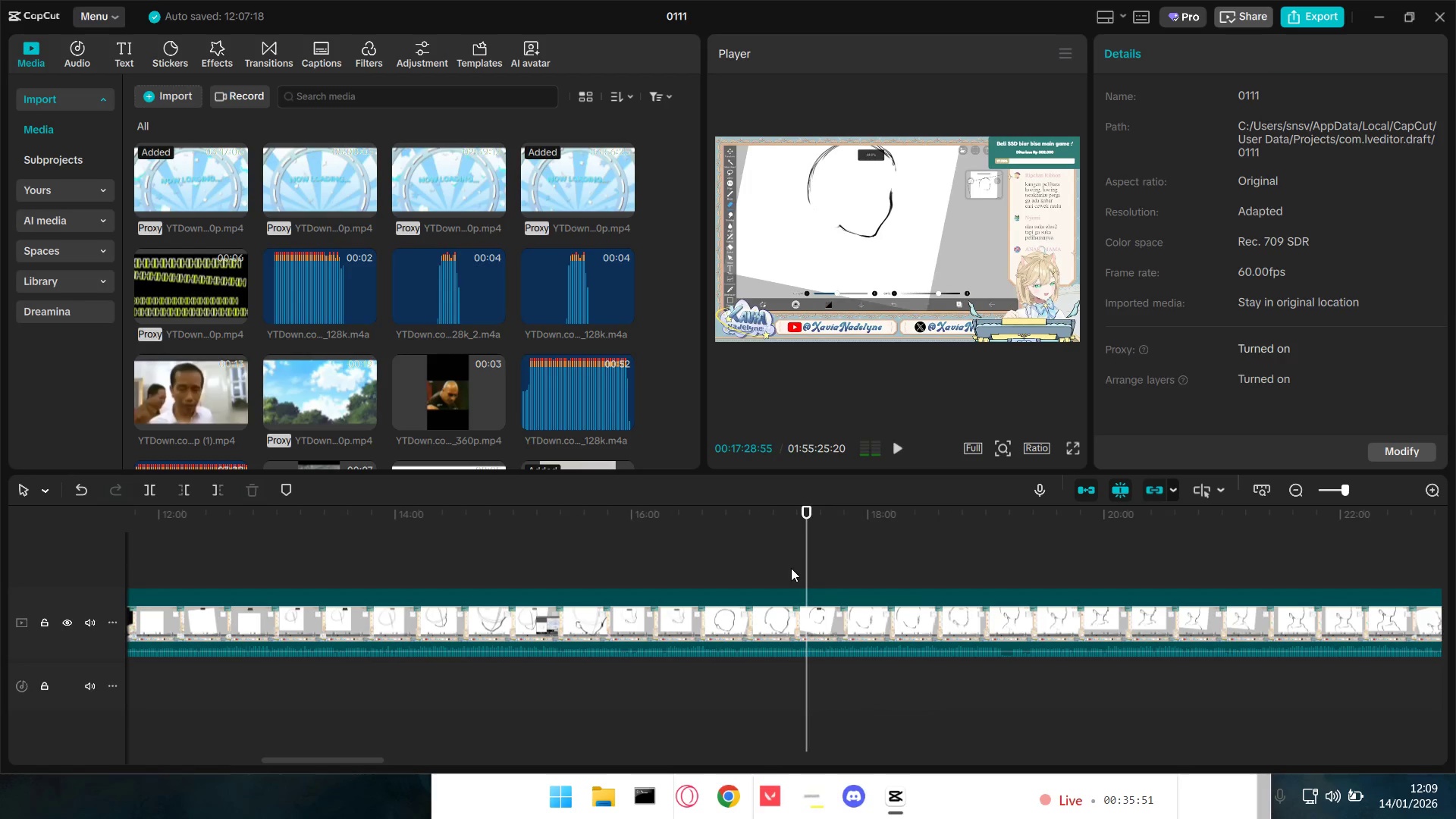 
key(Space)
 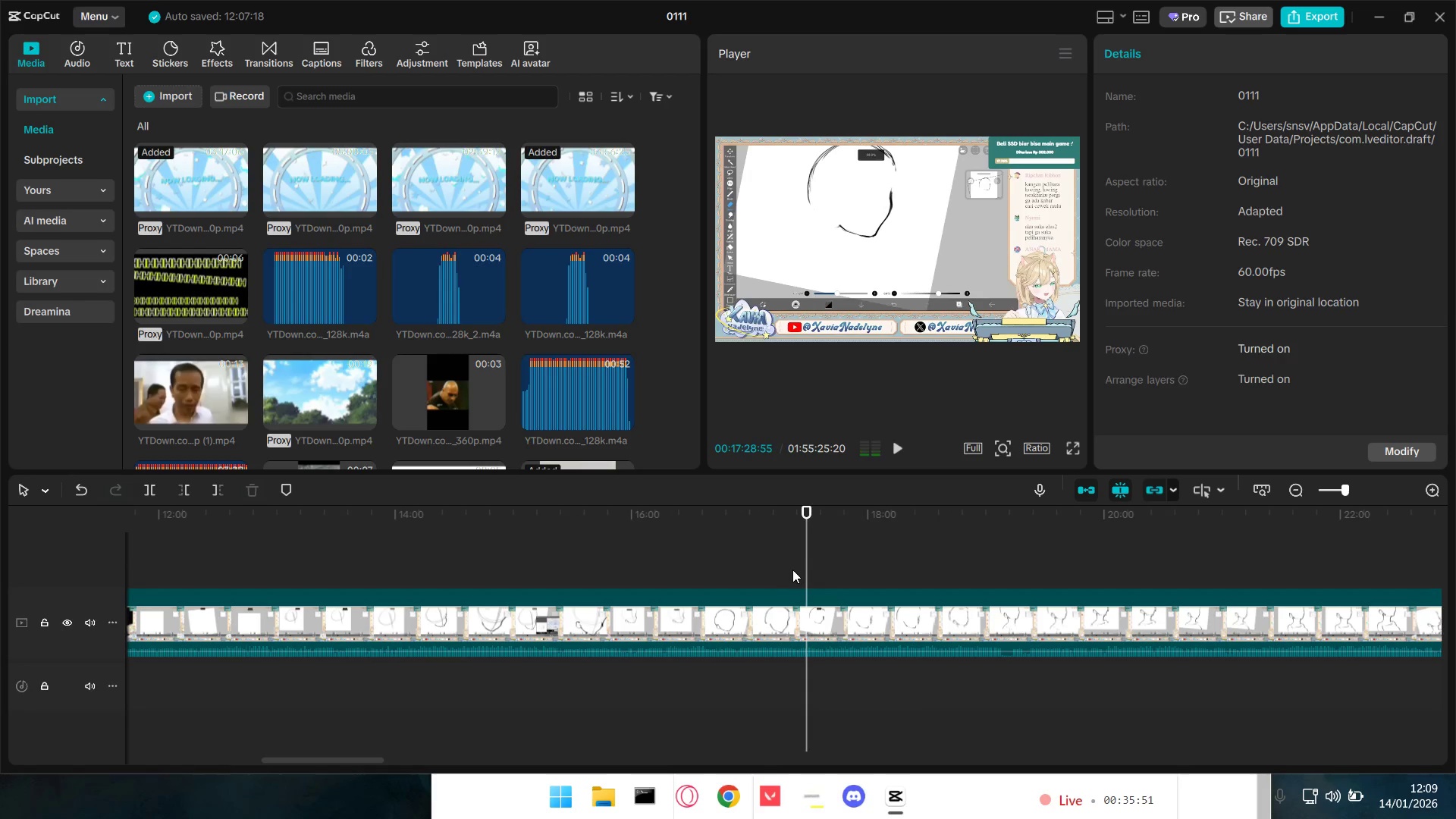 
scroll: coordinate [847, 700], scroll_direction: up, amount: 5.0
 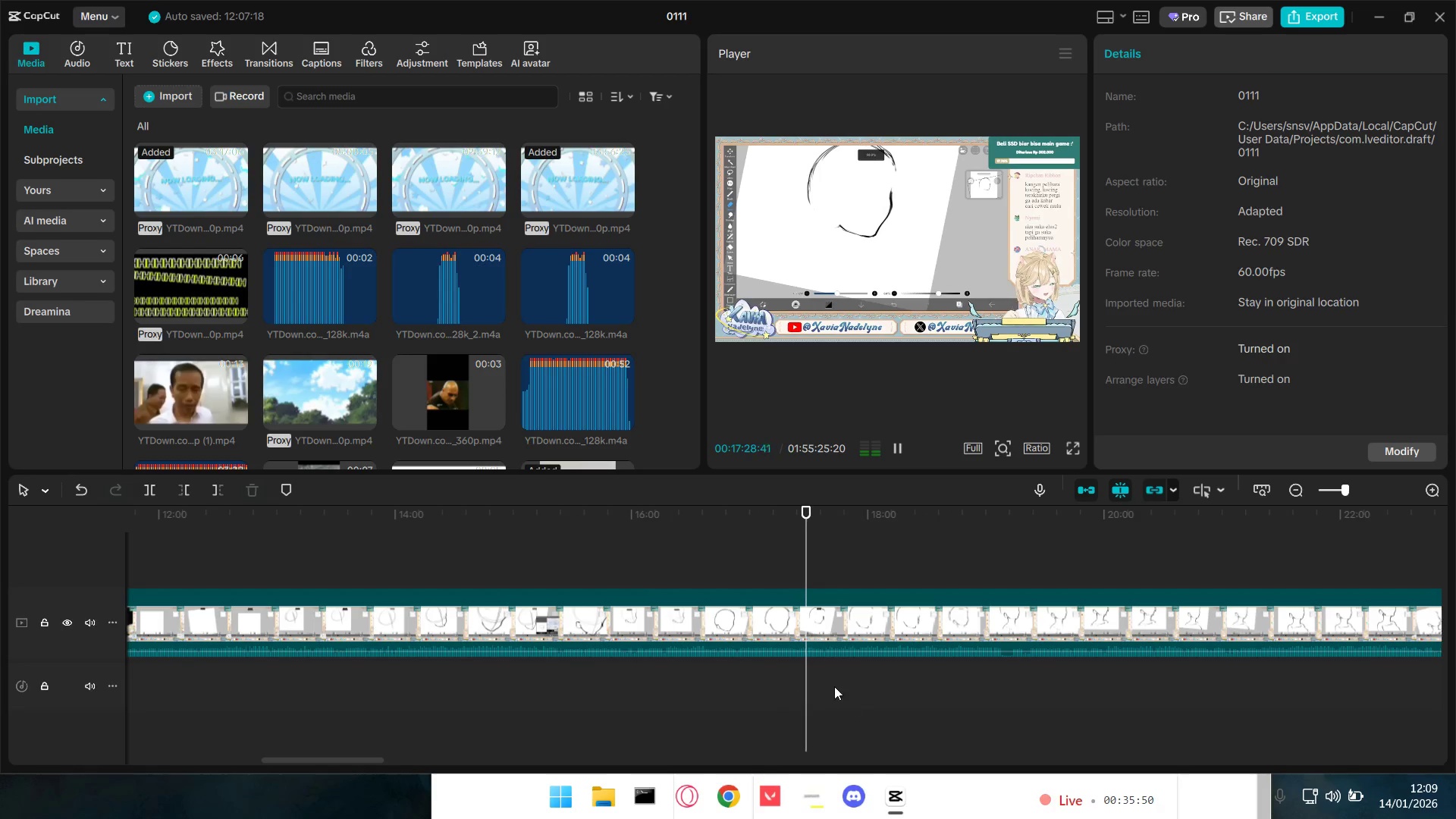 
left_click([791, 568])
 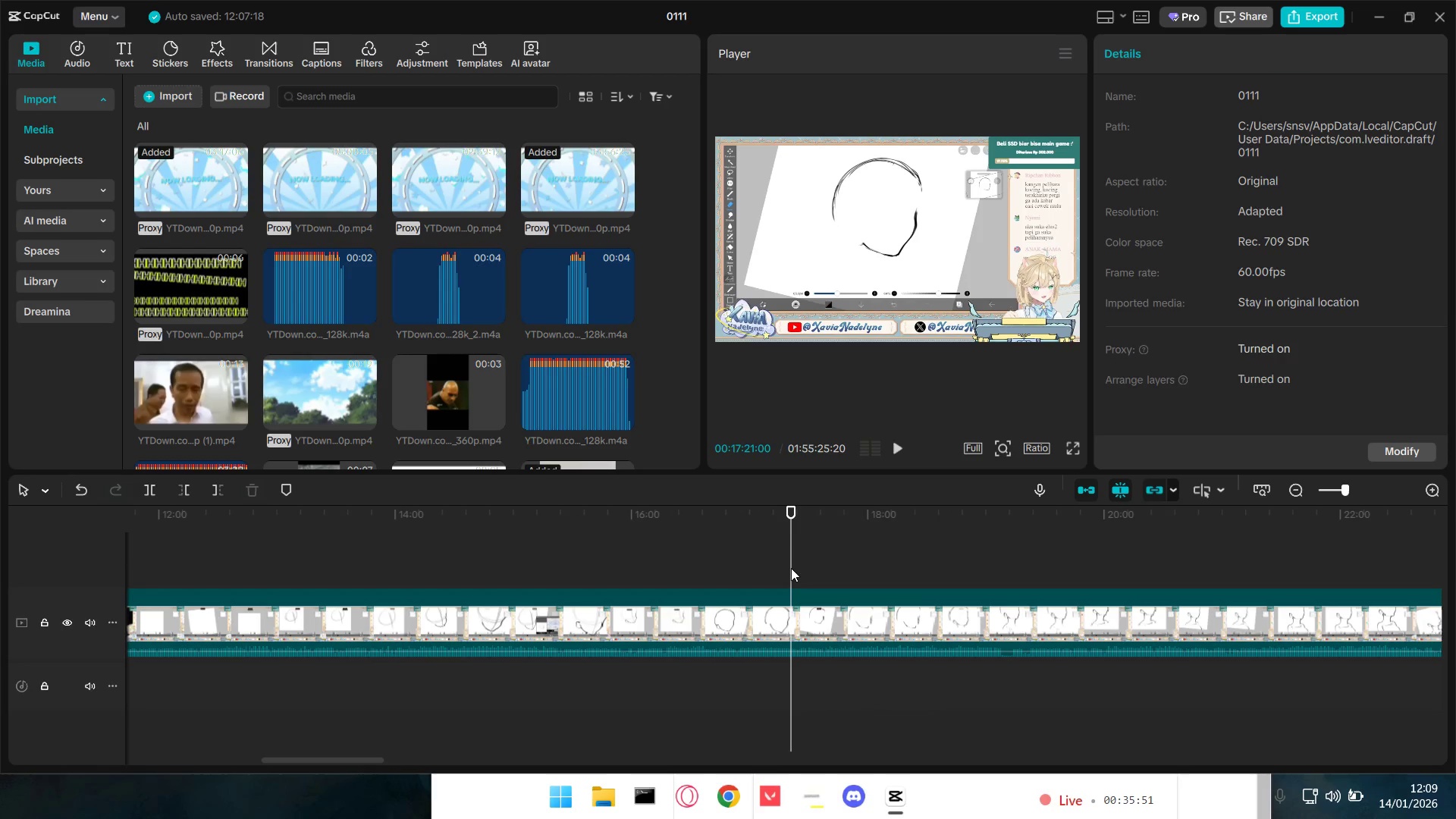 
key(Space)
 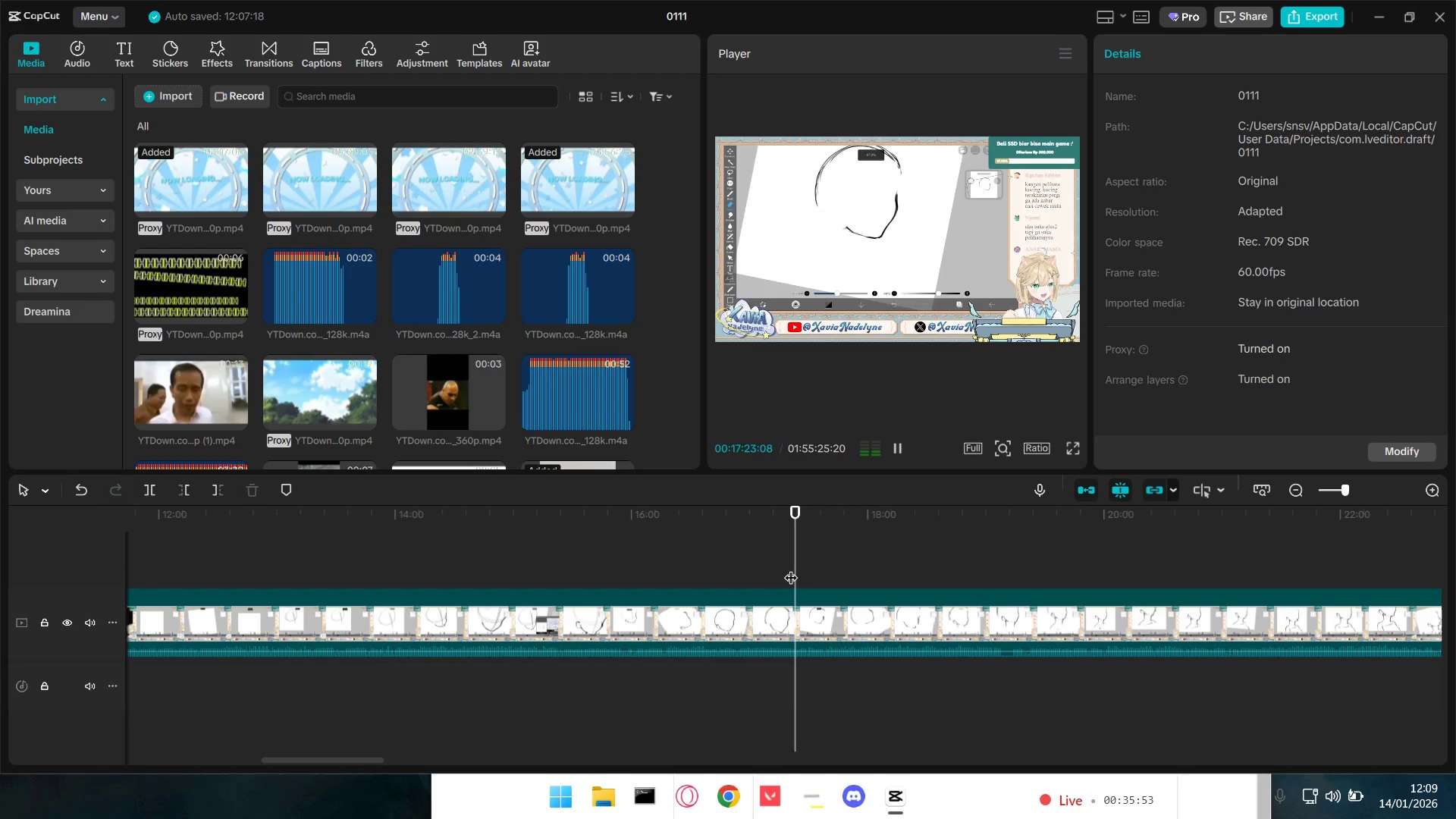 
left_click([799, 598])
 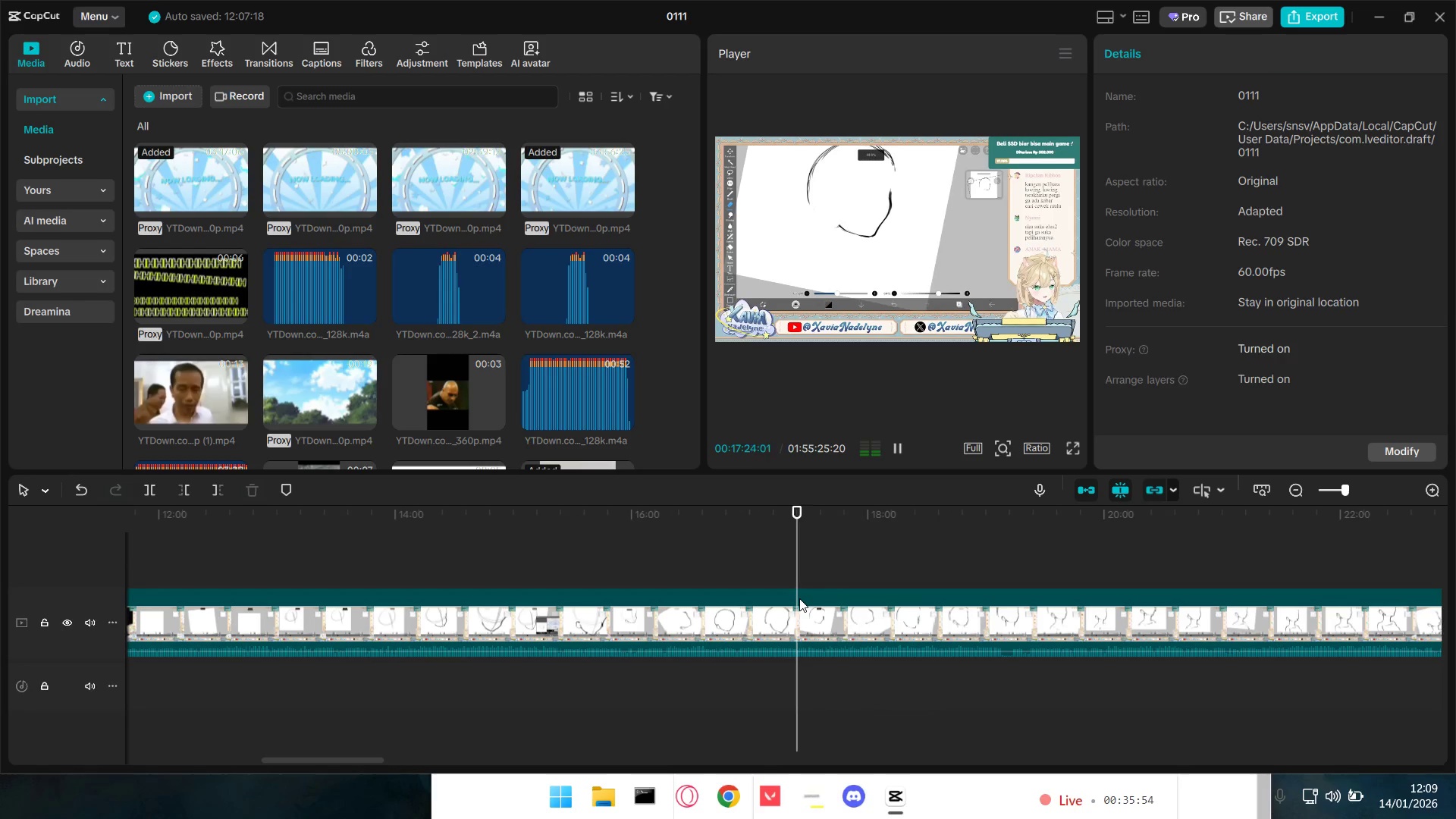 
key(Space)
 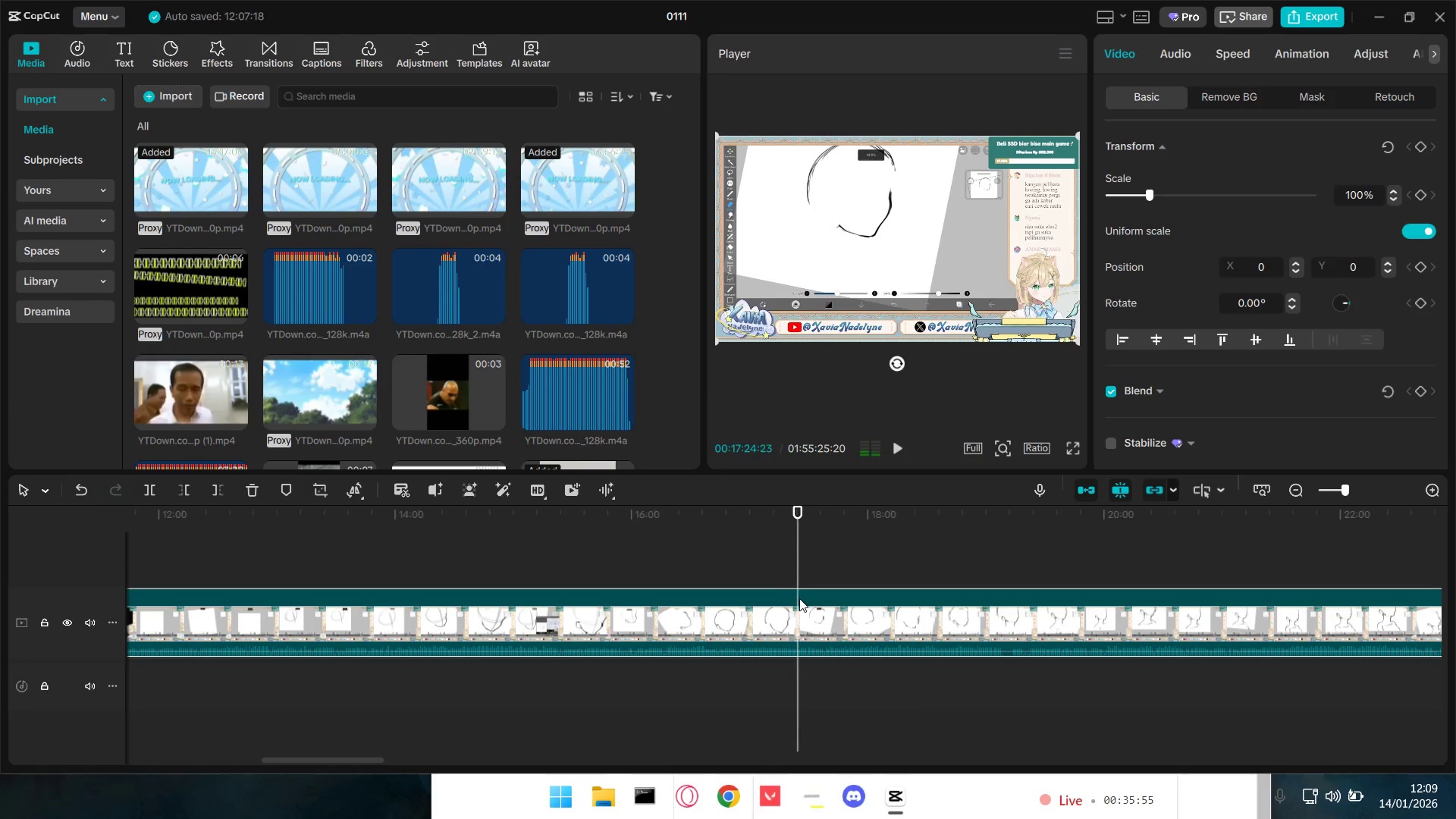 
key(Q)
 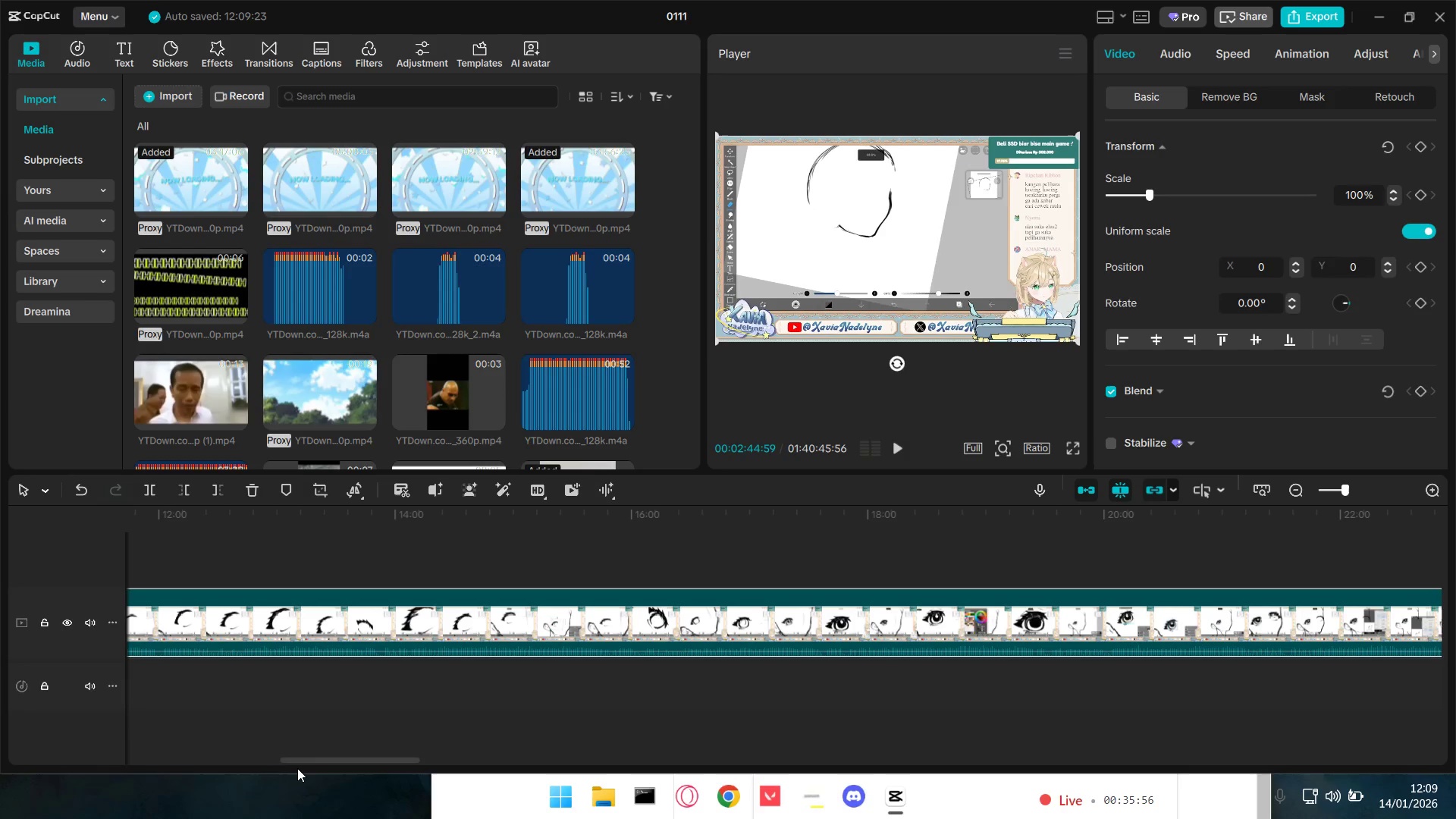 
left_click_drag(start_coordinate=[303, 761], to_coordinate=[33, 767])
 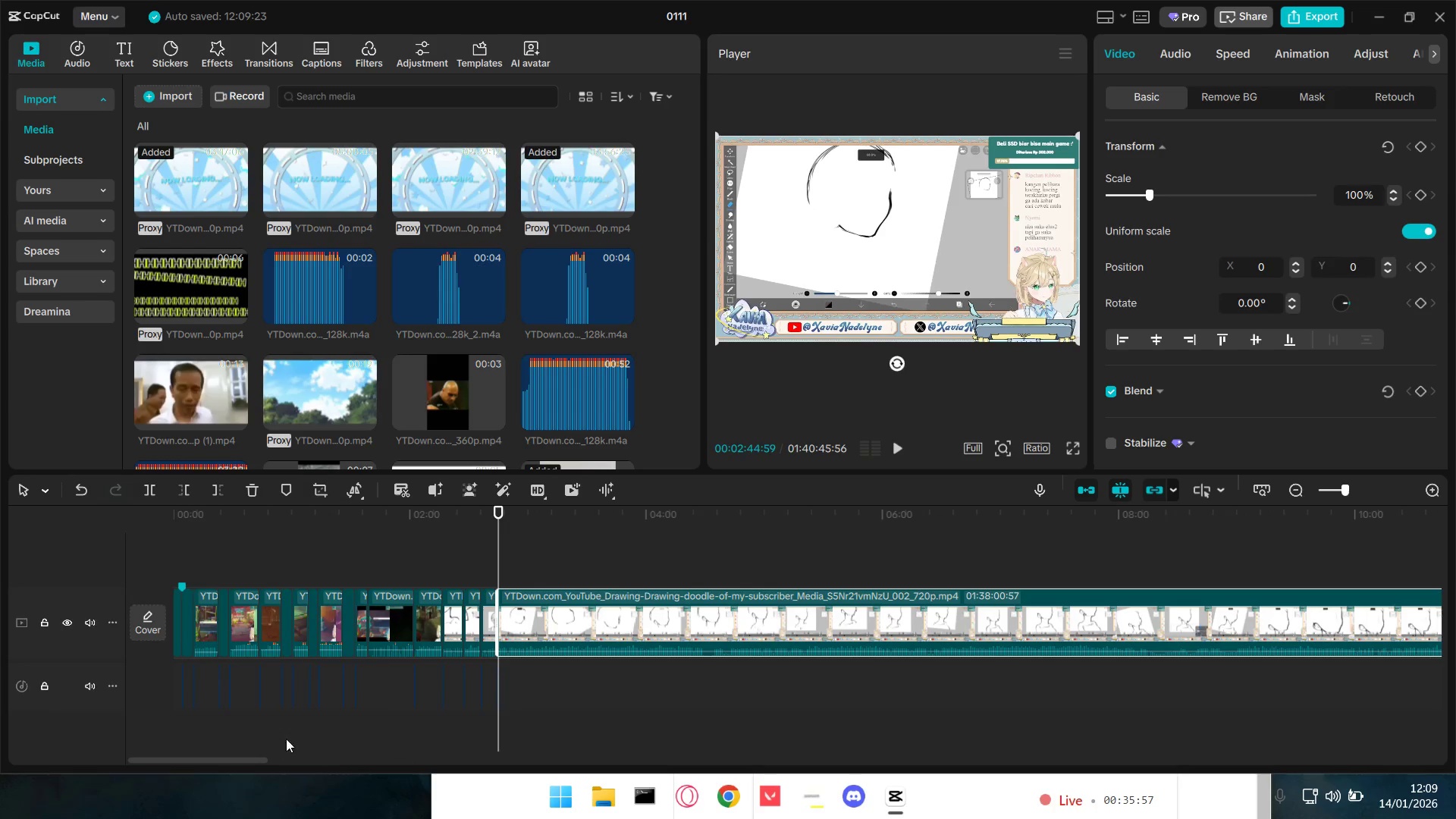 
hold_key(key=ControlLeft, duration=1.36)
scroll: coordinate [447, 712], scroll_direction: up, amount: 16.0
 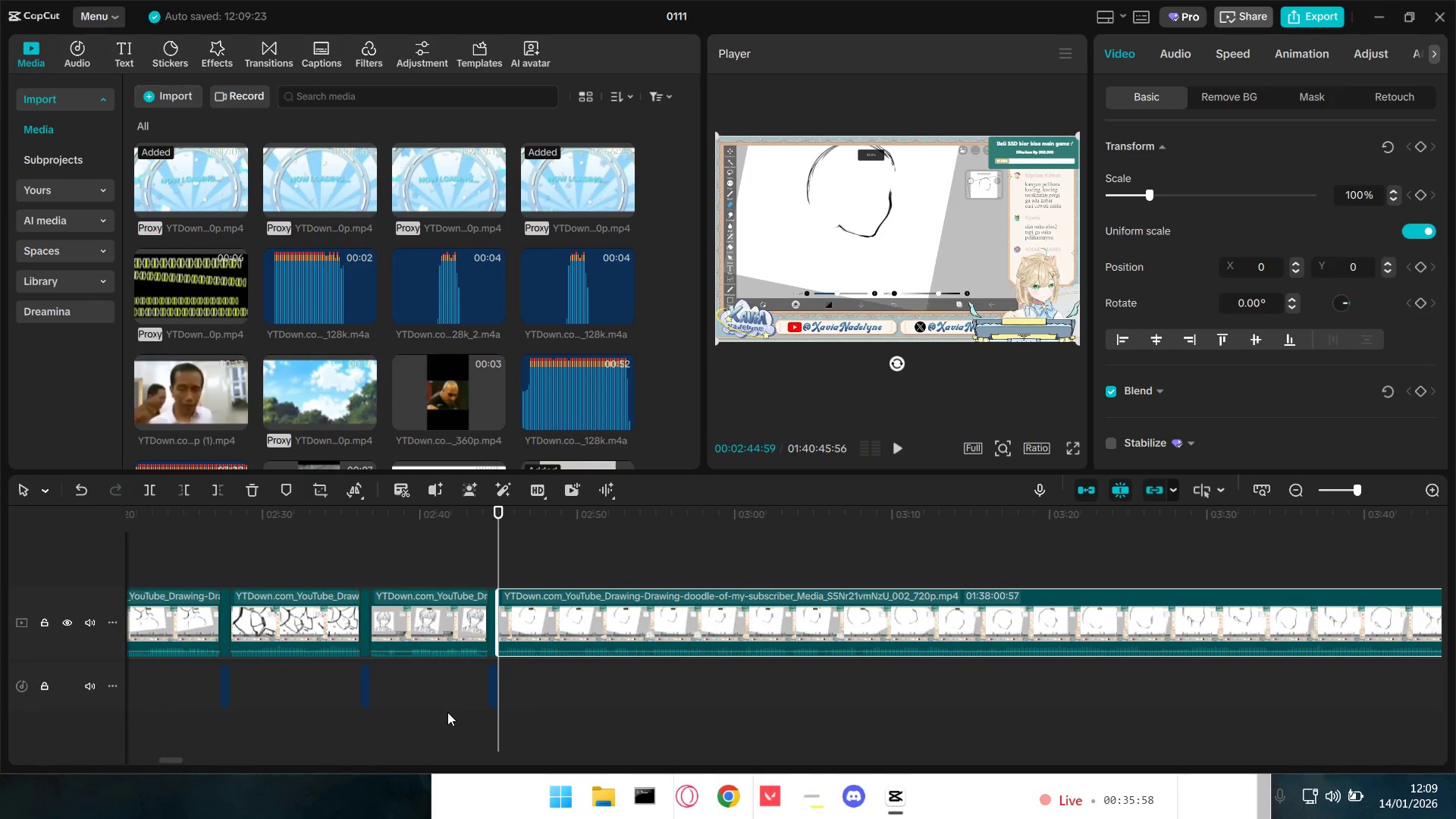 
key(Space)
 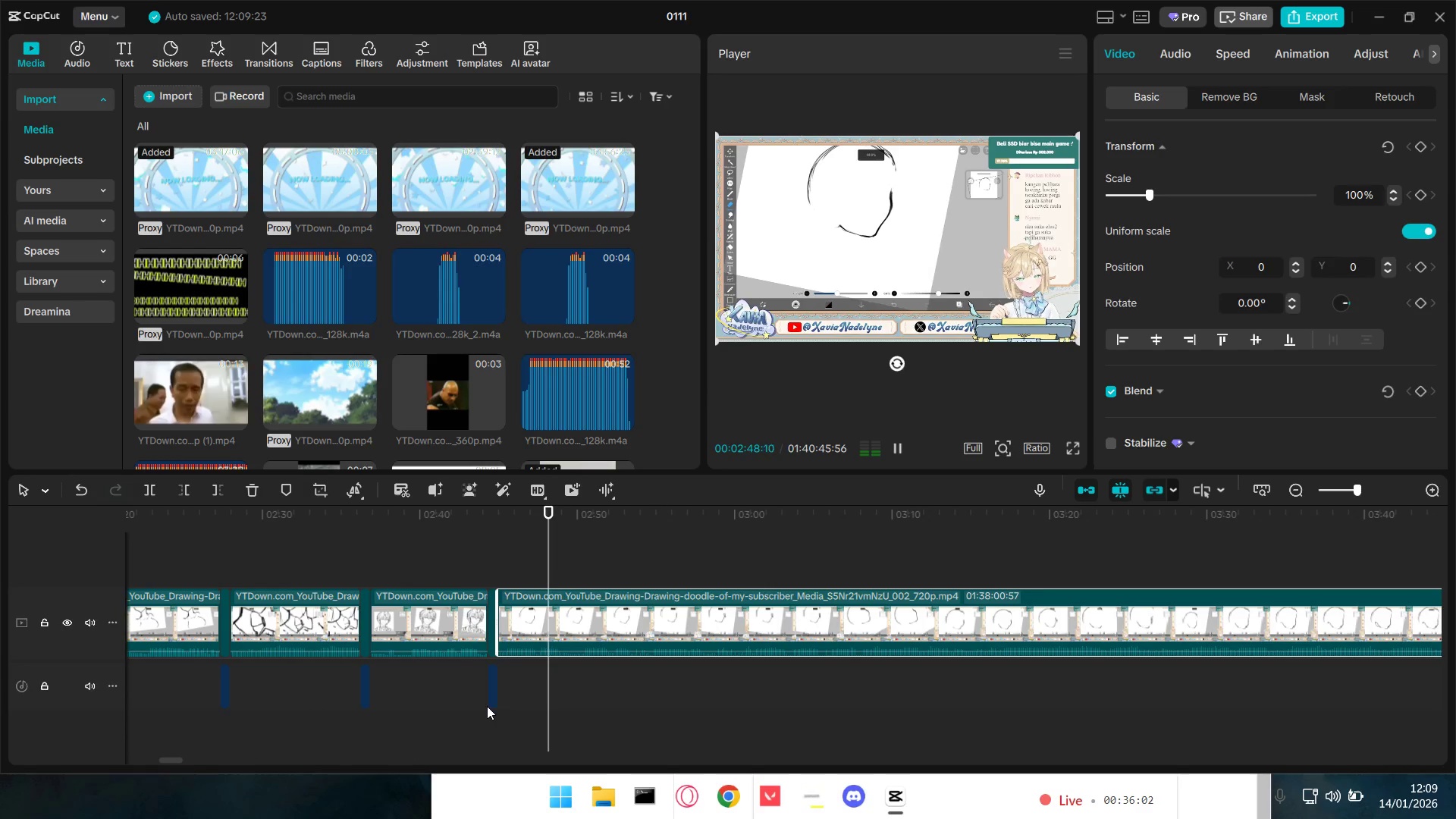 
key(Space)
 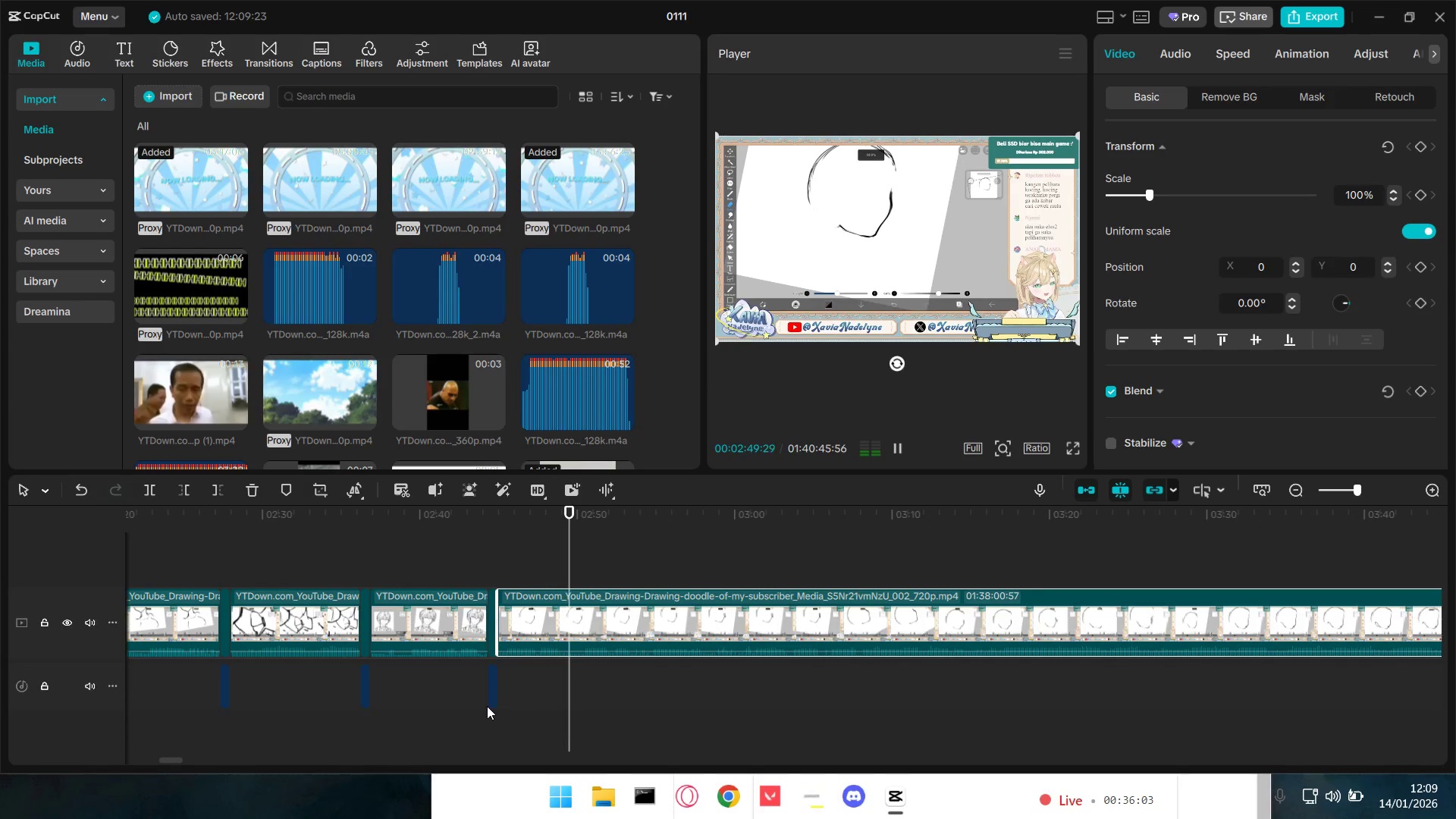 
key(Shift+E)
 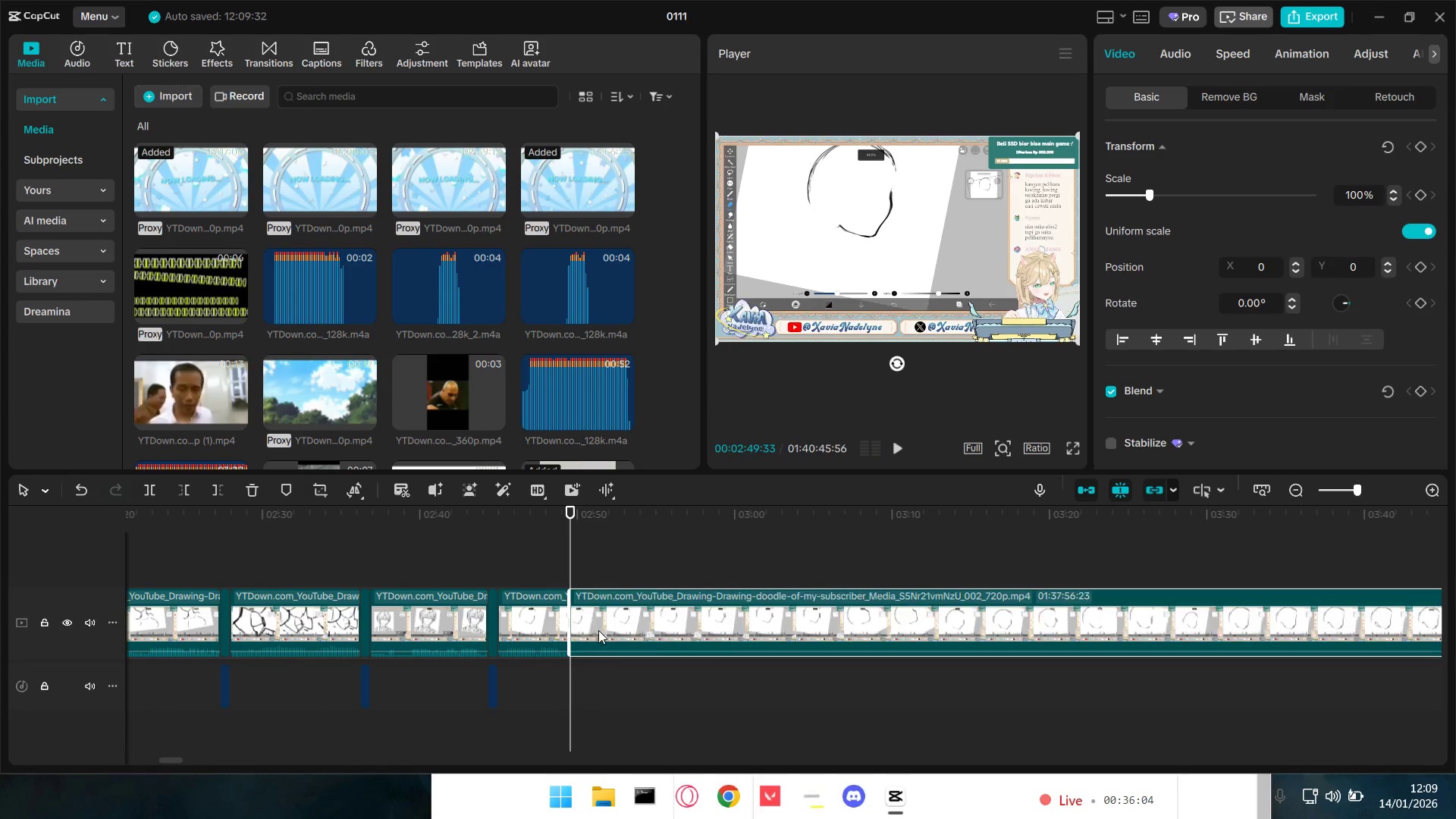 
key(Control+V)
 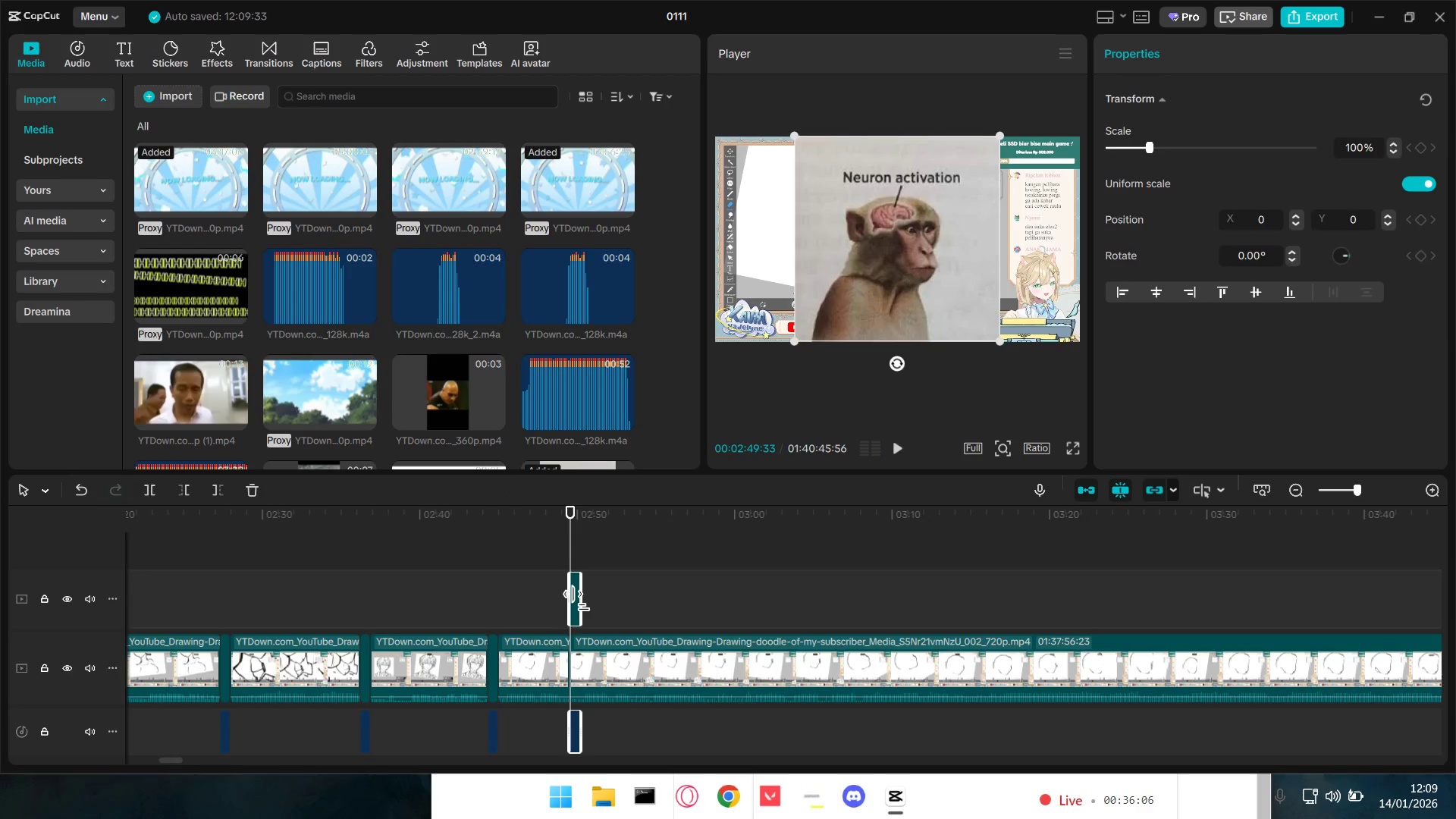 
hold_key(key=ControlLeft, duration=0.86)
scroll: coordinate [562, 666], scroll_direction: up, amount: 9.0
 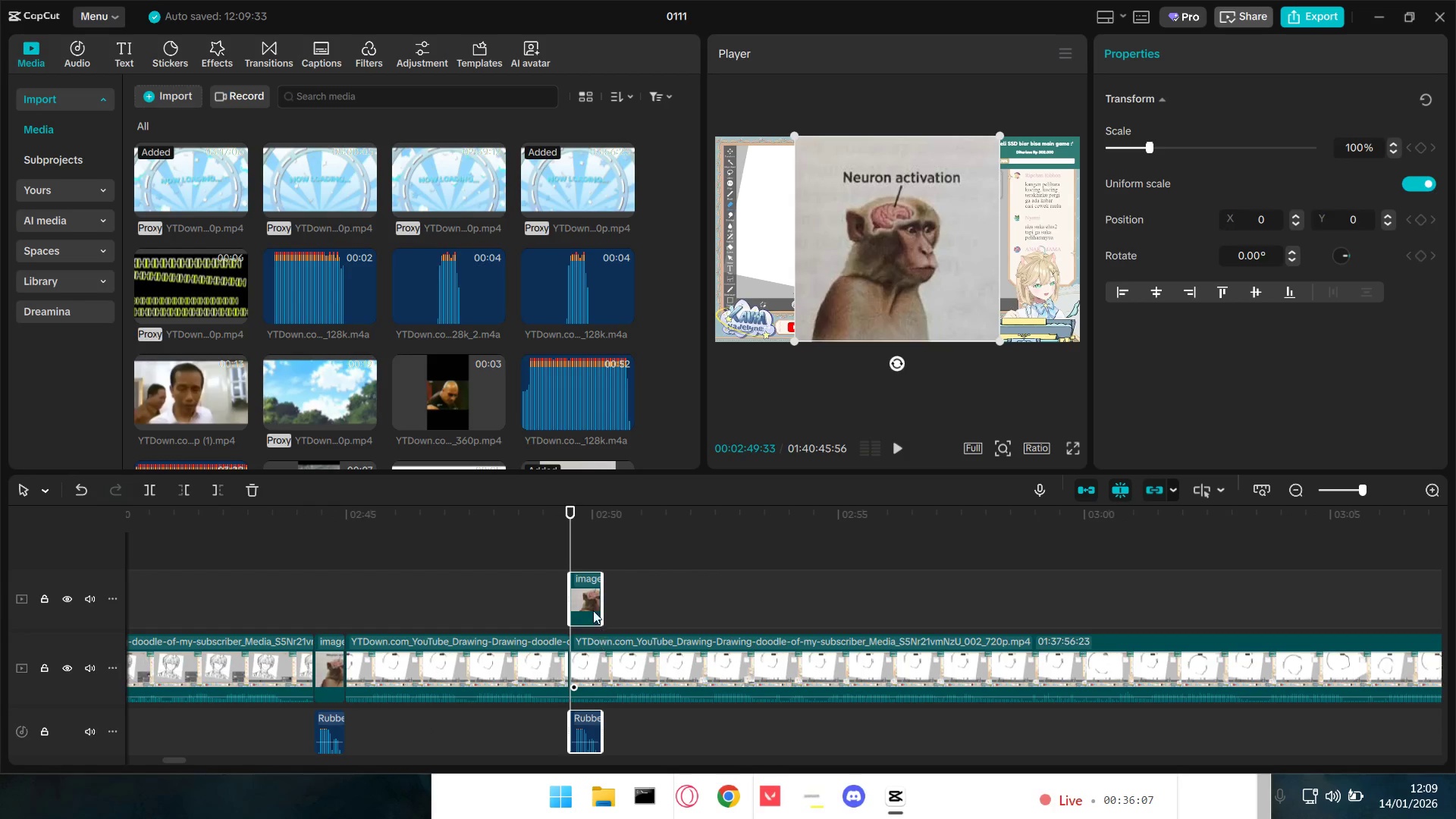 
left_click_drag(start_coordinate=[592, 607], to_coordinate=[585, 653])
 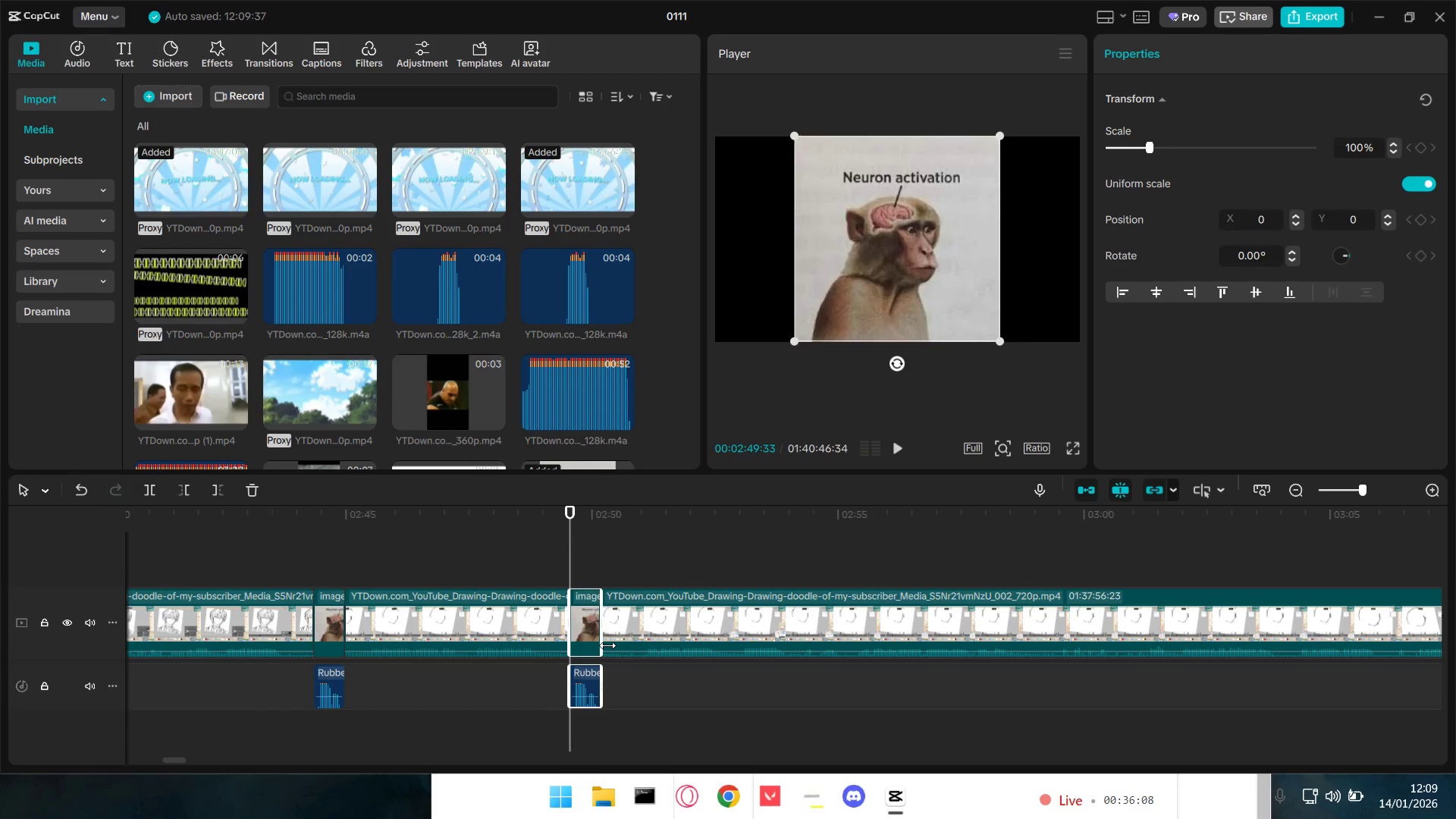 
key(Space)
 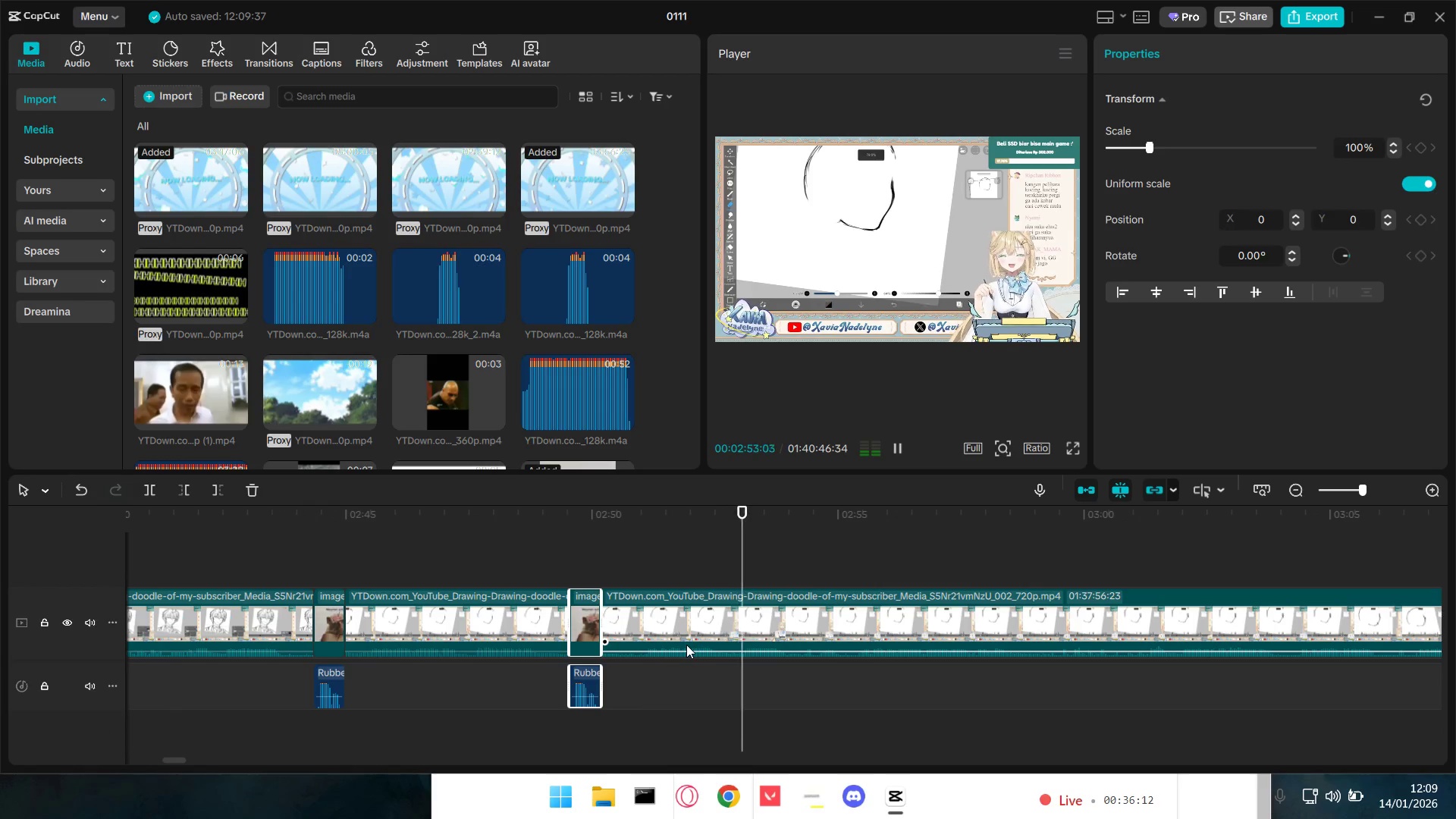 
key(Space)
 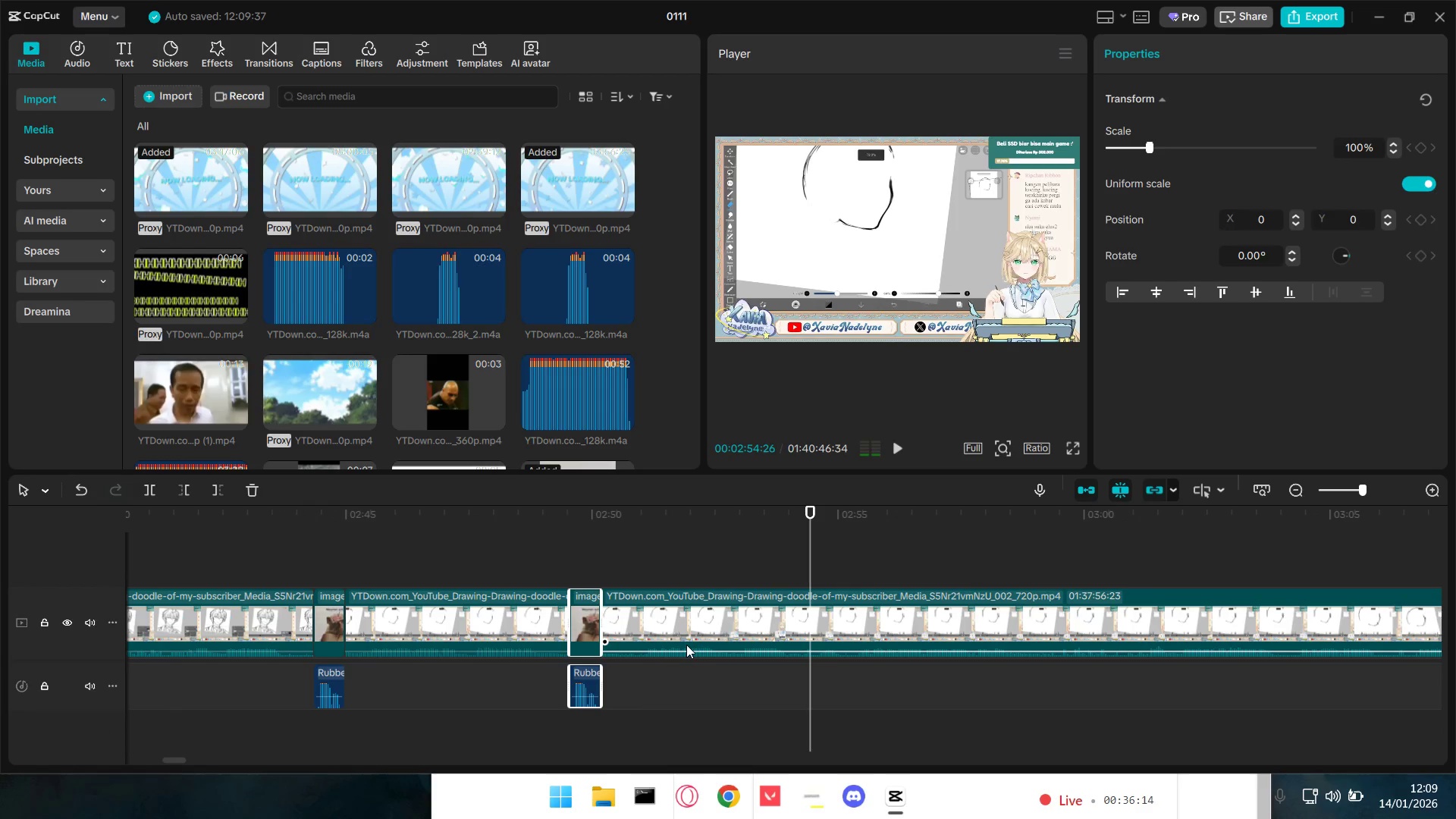 
key(Space)
 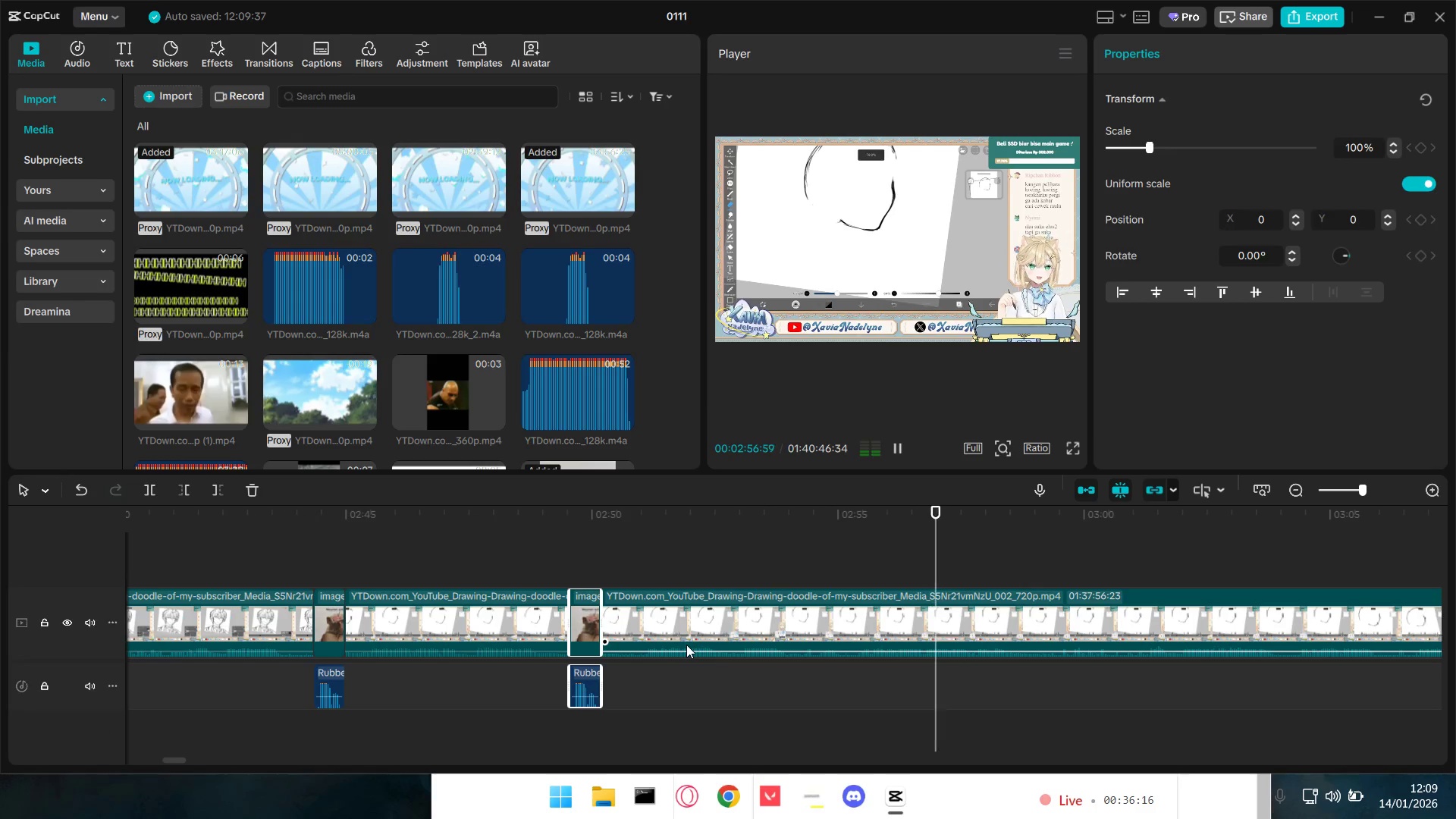 
key(Space)
 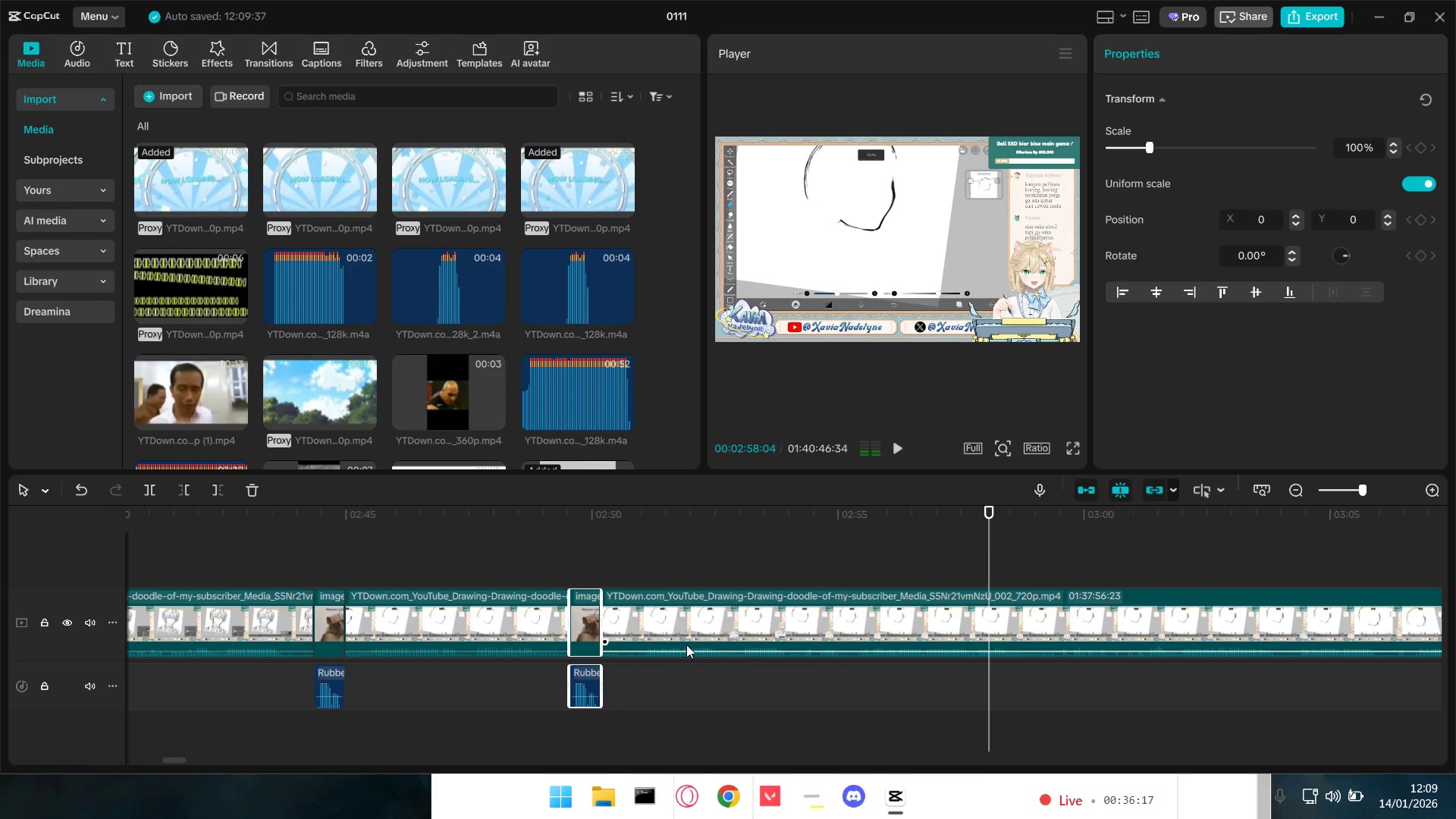 
key(Shift+ShiftLeft)
 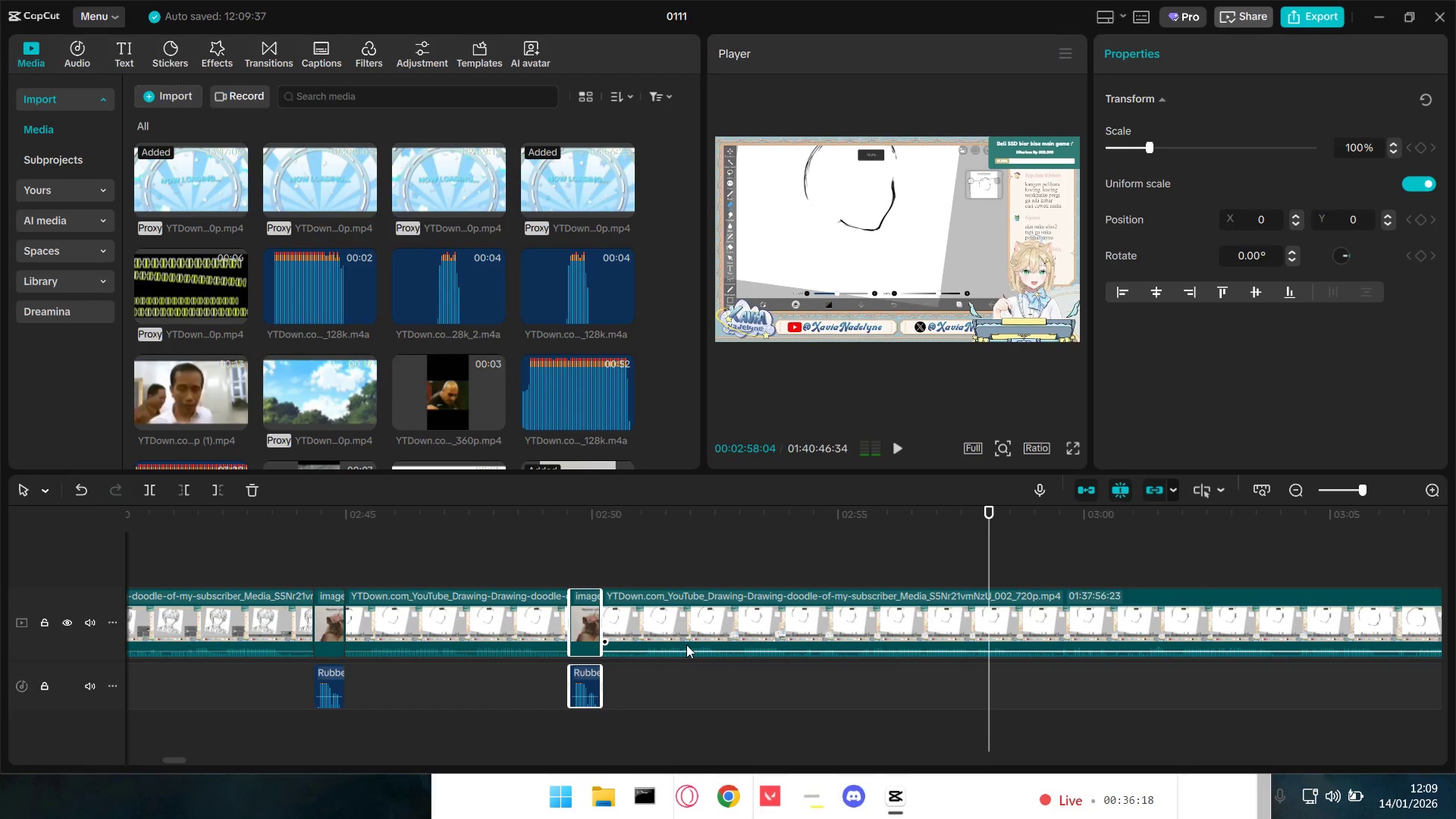 
key(Space)
 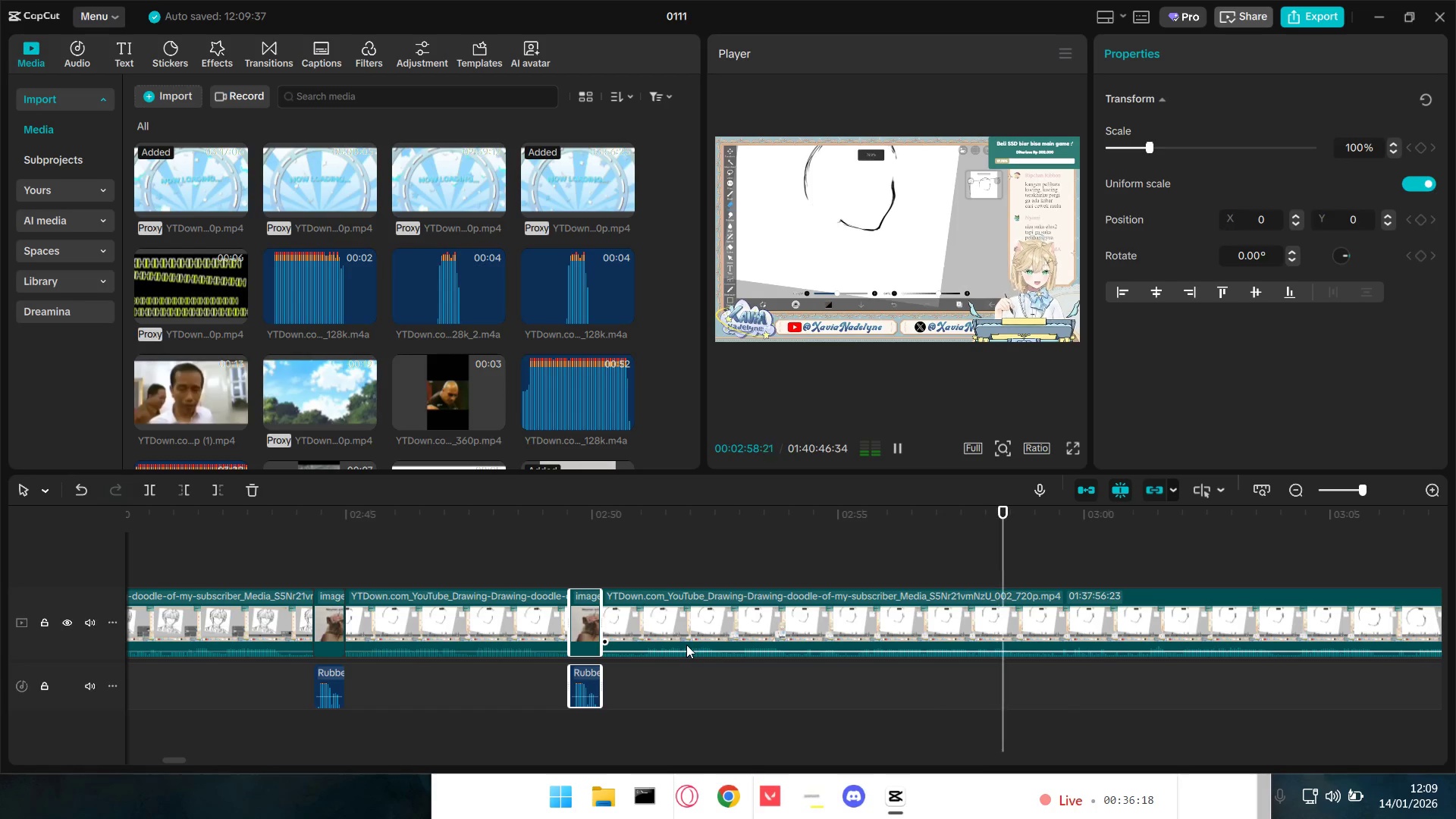 
key(Space)
 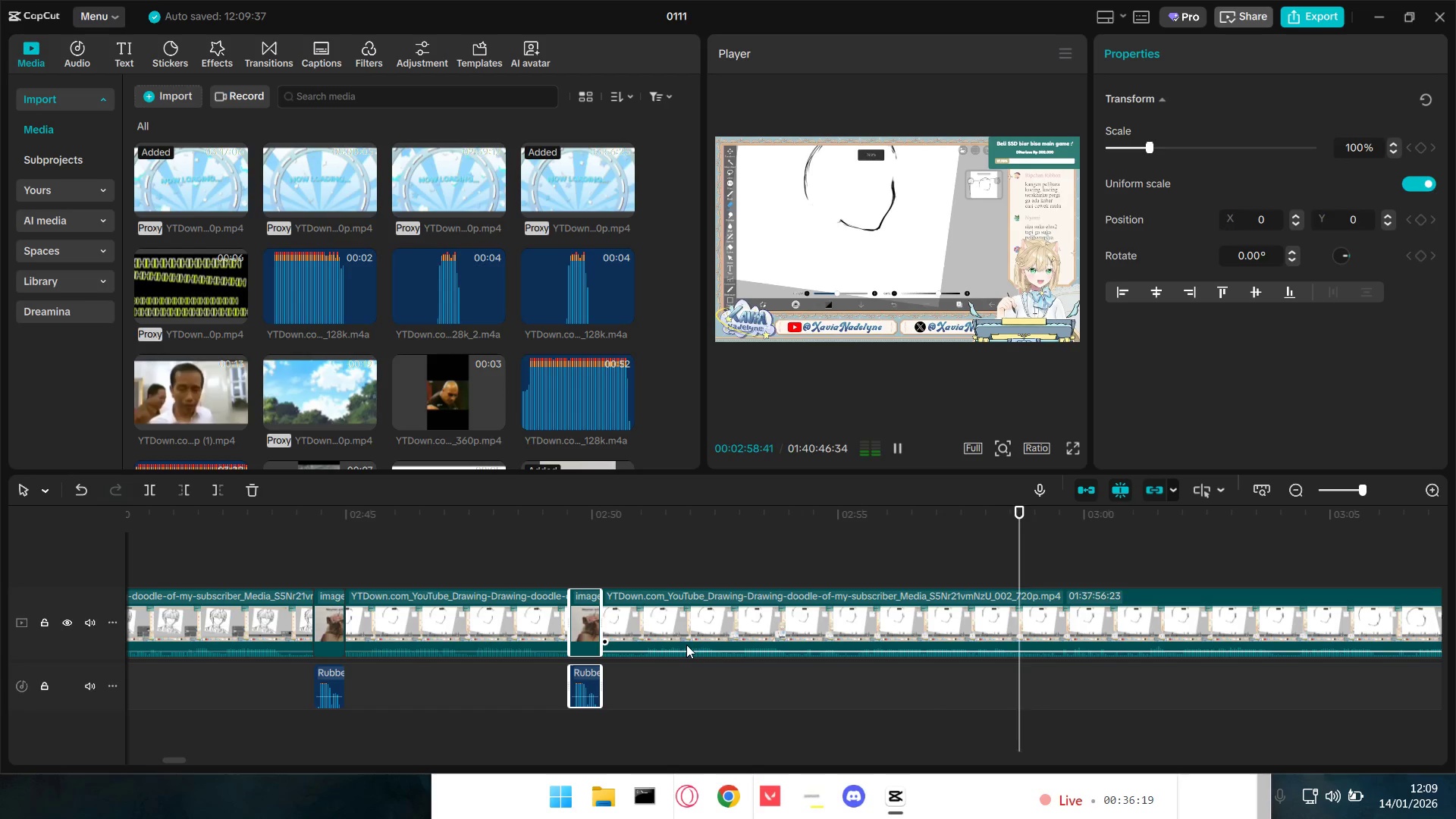 
key(Shift+E)
 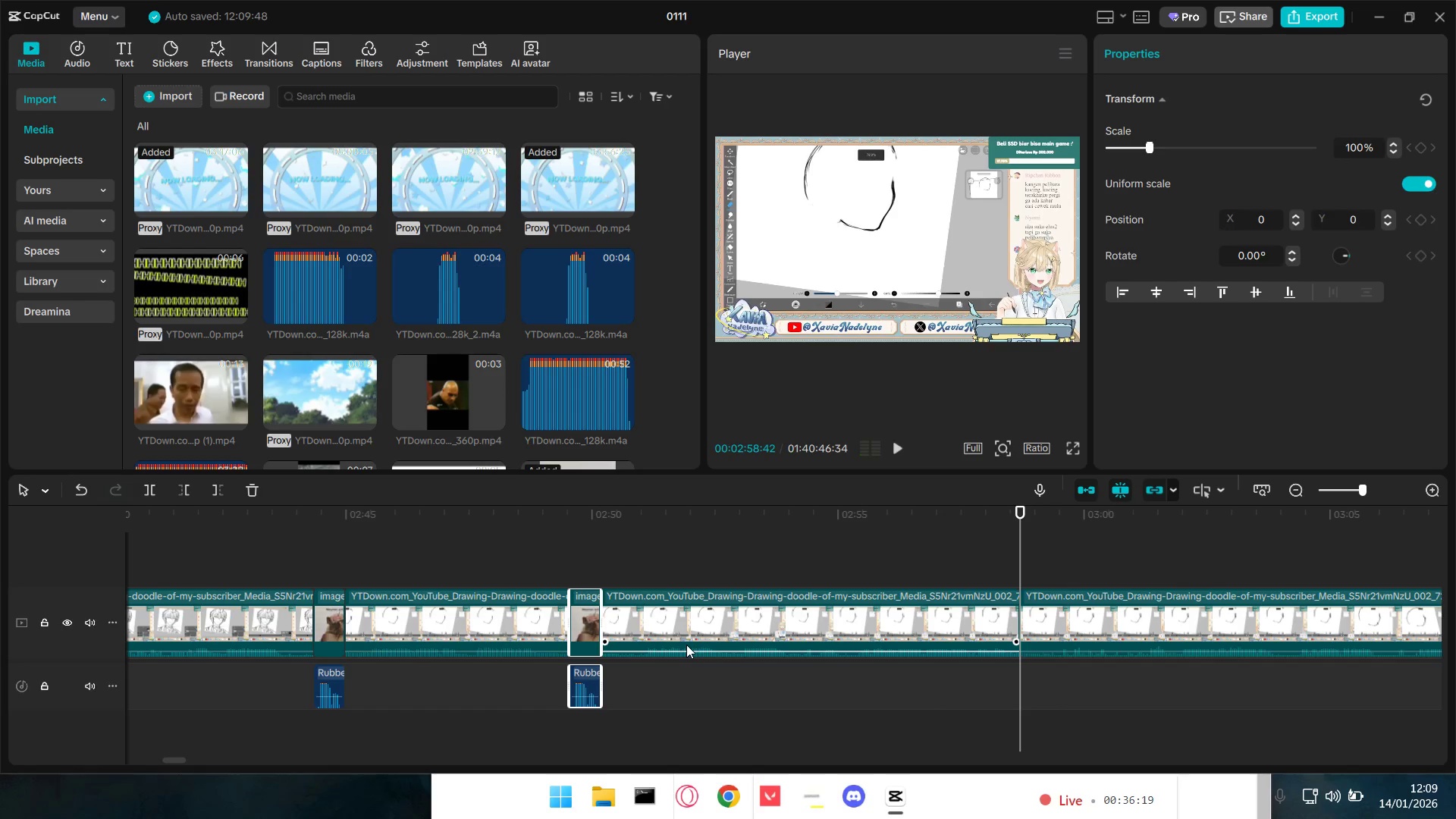 
key(Control+V)
 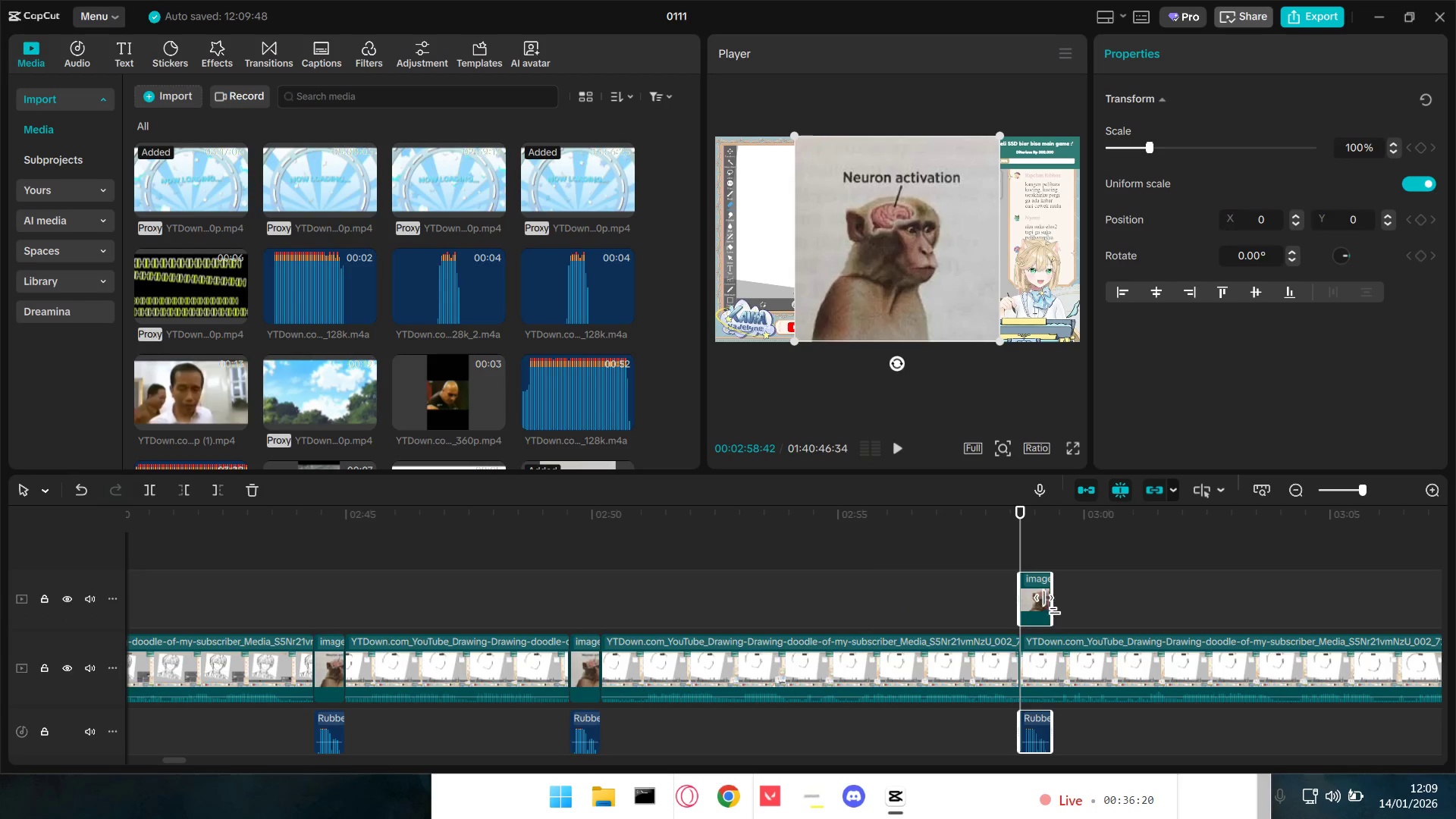 
left_click_drag(start_coordinate=[1044, 602], to_coordinate=[1037, 648])
 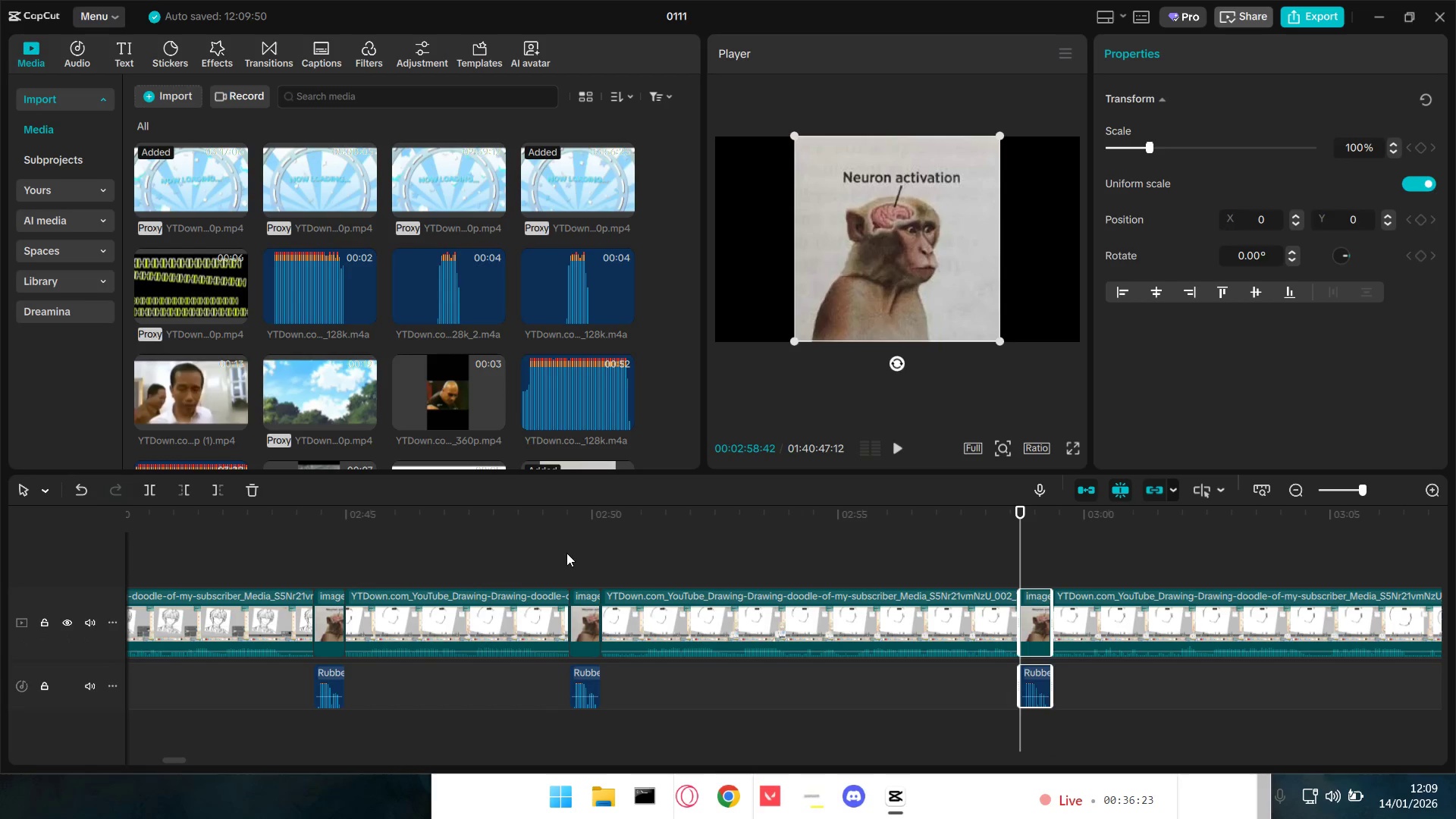 
left_click([606, 557])
 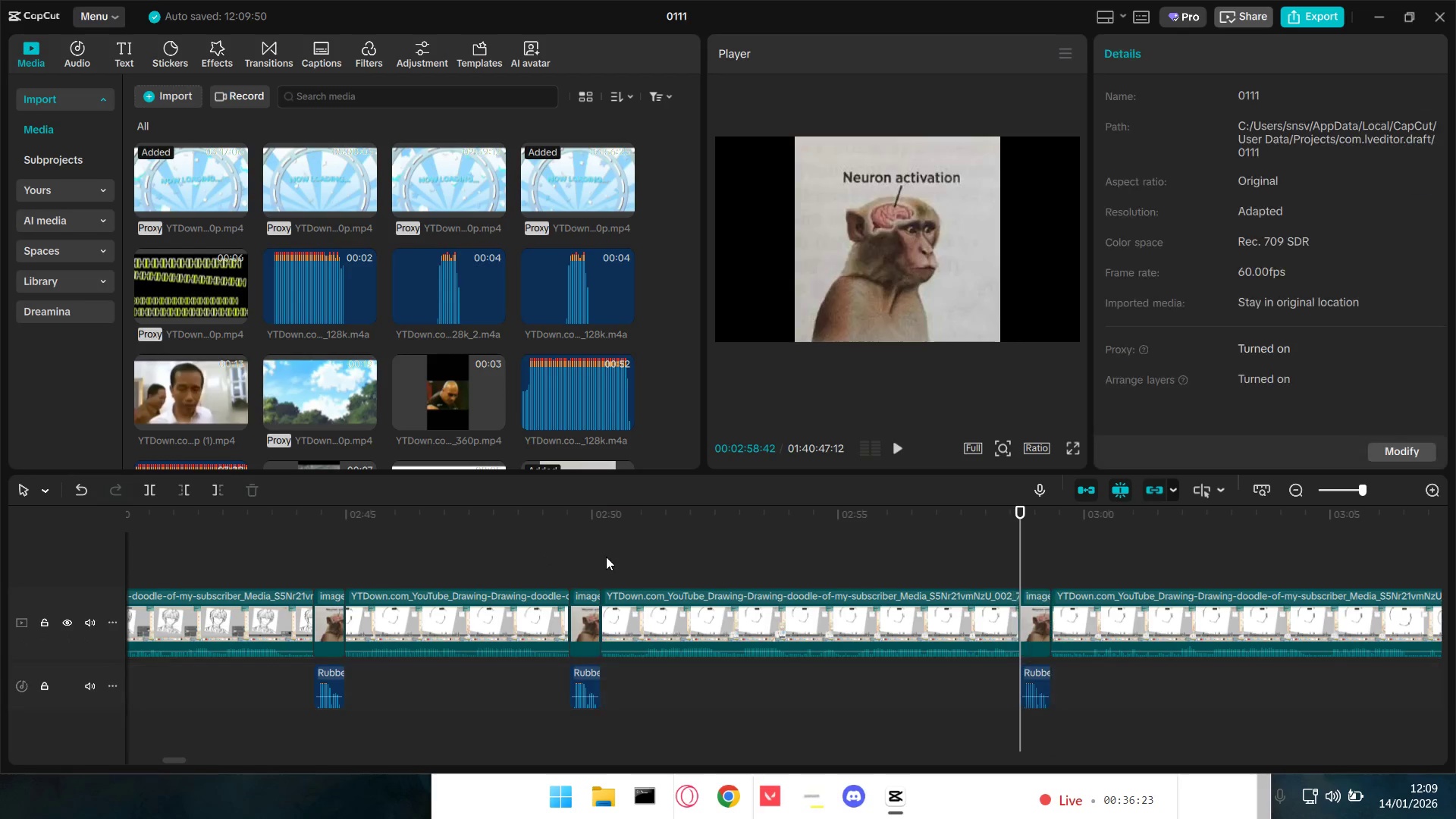 
key(Space)
 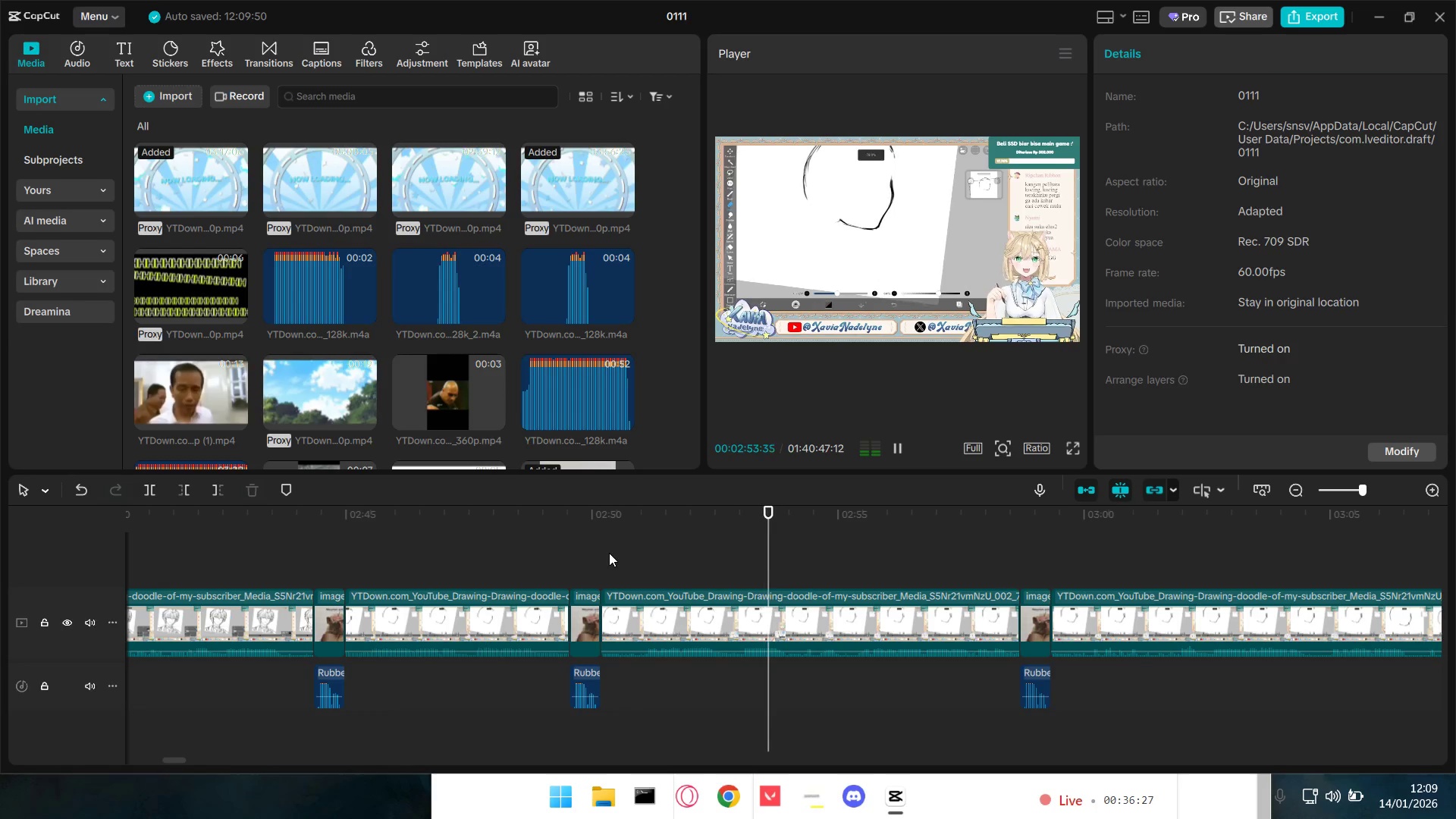 
hold_key(key=Space, duration=0.31)
 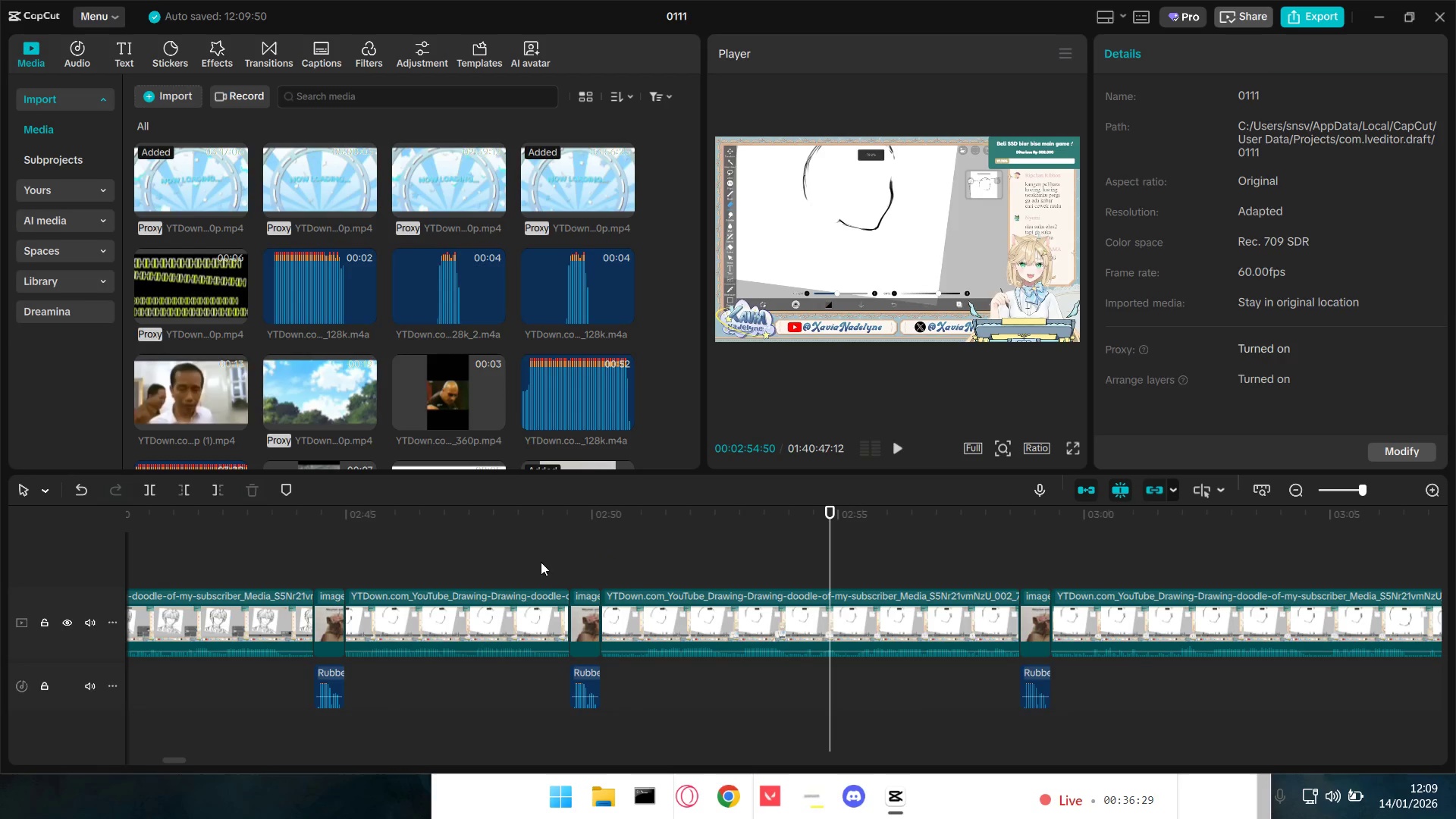 
left_click_drag(start_coordinate=[504, 552], to_coordinate=[582, 690])
 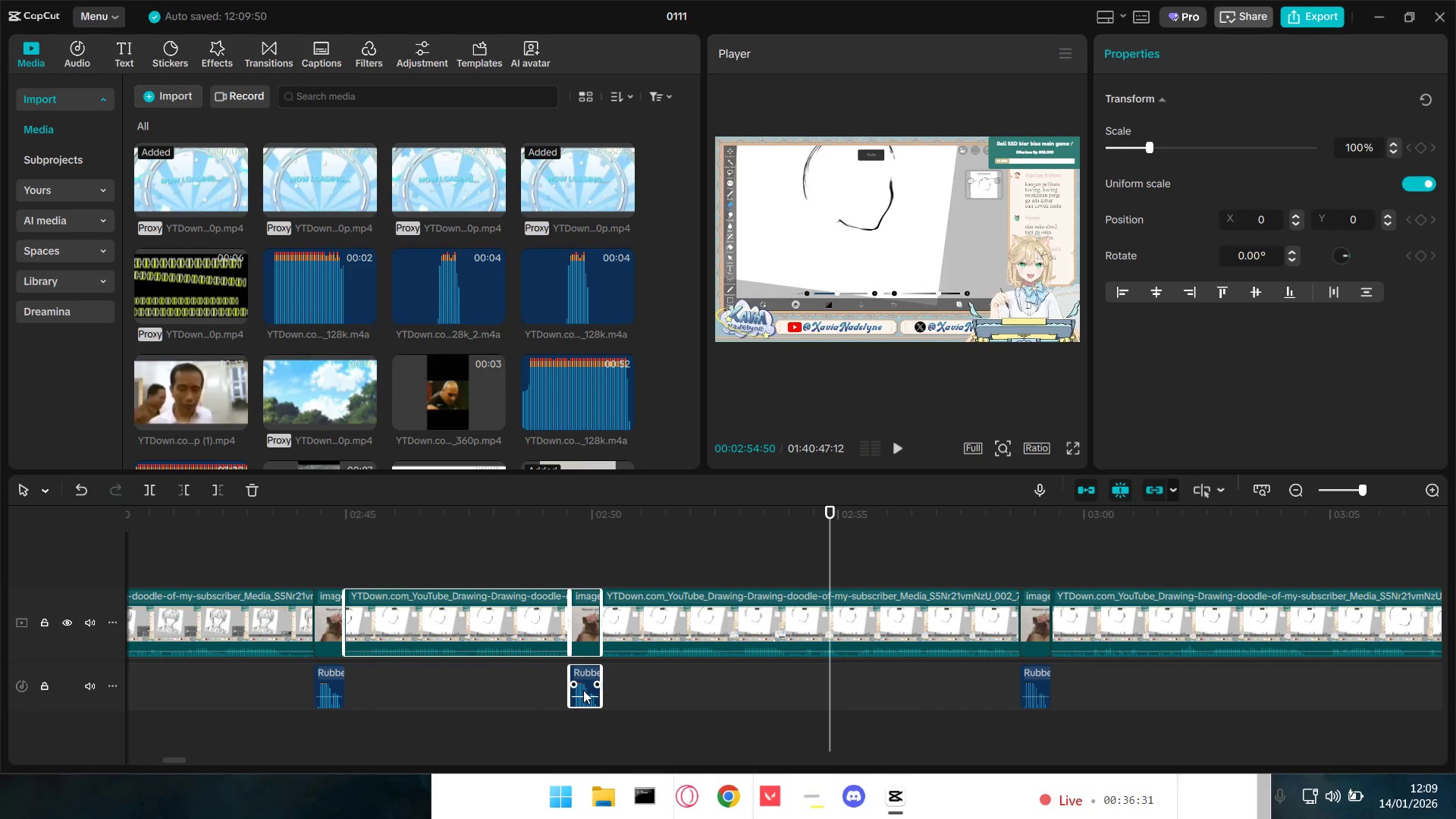 
key(Backspace)
 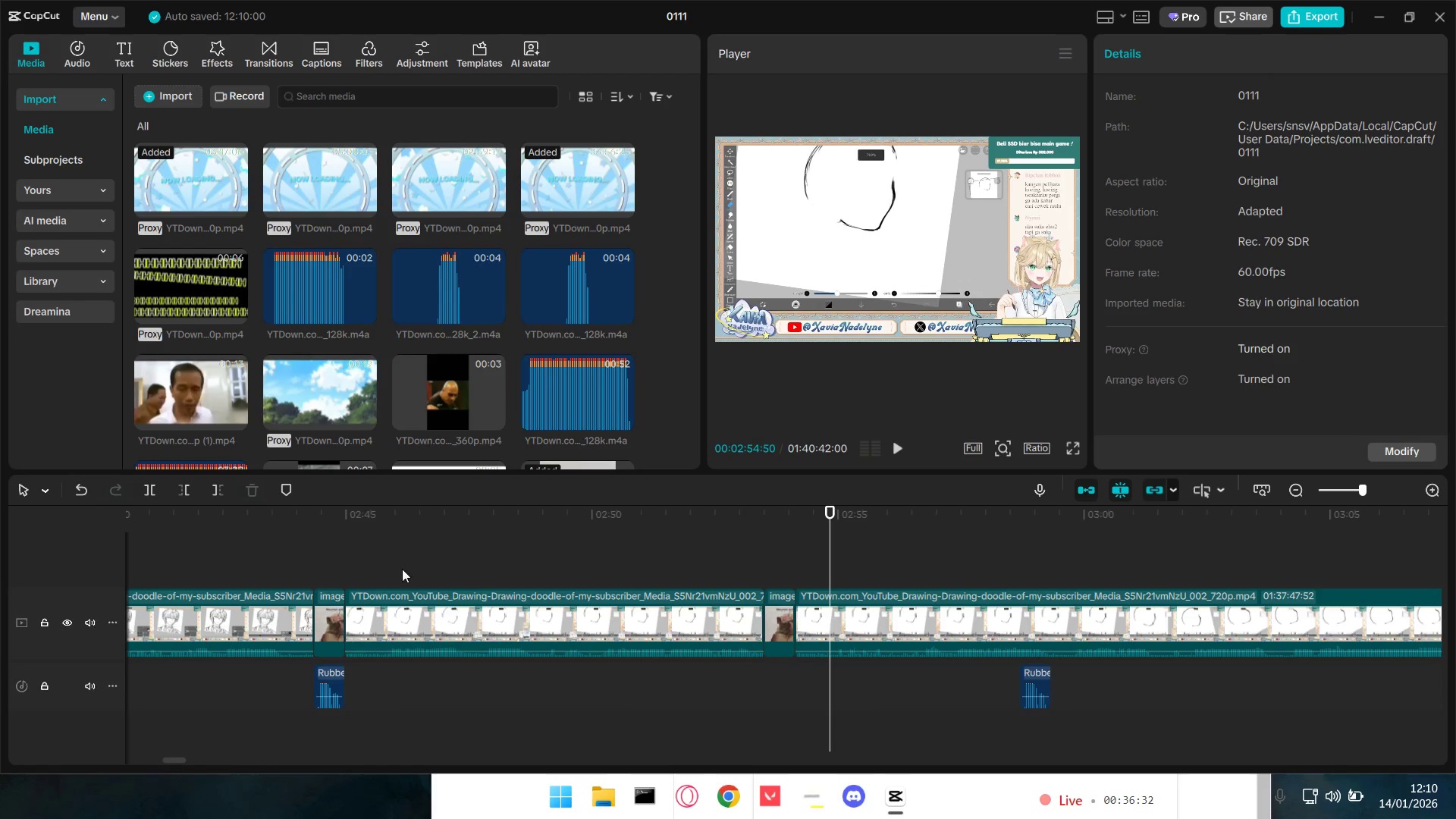 
left_click([394, 554])
 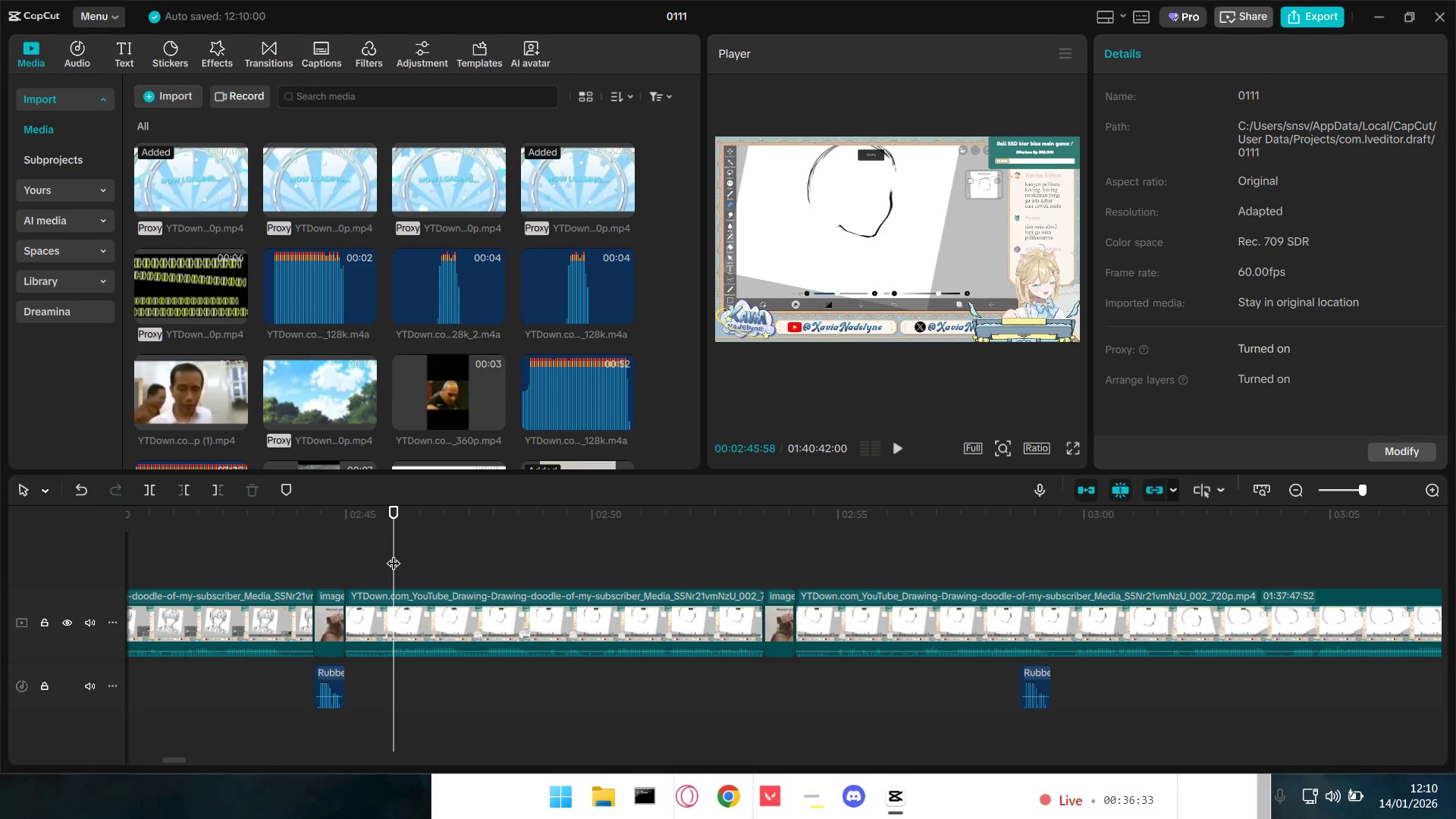 
key(Q)
 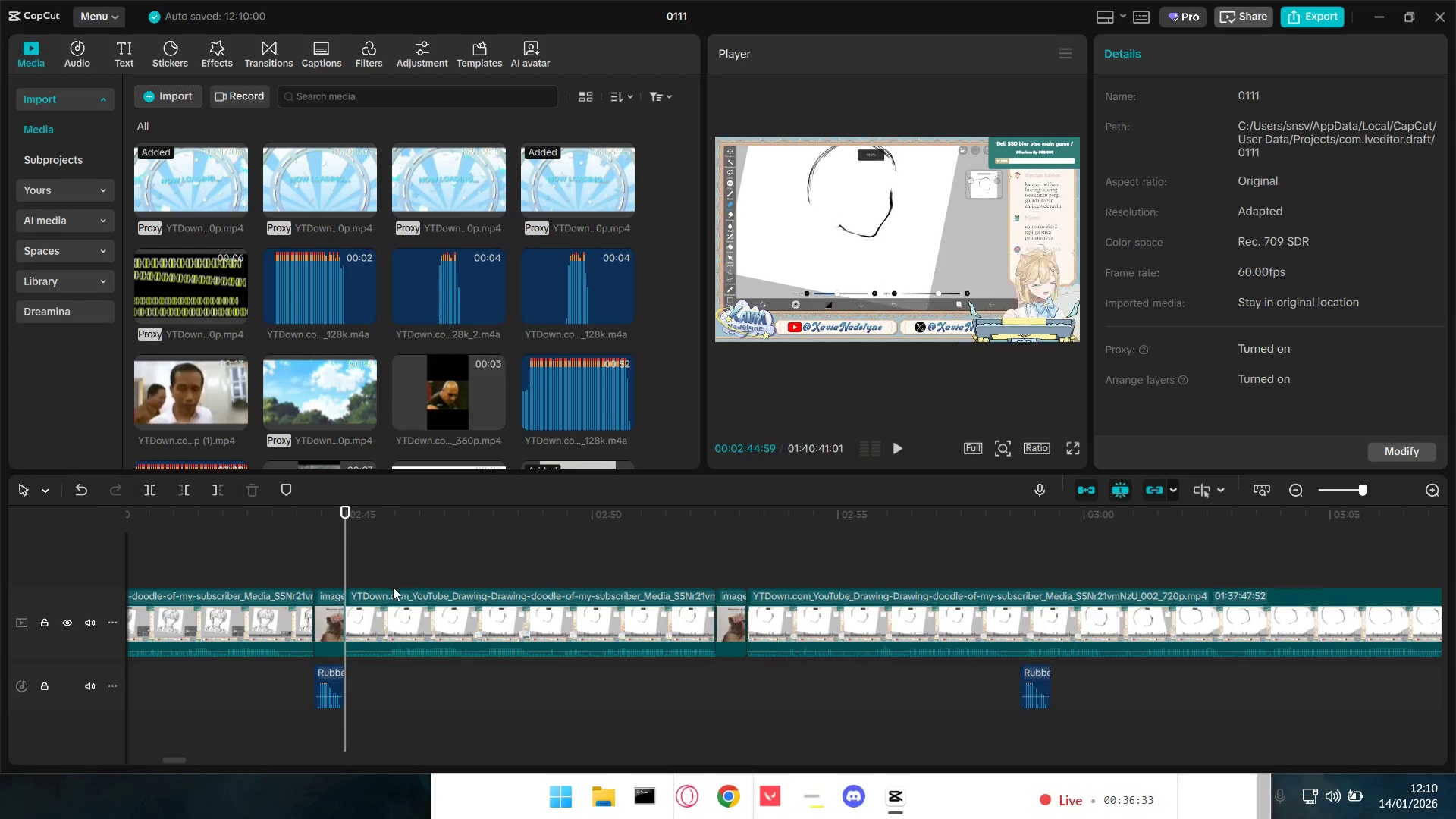 
key(Space)
 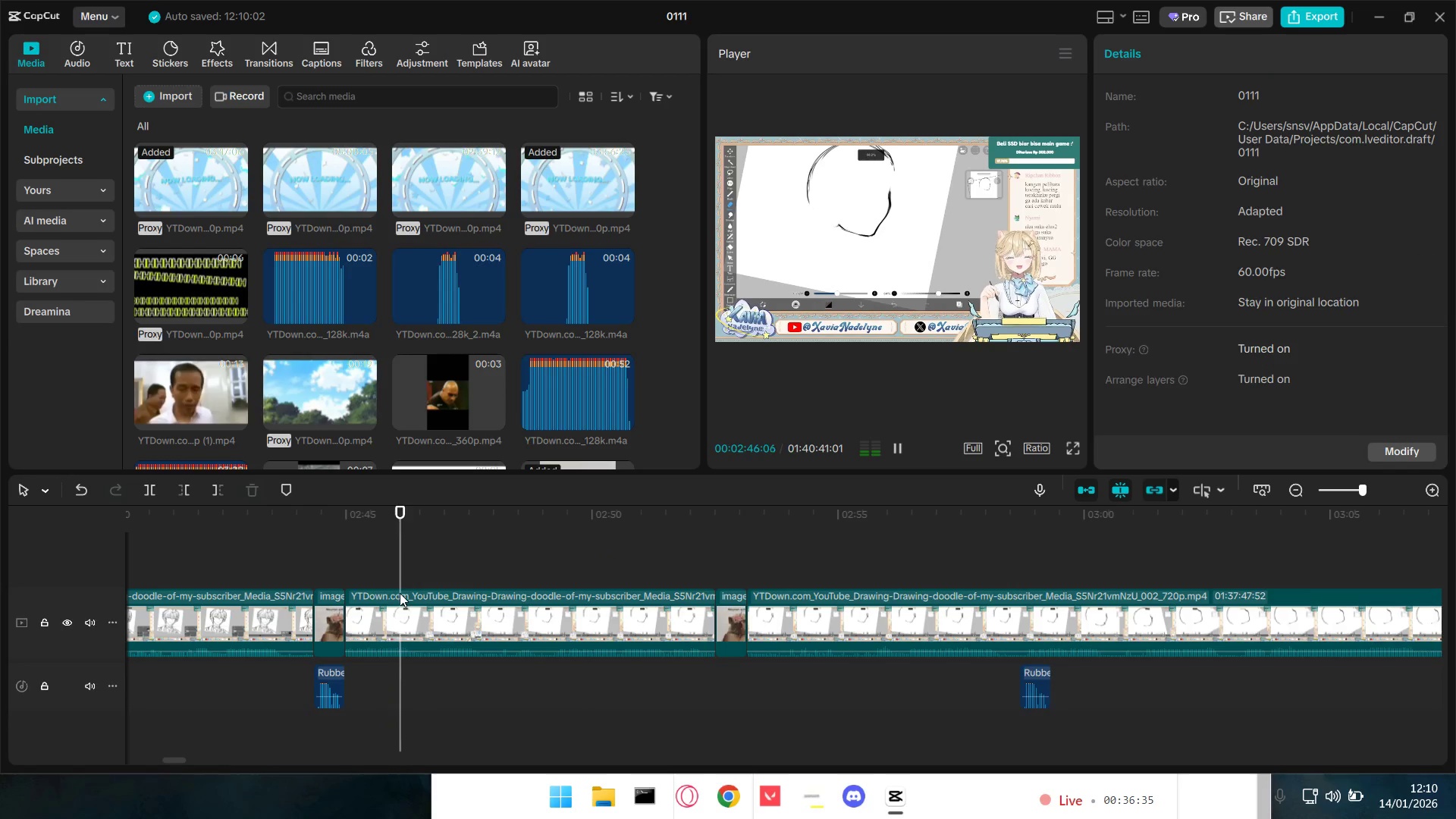 
key(Space)
 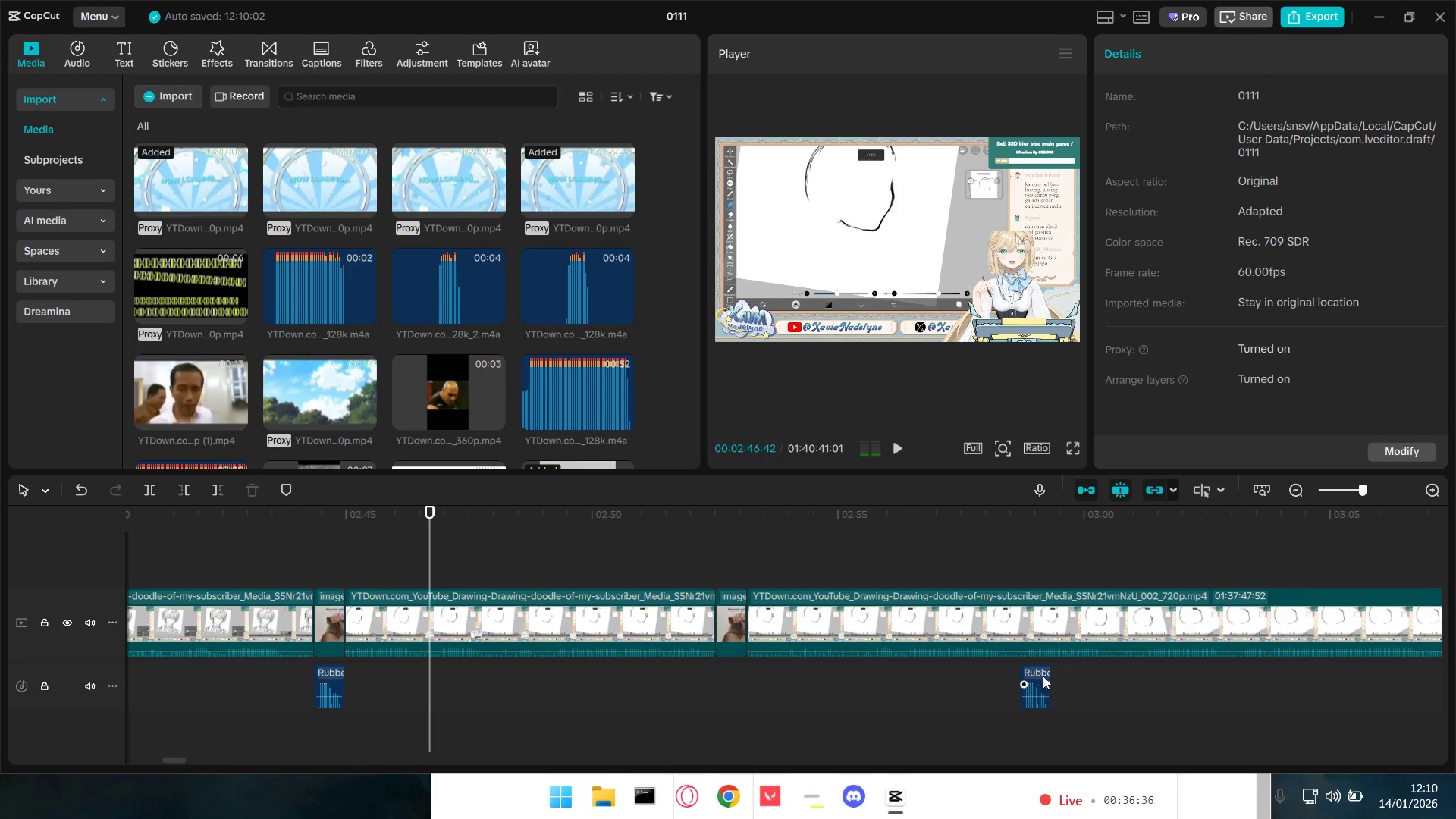 
left_click_drag(start_coordinate=[1043, 675], to_coordinate=[741, 676])
 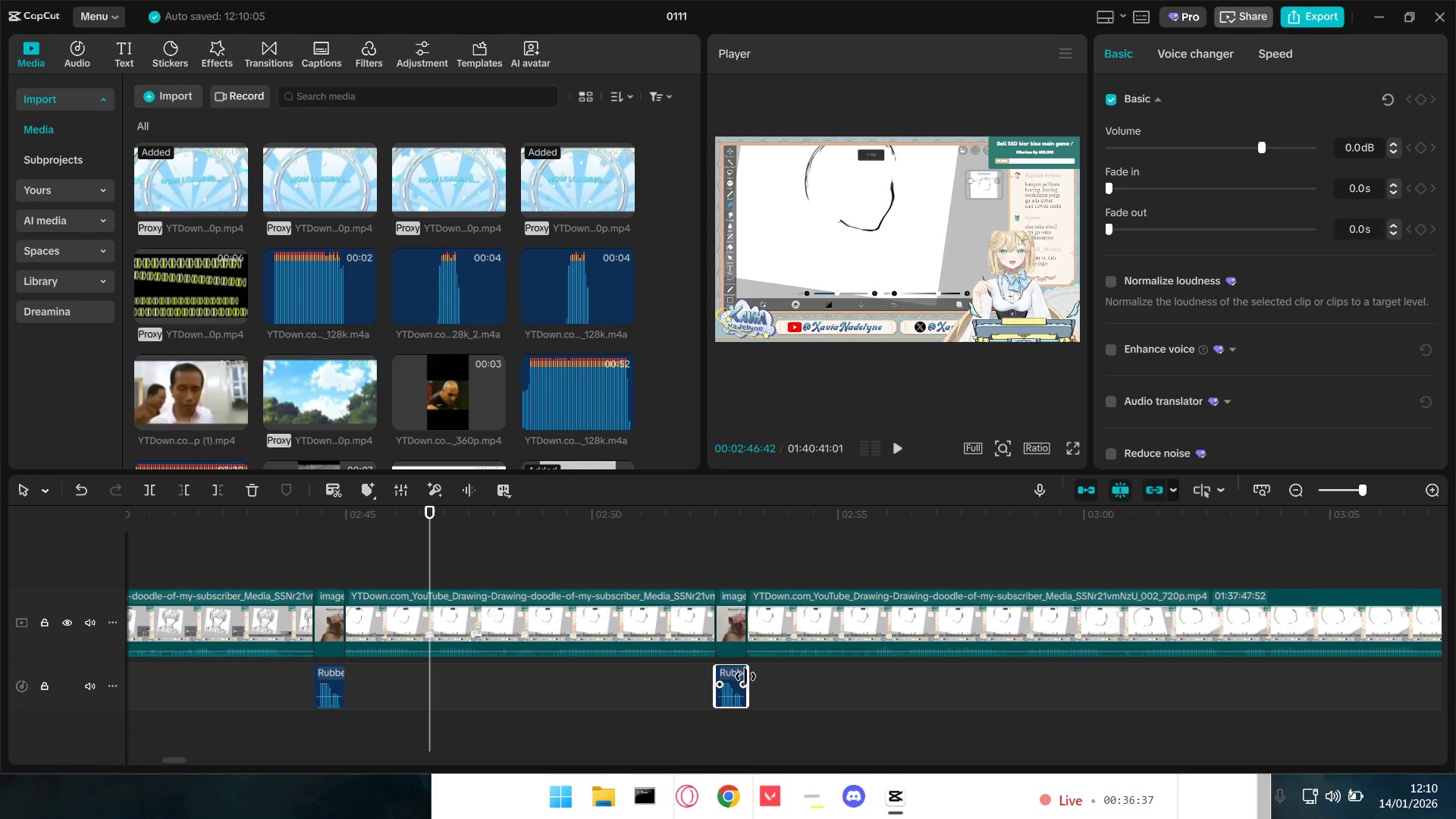 
key(Space)
 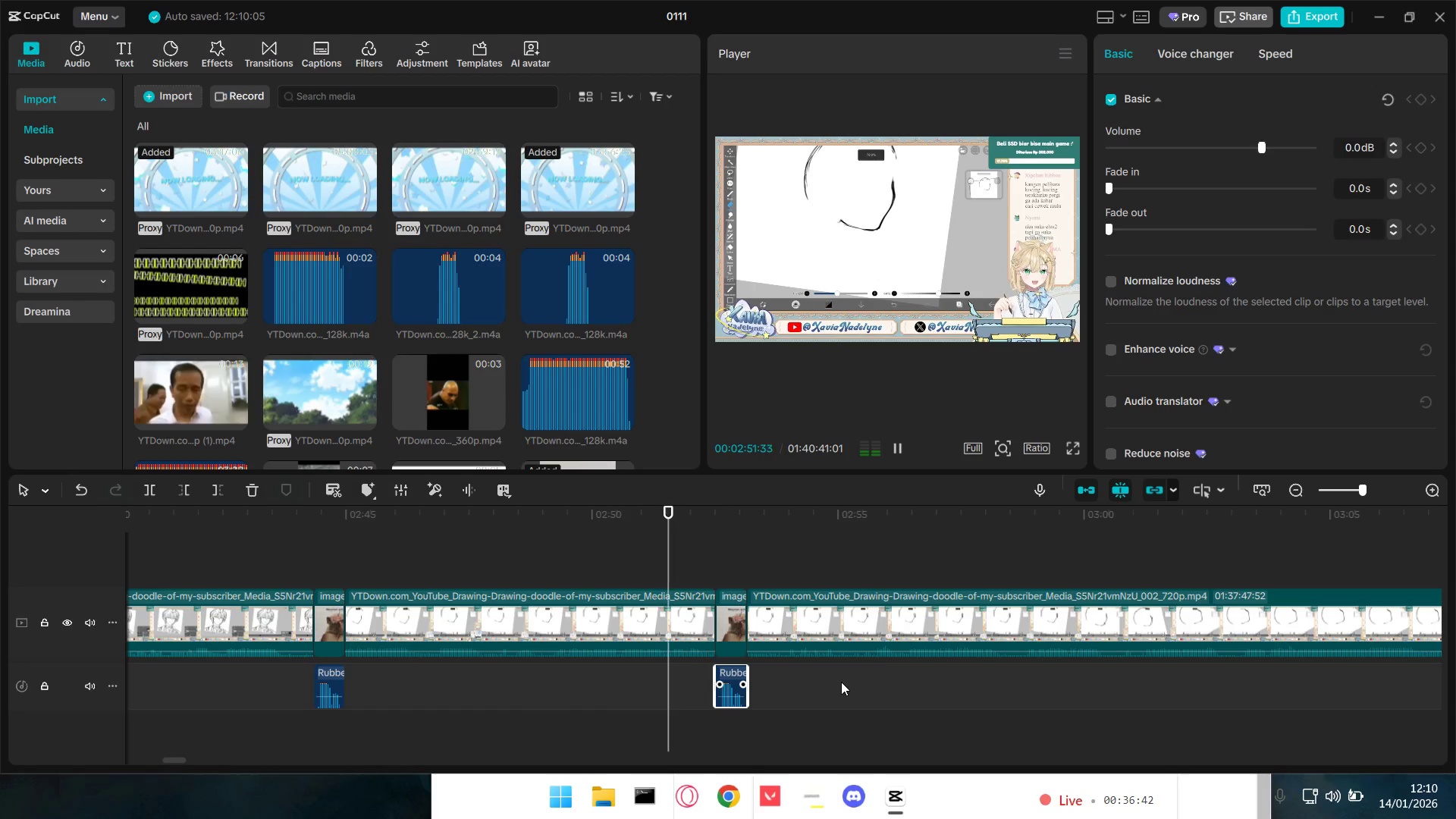 
wait(6.62)
 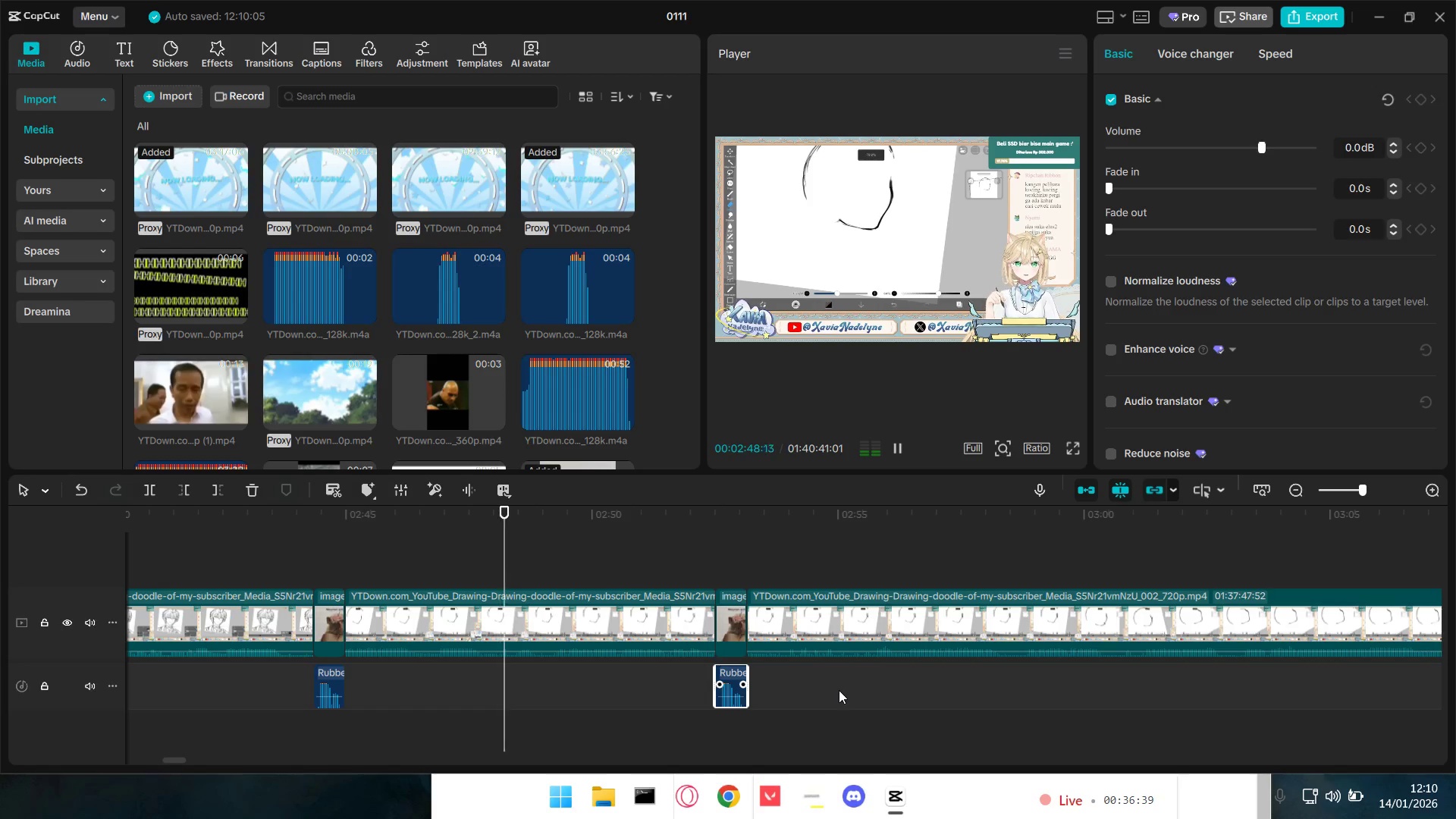 
hold_key(key=ControlLeft, duration=1.41)
scroll: coordinate [836, 695], scroll_direction: down, amount: 8.0
 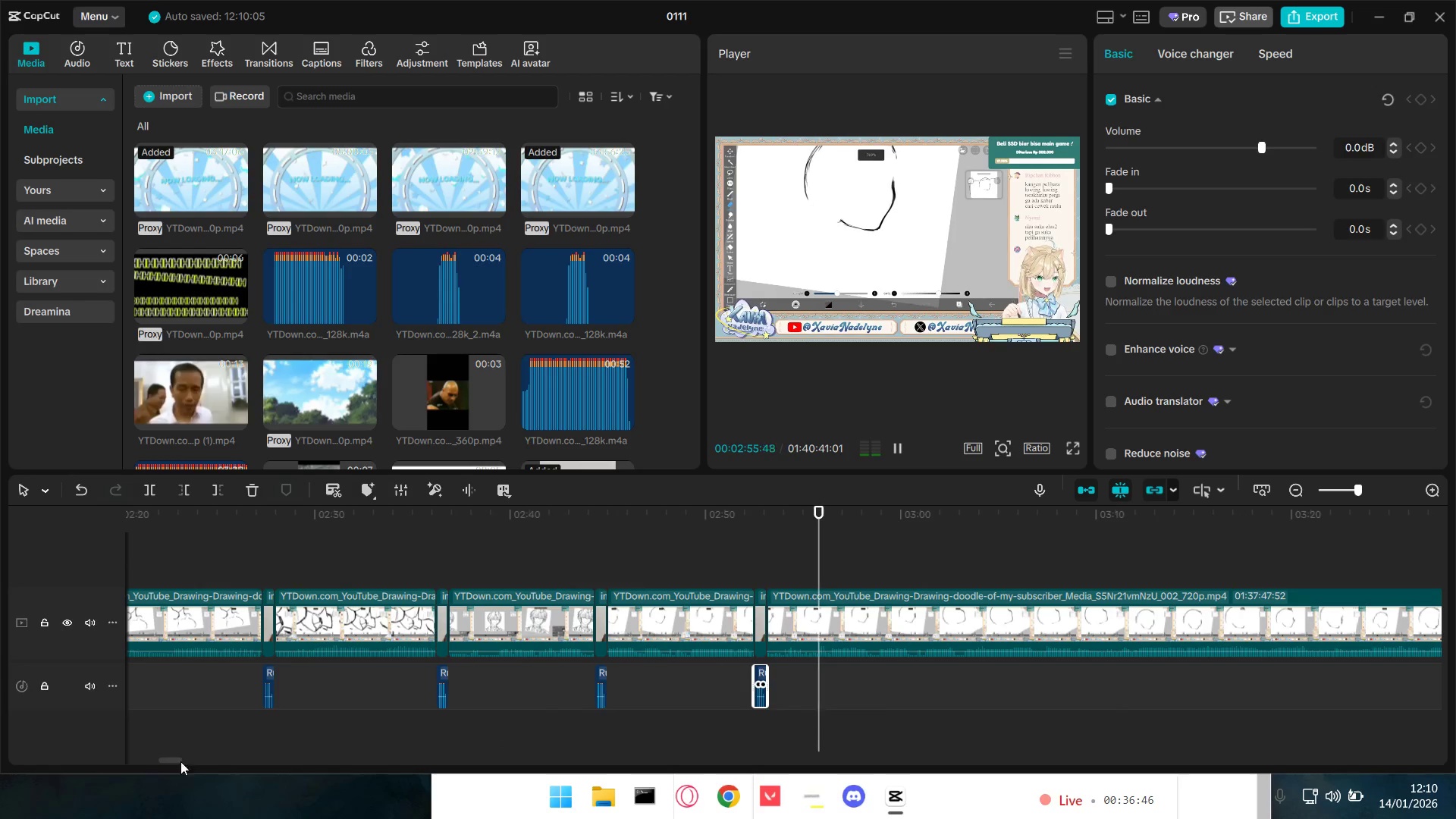 
left_click_drag(start_coordinate=[174, 761], to_coordinate=[178, 761])
 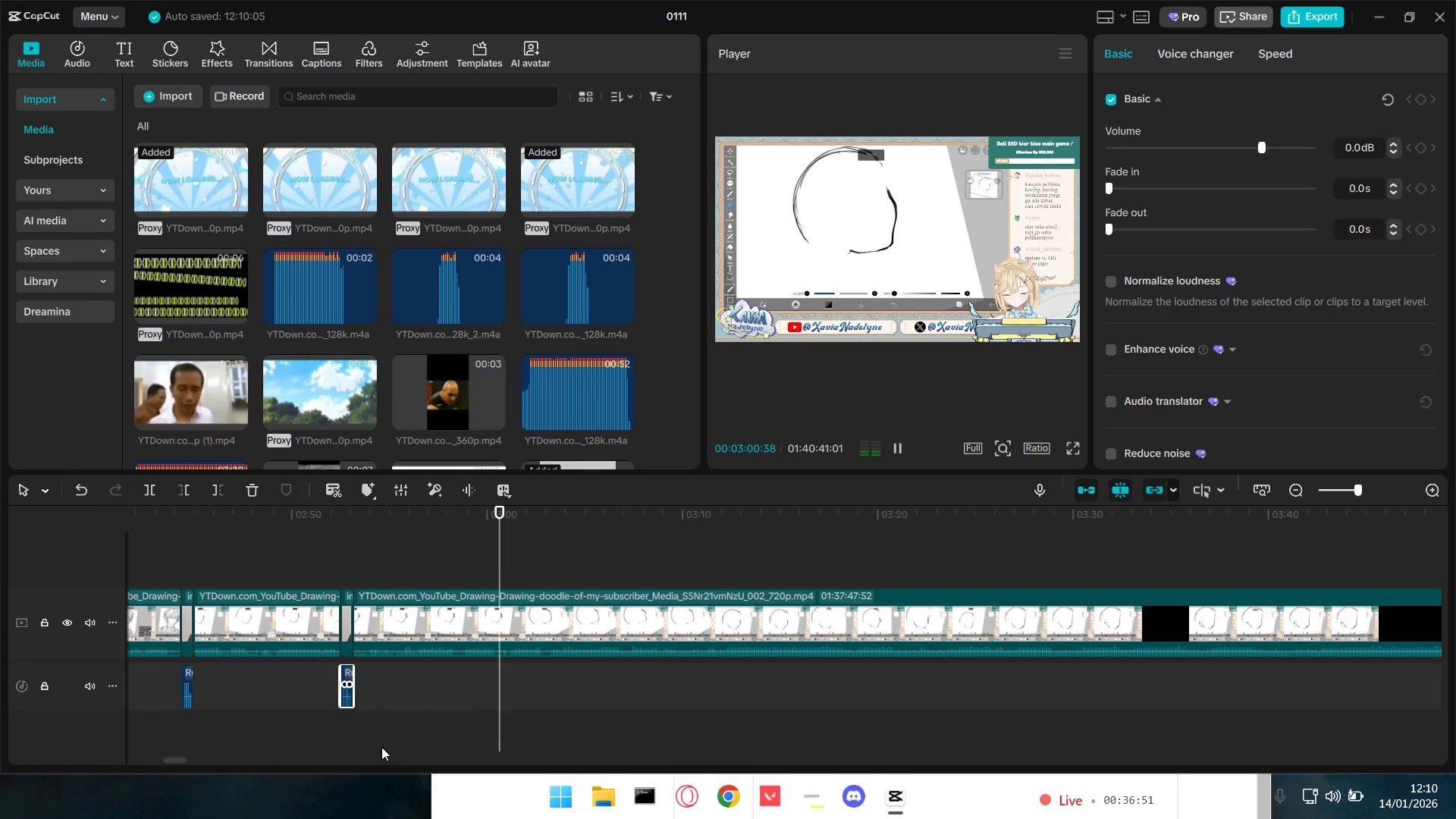 
hold_key(key=ControlLeft, duration=1.49)
scroll: coordinate [846, 701], scroll_direction: down, amount: 8.0
 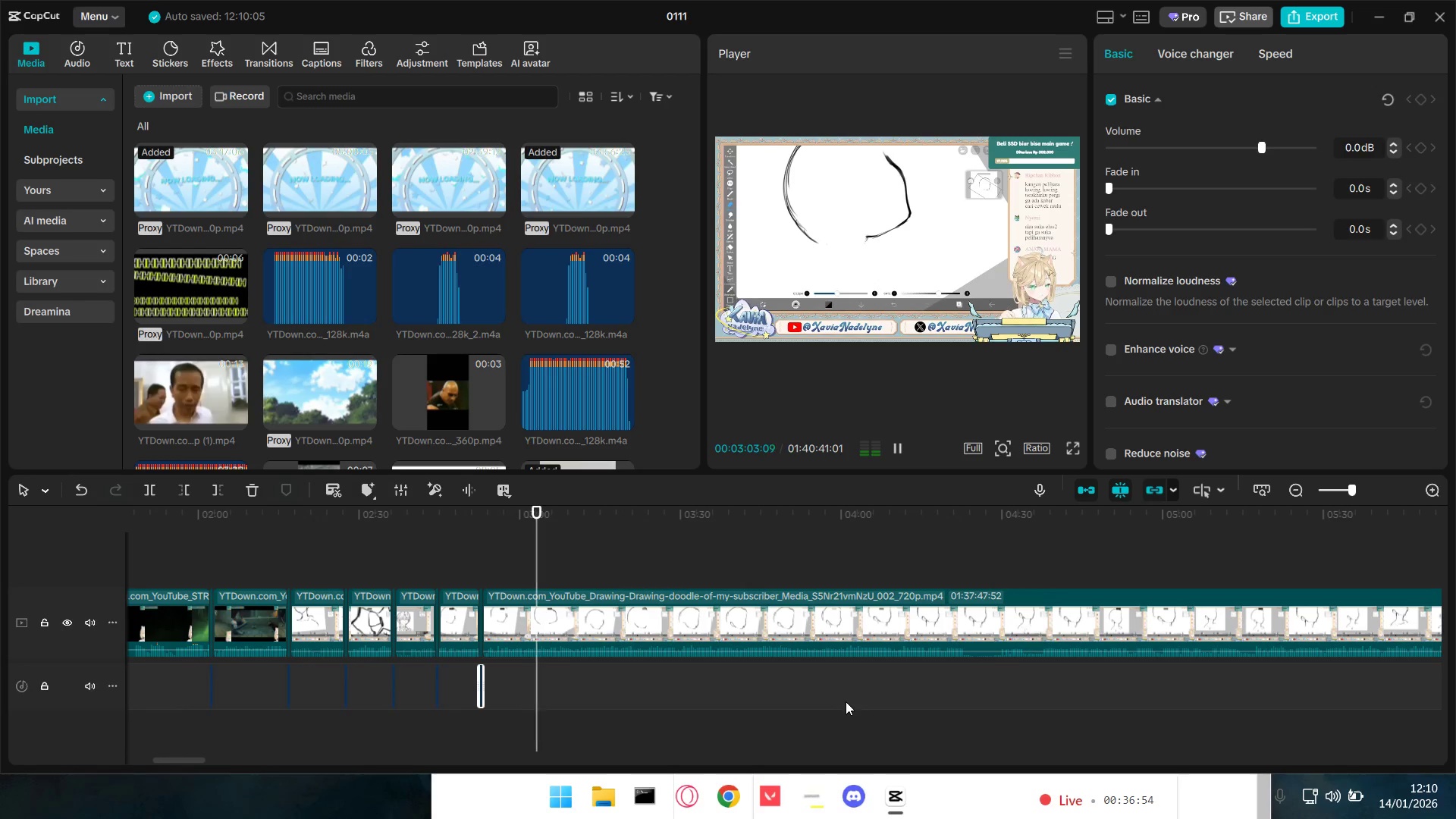 
hold_key(key=ControlLeft, duration=21.95)
left_click_drag(start_coordinate=[184, 758], to_coordinate=[205, 762])
 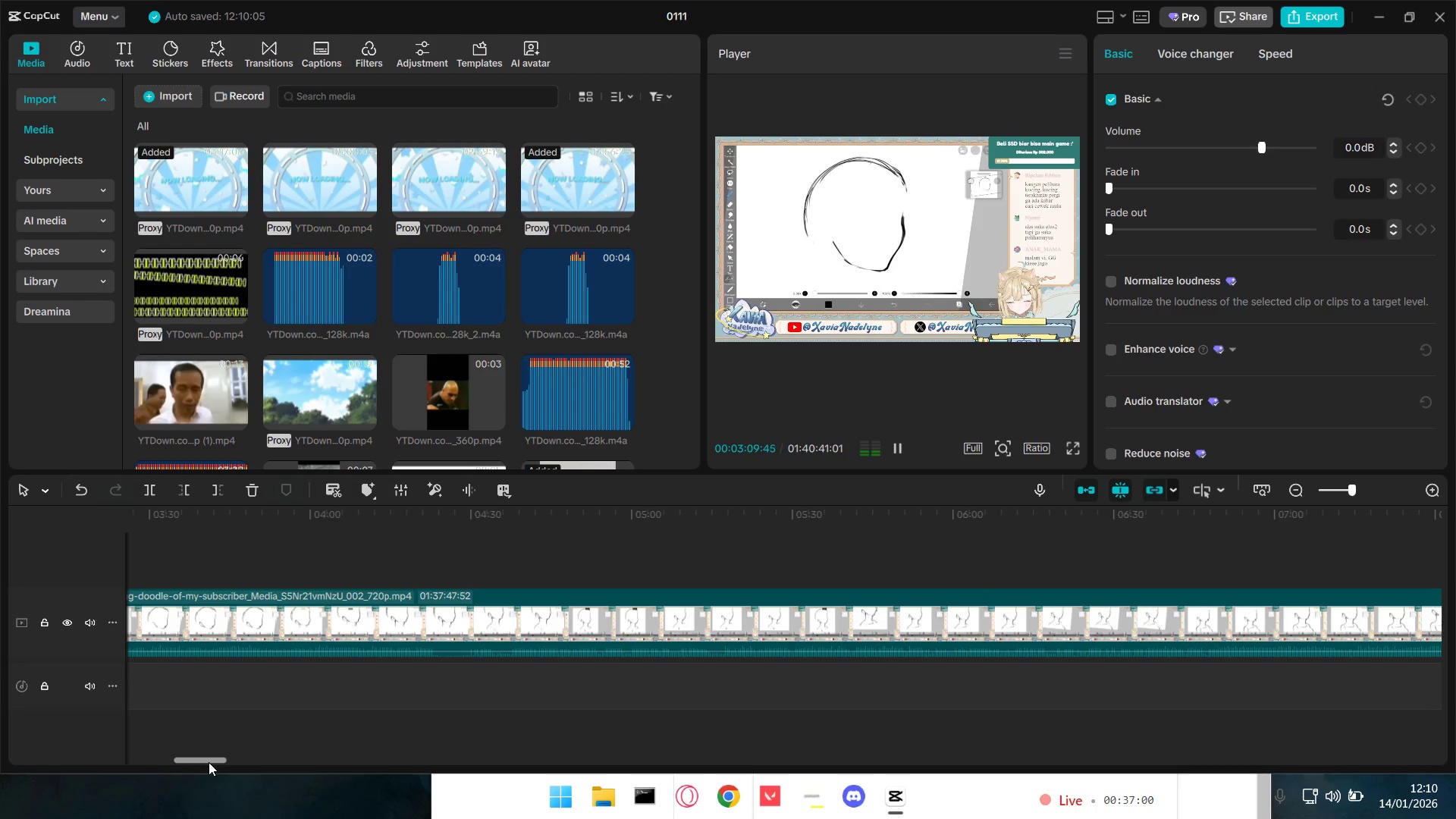 
left_click([276, 550])
 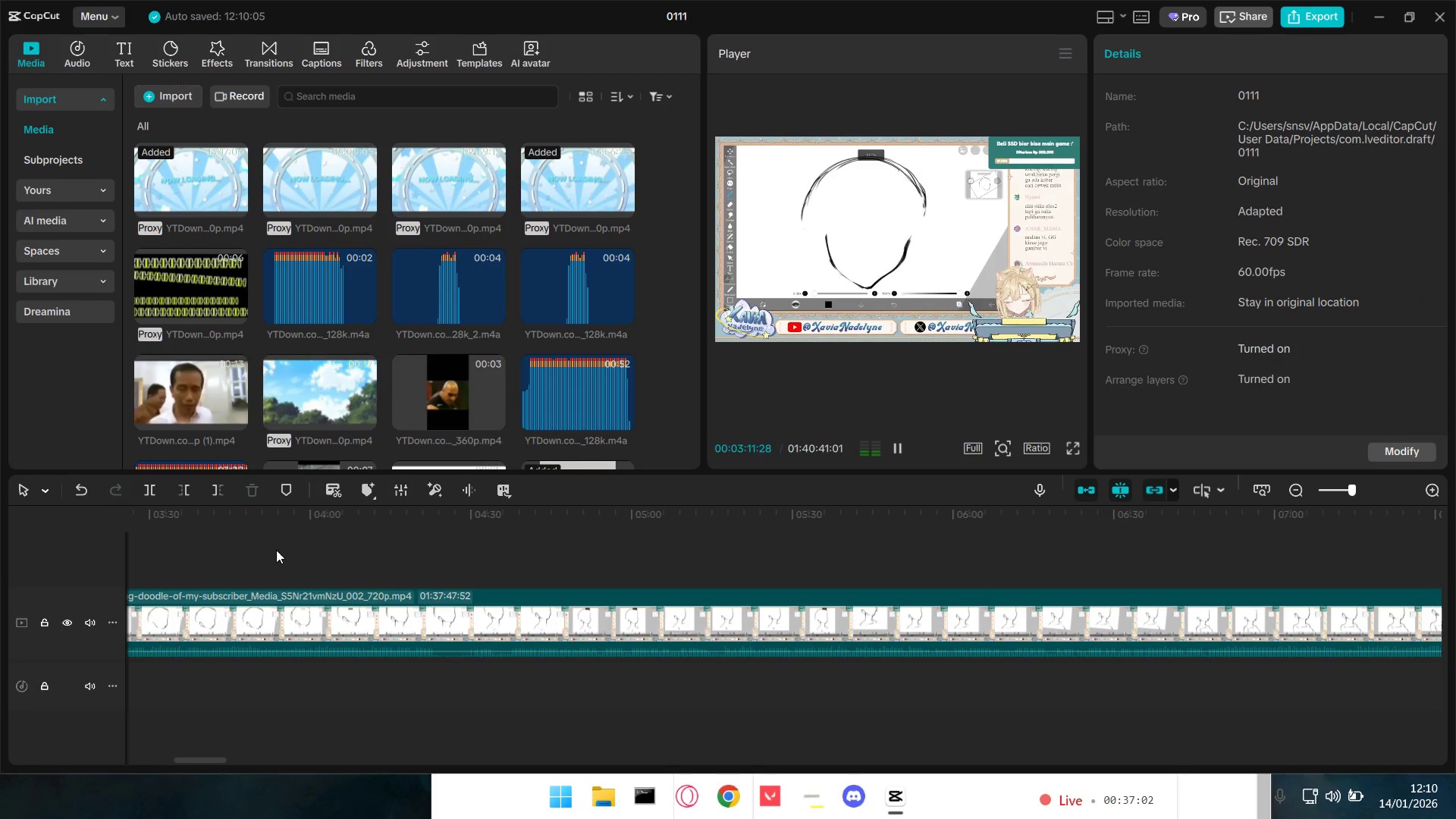 
key(Space)
 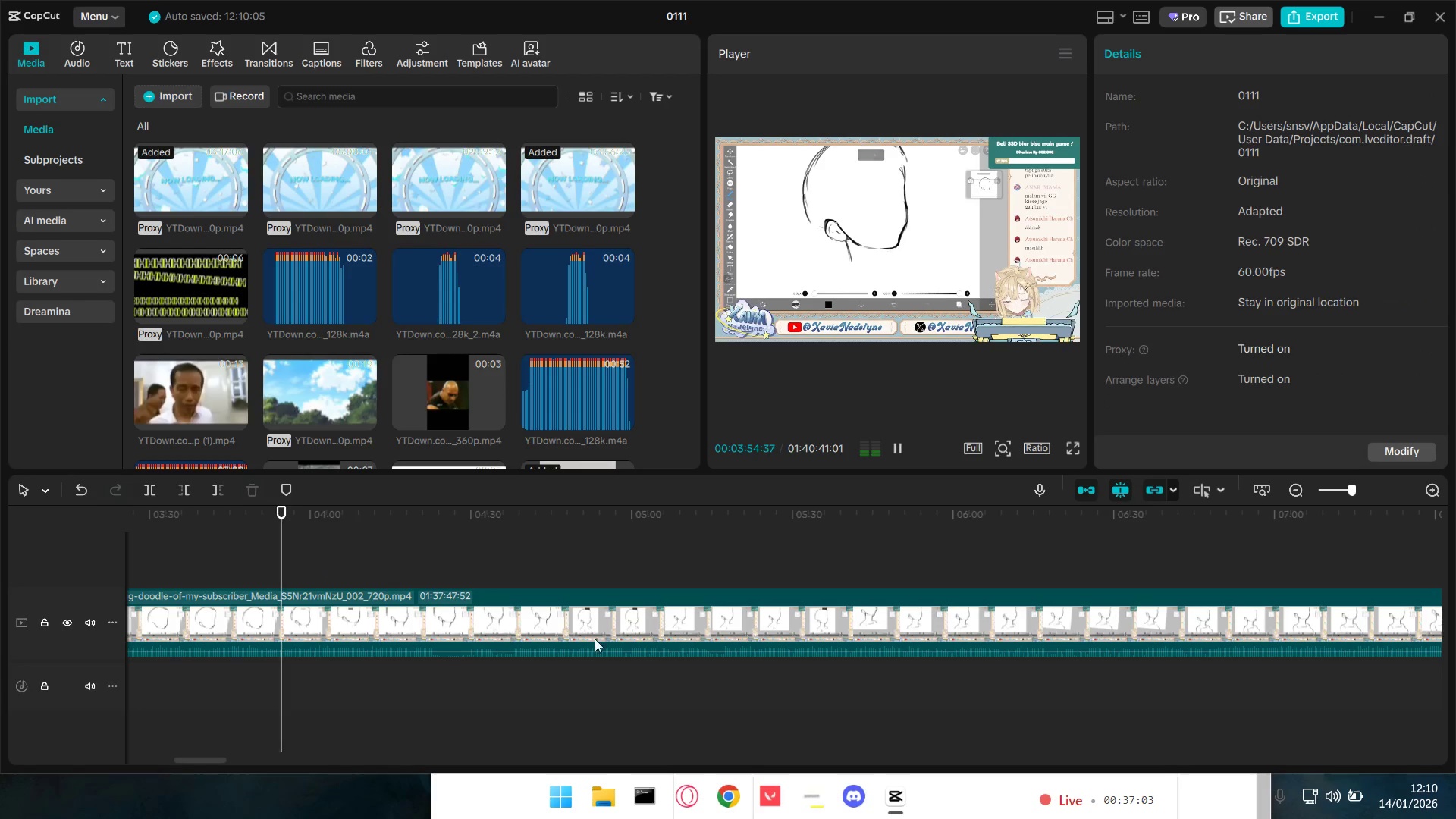 
left_click([558, 569])
 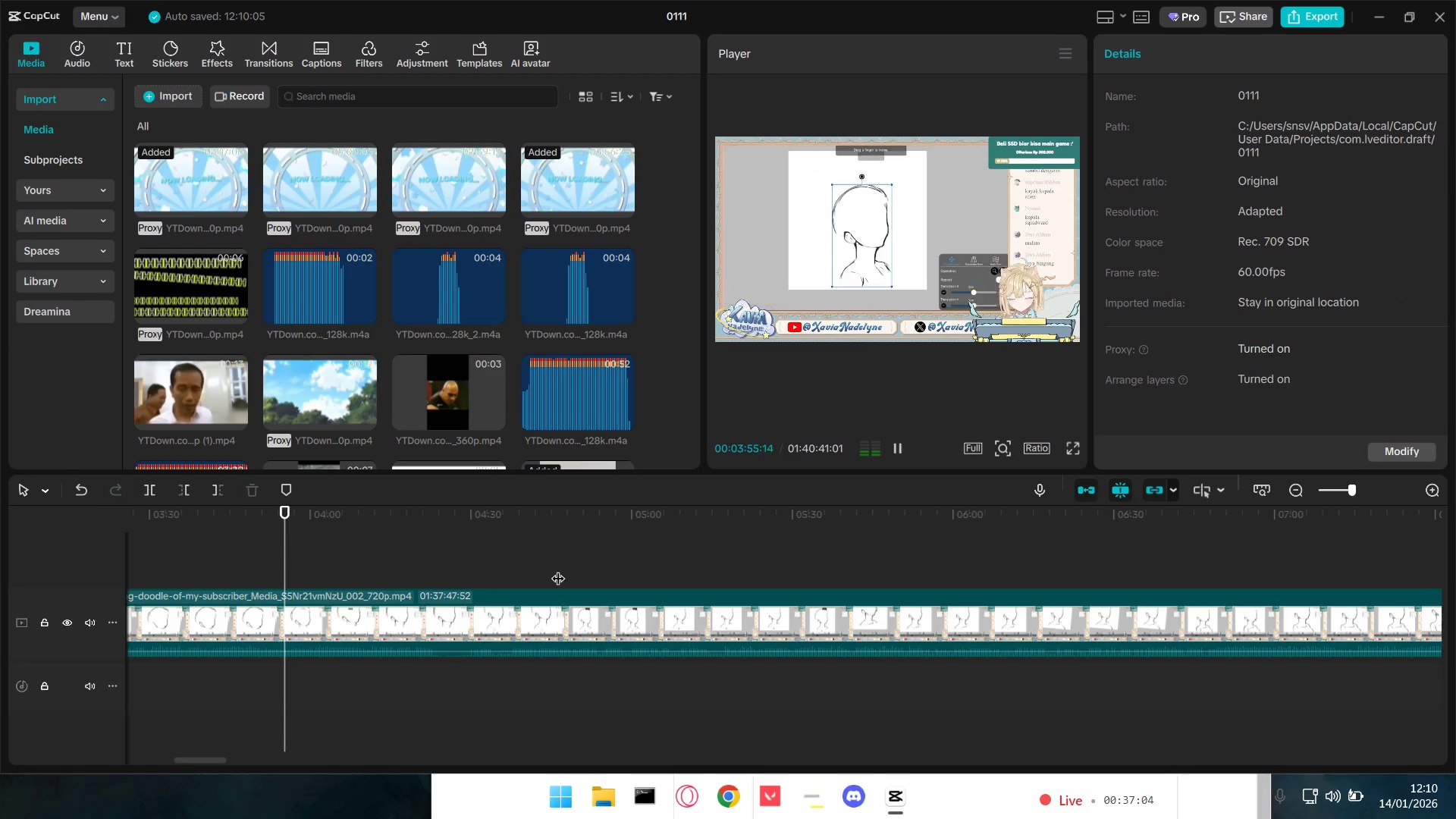 
key(Space)
 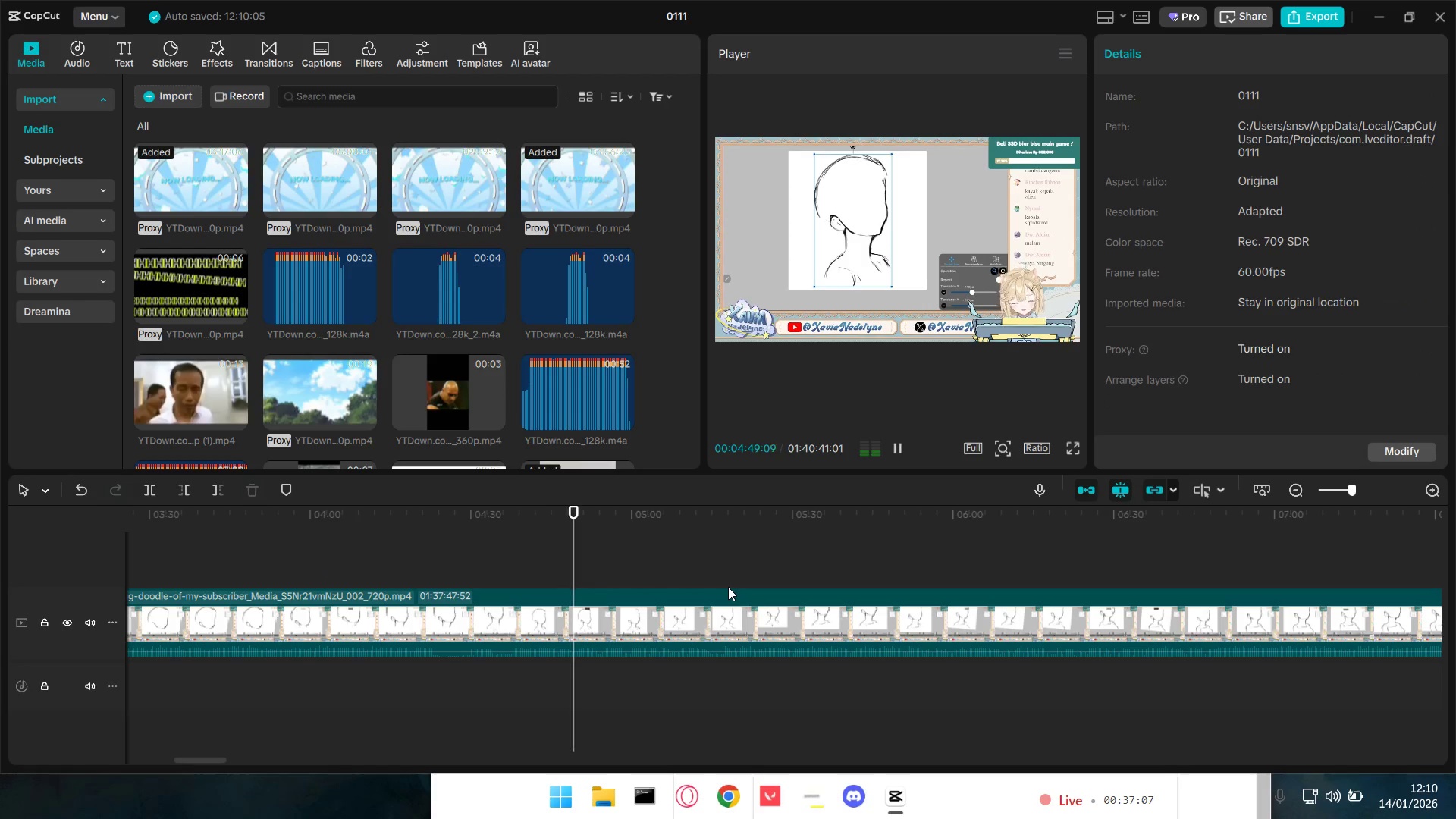 
left_click([566, 582])
 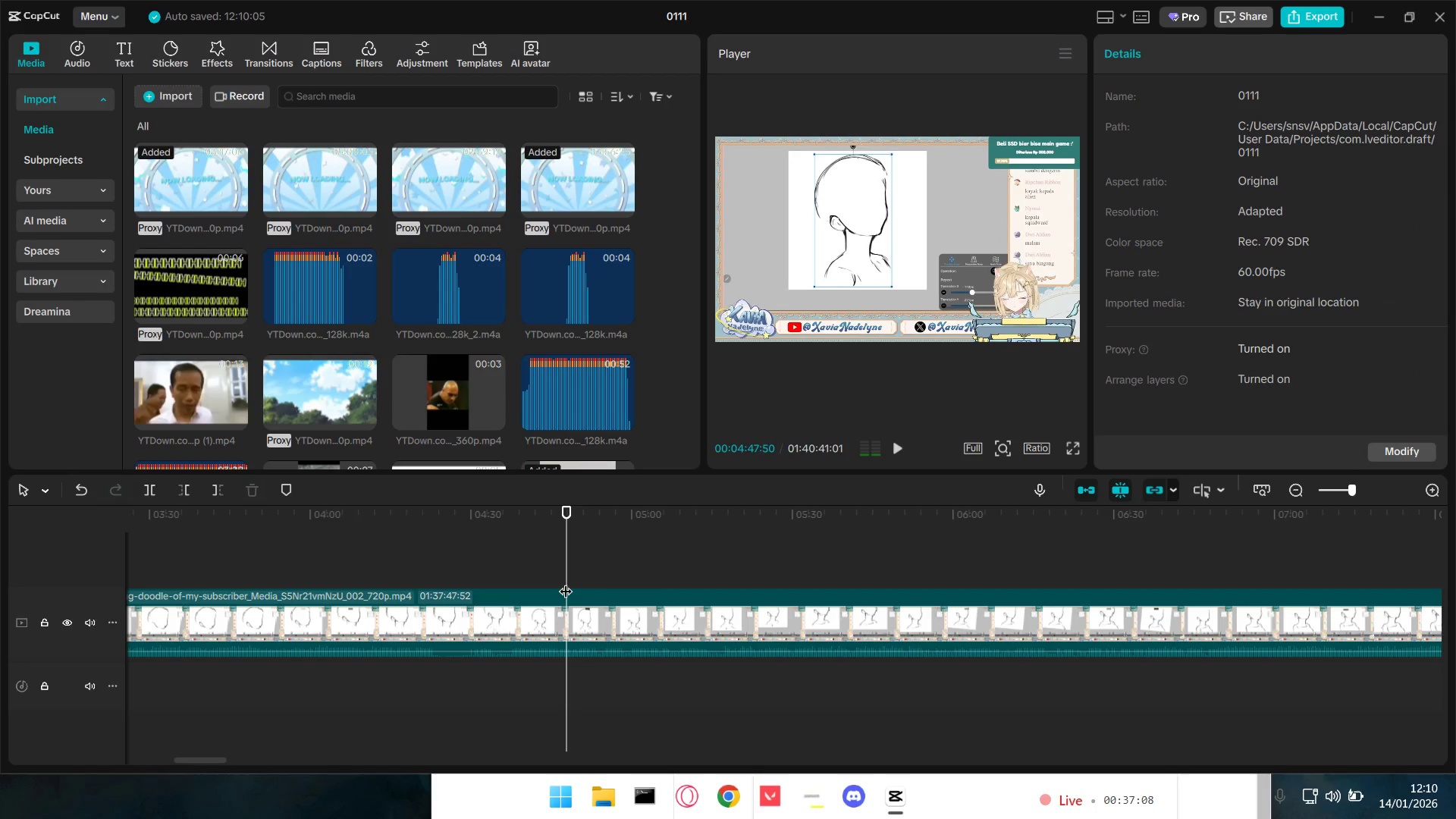 
hold_key(key=Space, duration=0.33)
 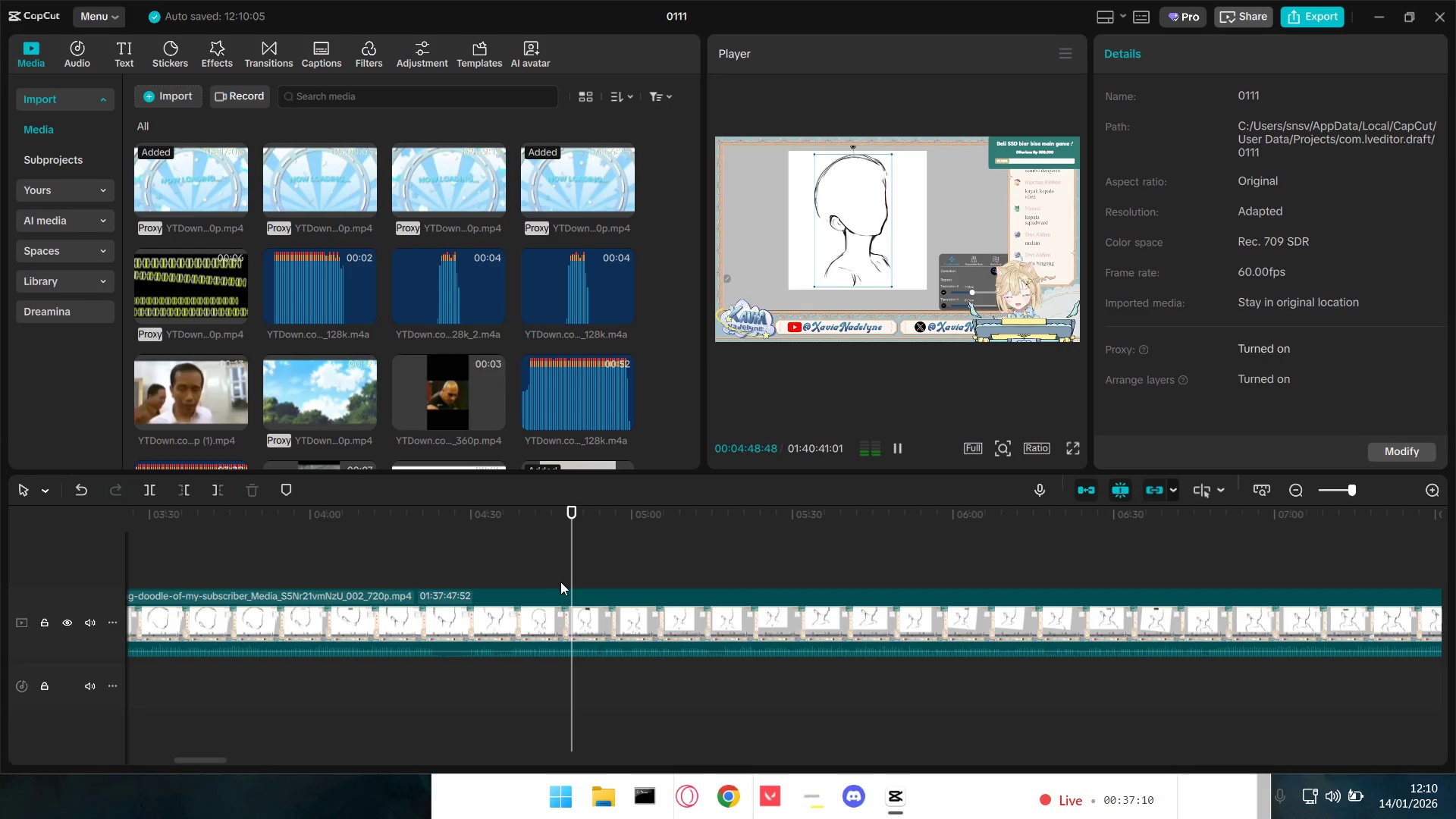 
left_click([555, 581])
 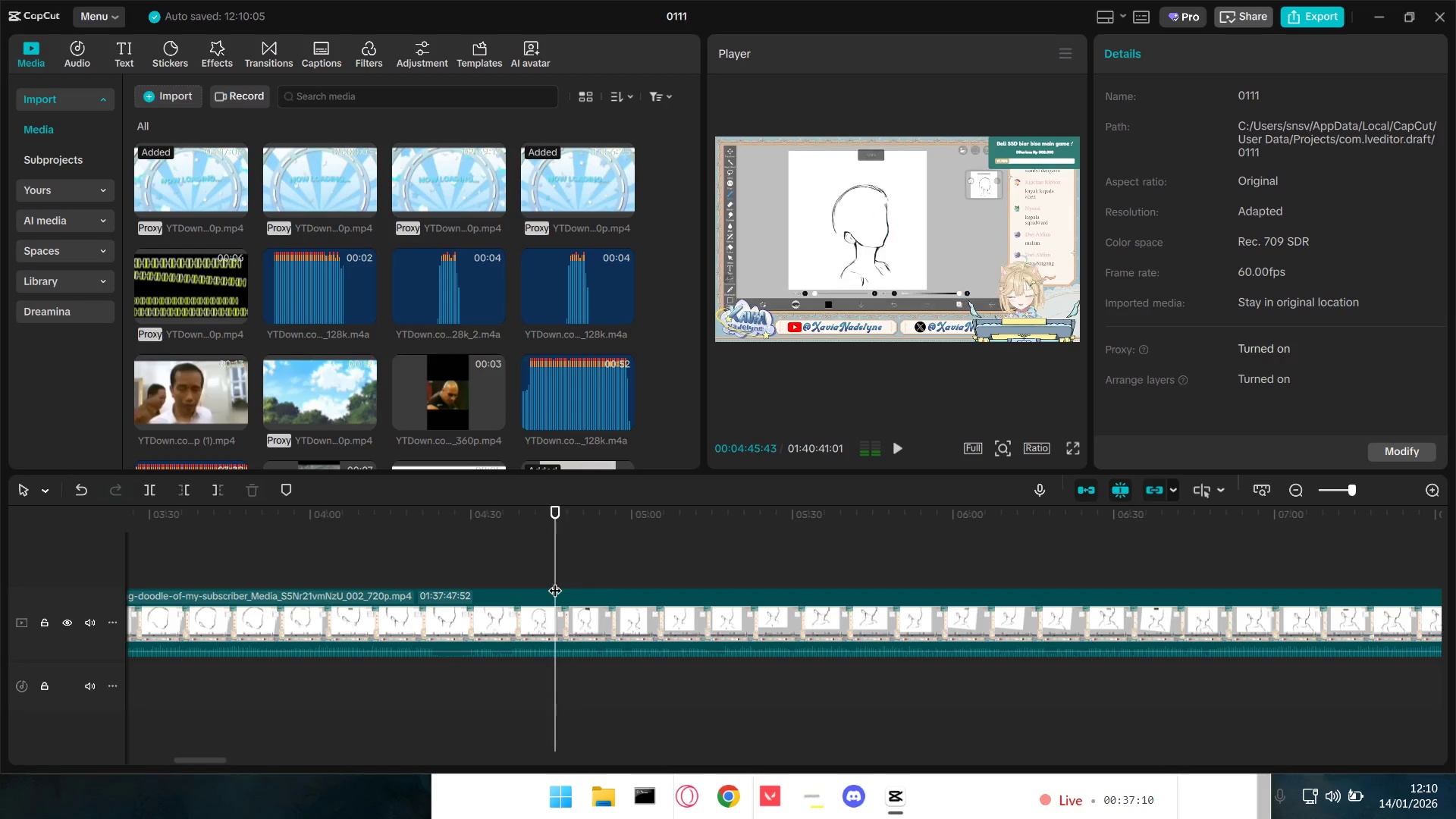 
key(Space)
 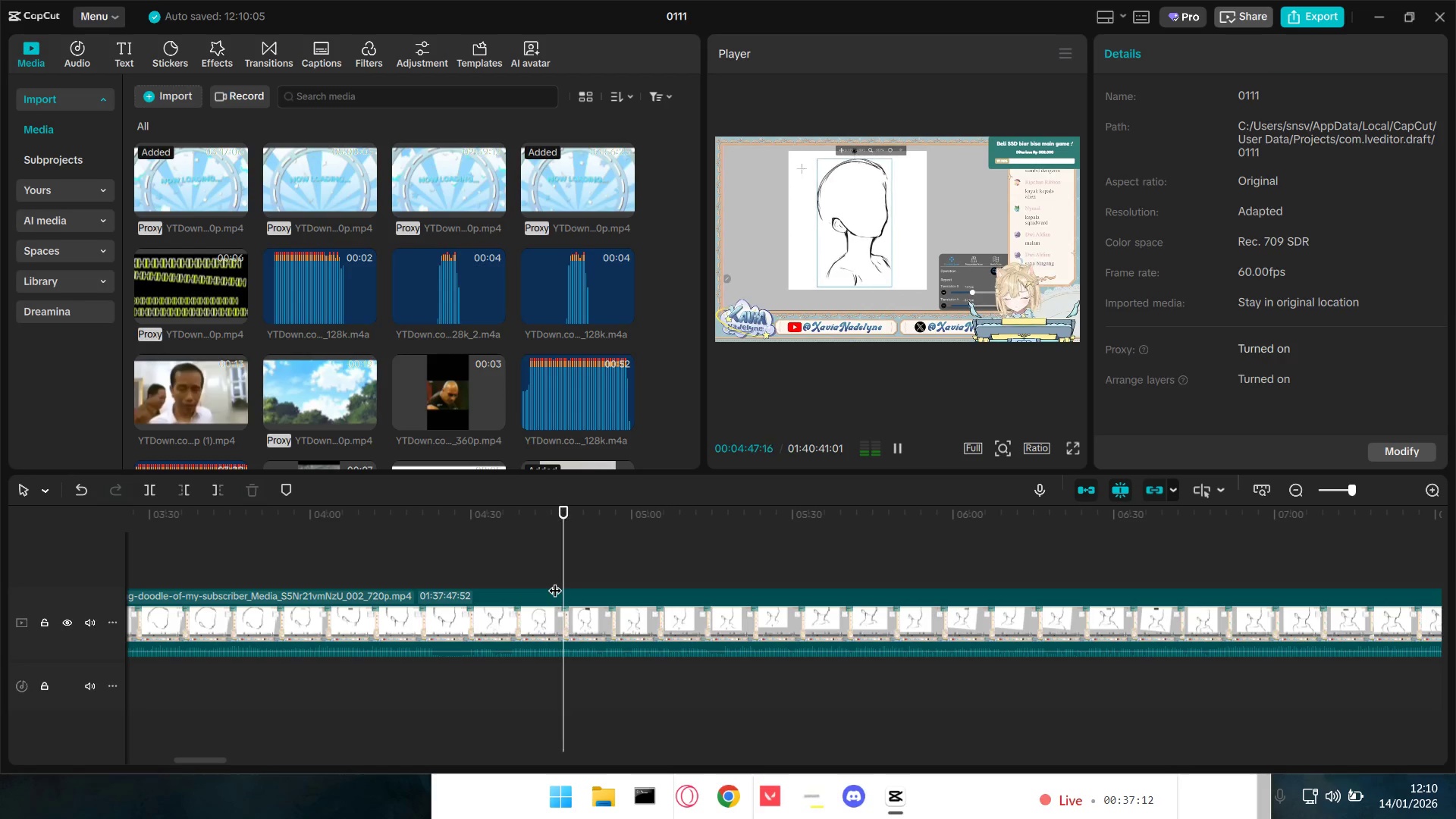 
left_click([555, 581])
 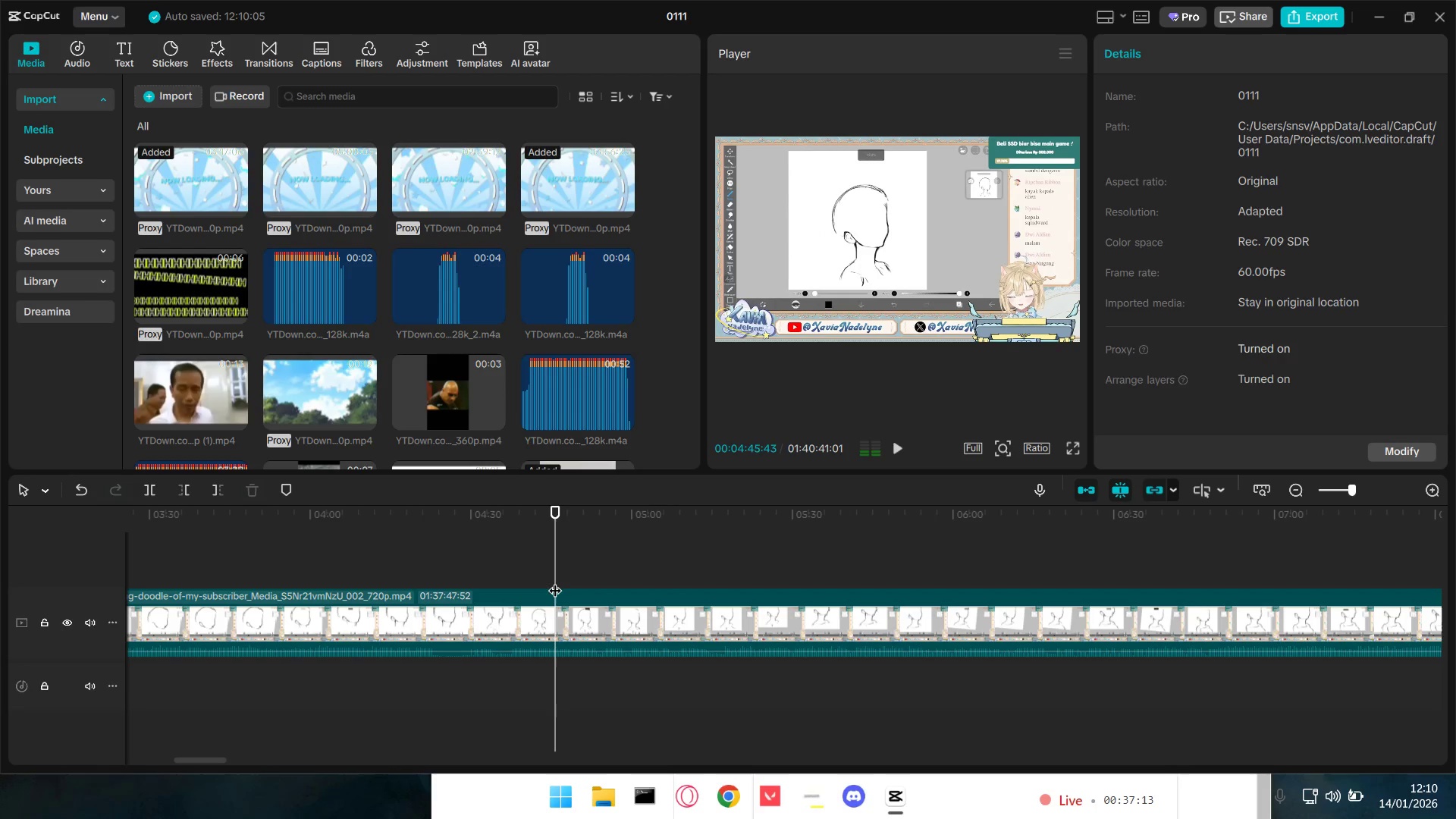 
key(Space)
 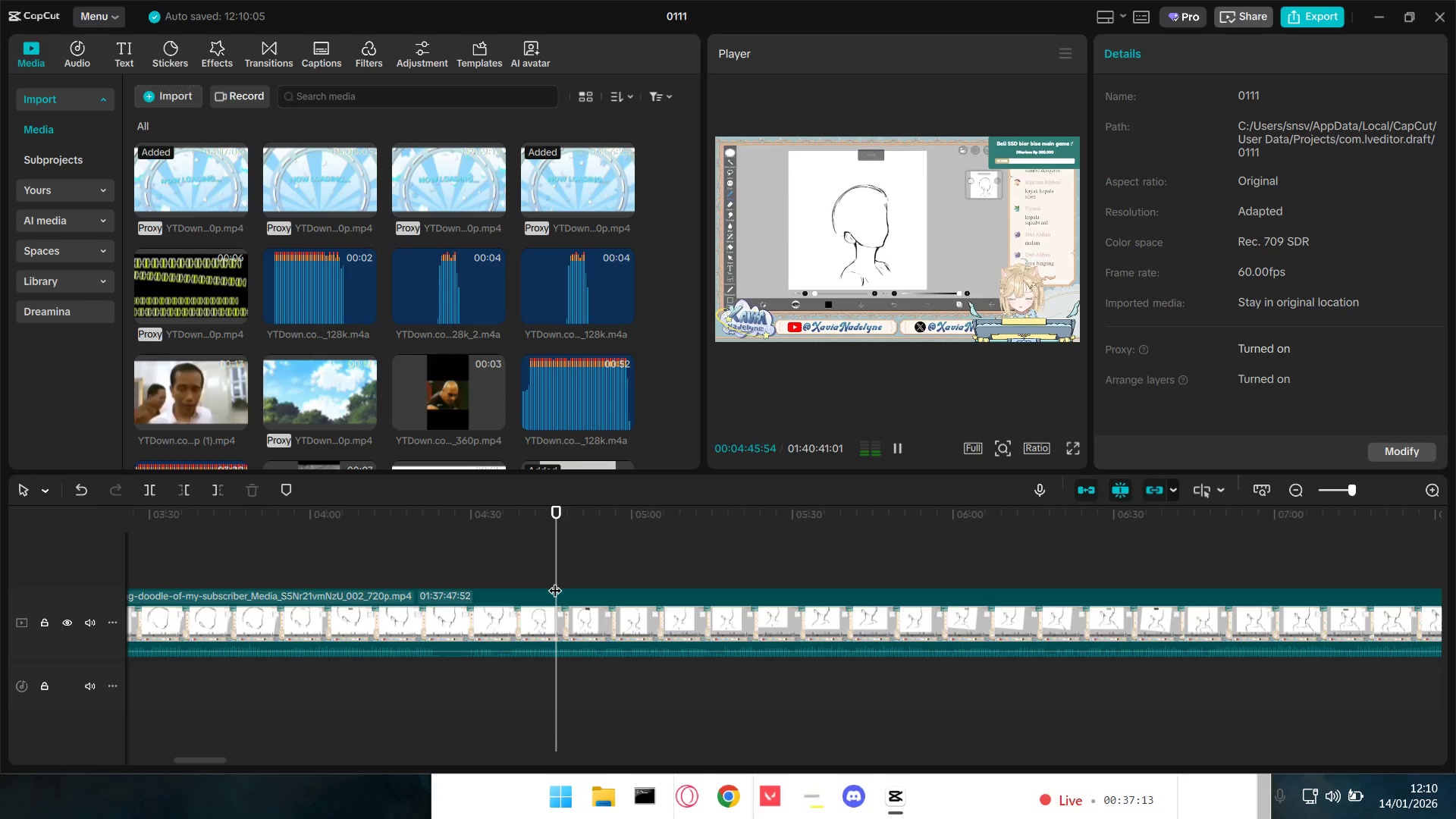 
key(Space)
 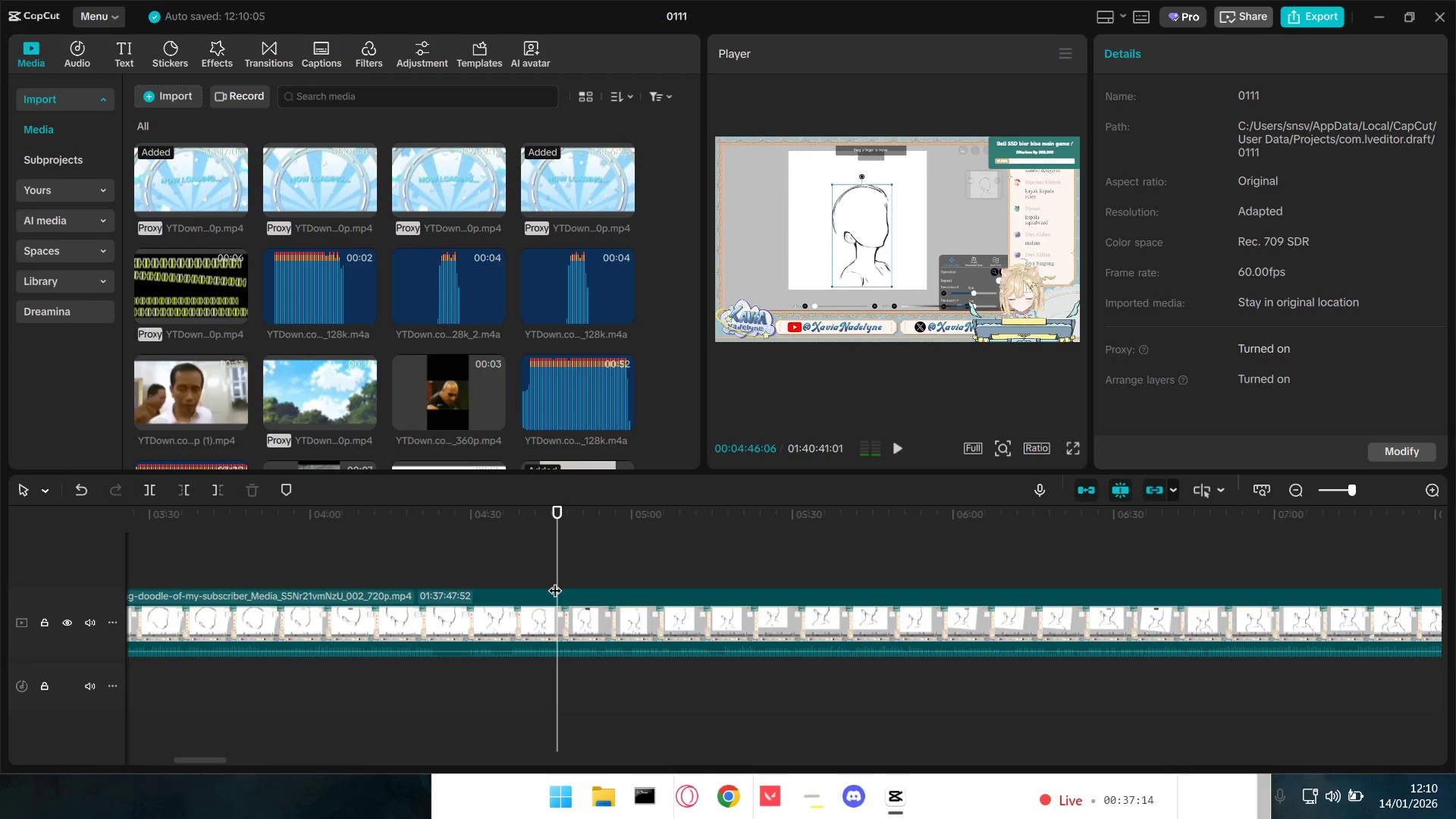 
key(Q)
 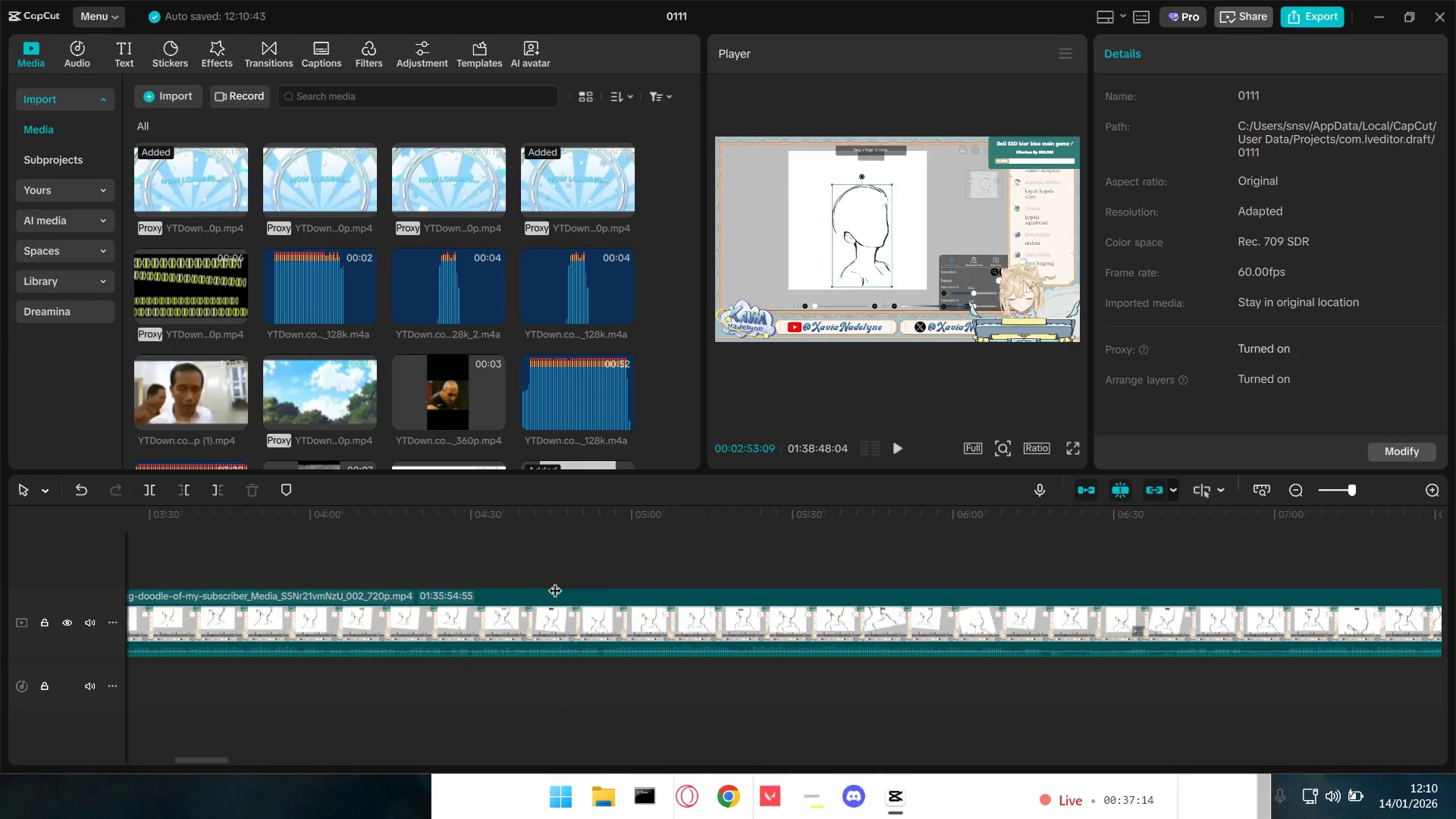 
key(Space)
 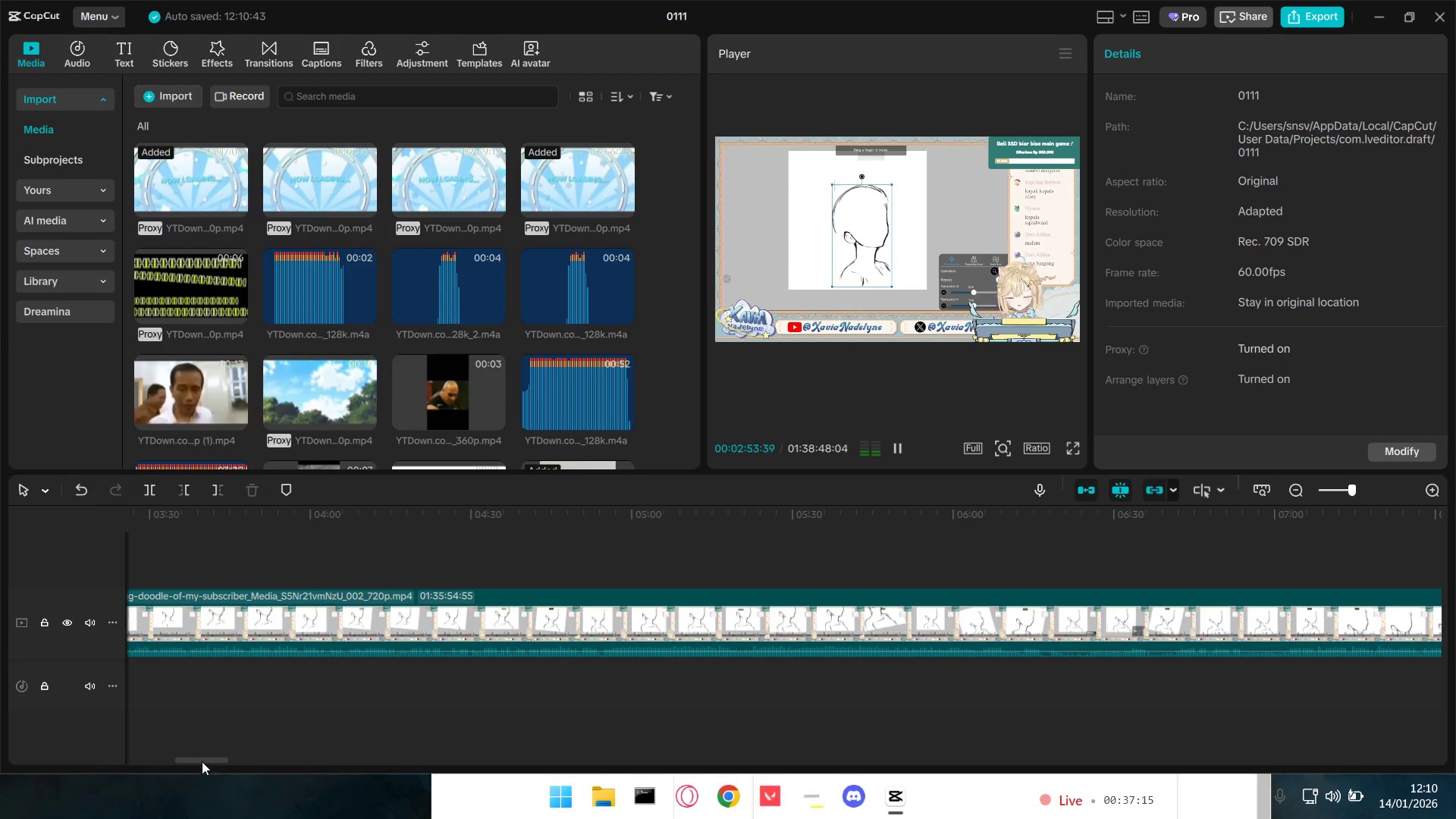 
left_click_drag(start_coordinate=[201, 761], to_coordinate=[167, 762])
 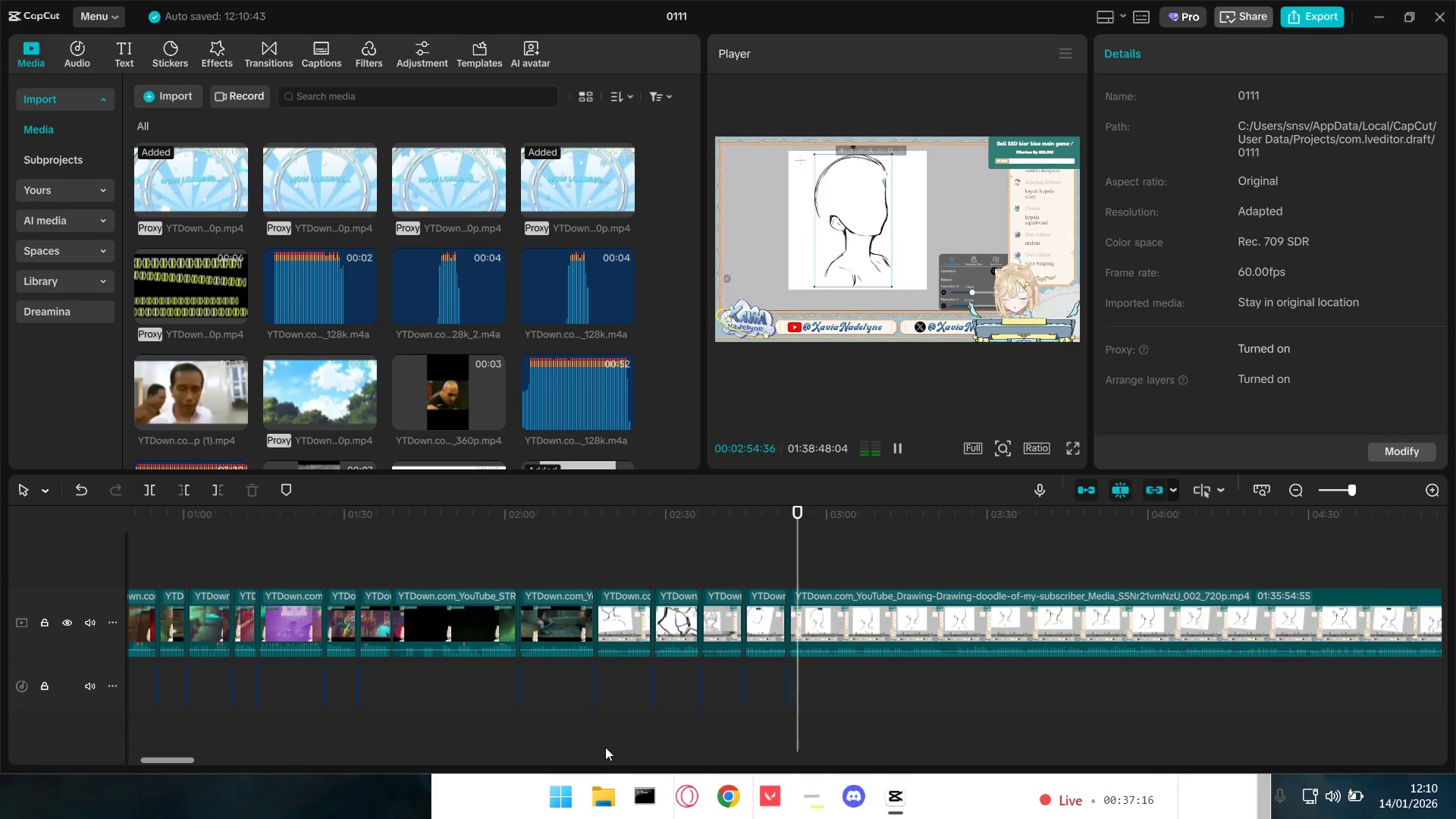 
hold_key(key=ControlLeft, duration=0.98)
scroll: coordinate [798, 732], scroll_direction: up, amount: 8.0
 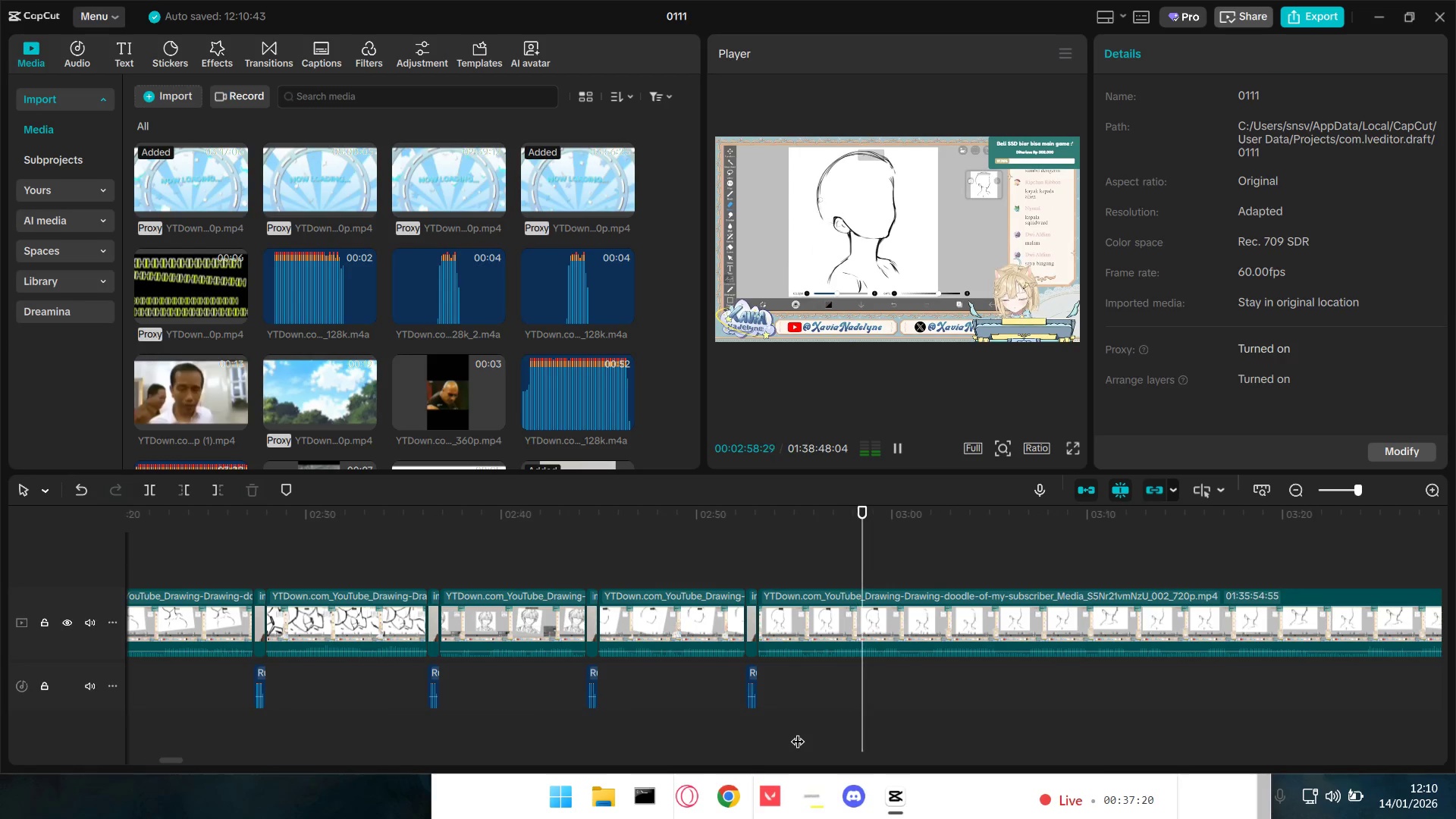 
key(Space)
 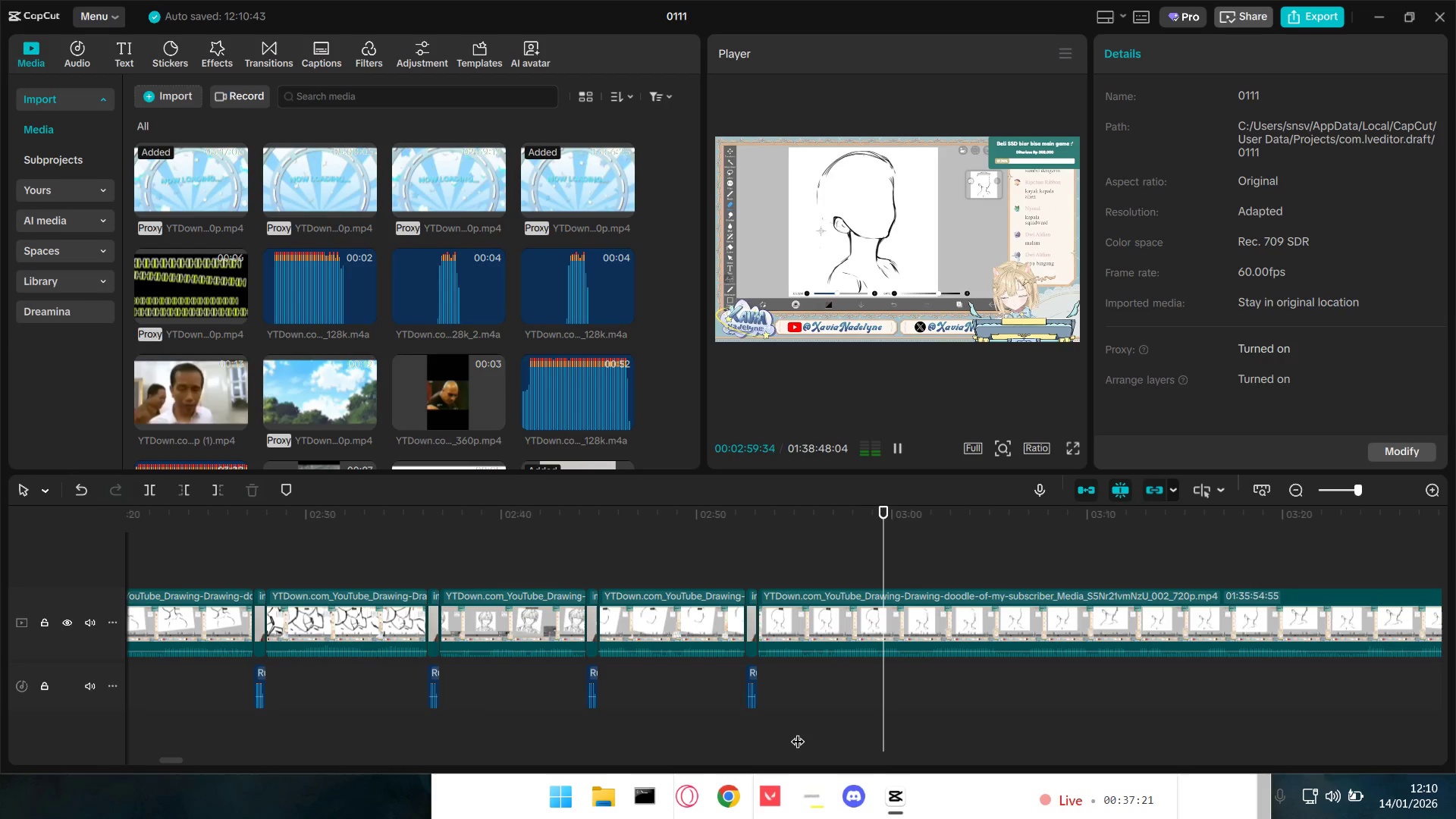 
key(Shift+ShiftLeft)
 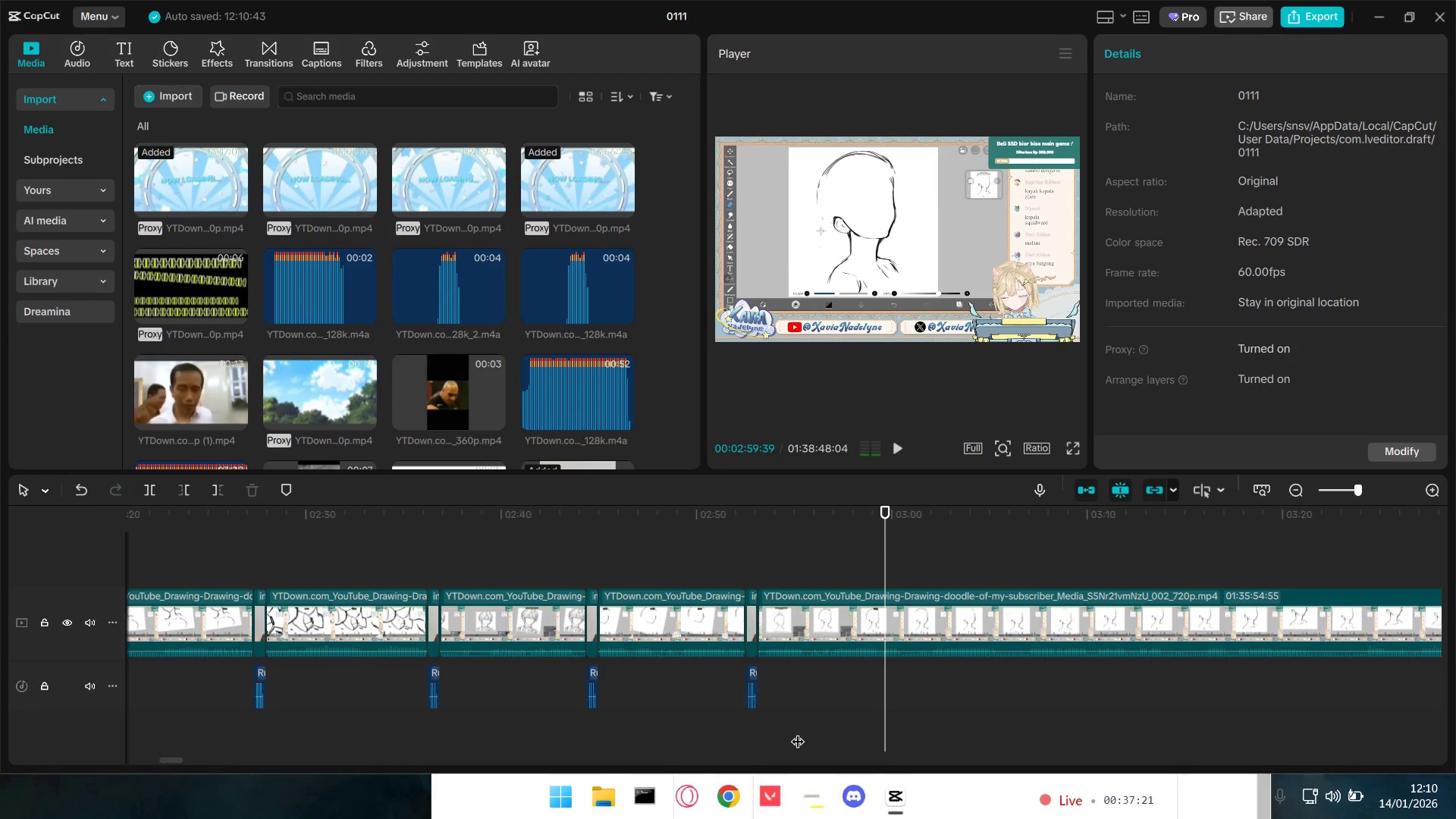 
key(Space)
 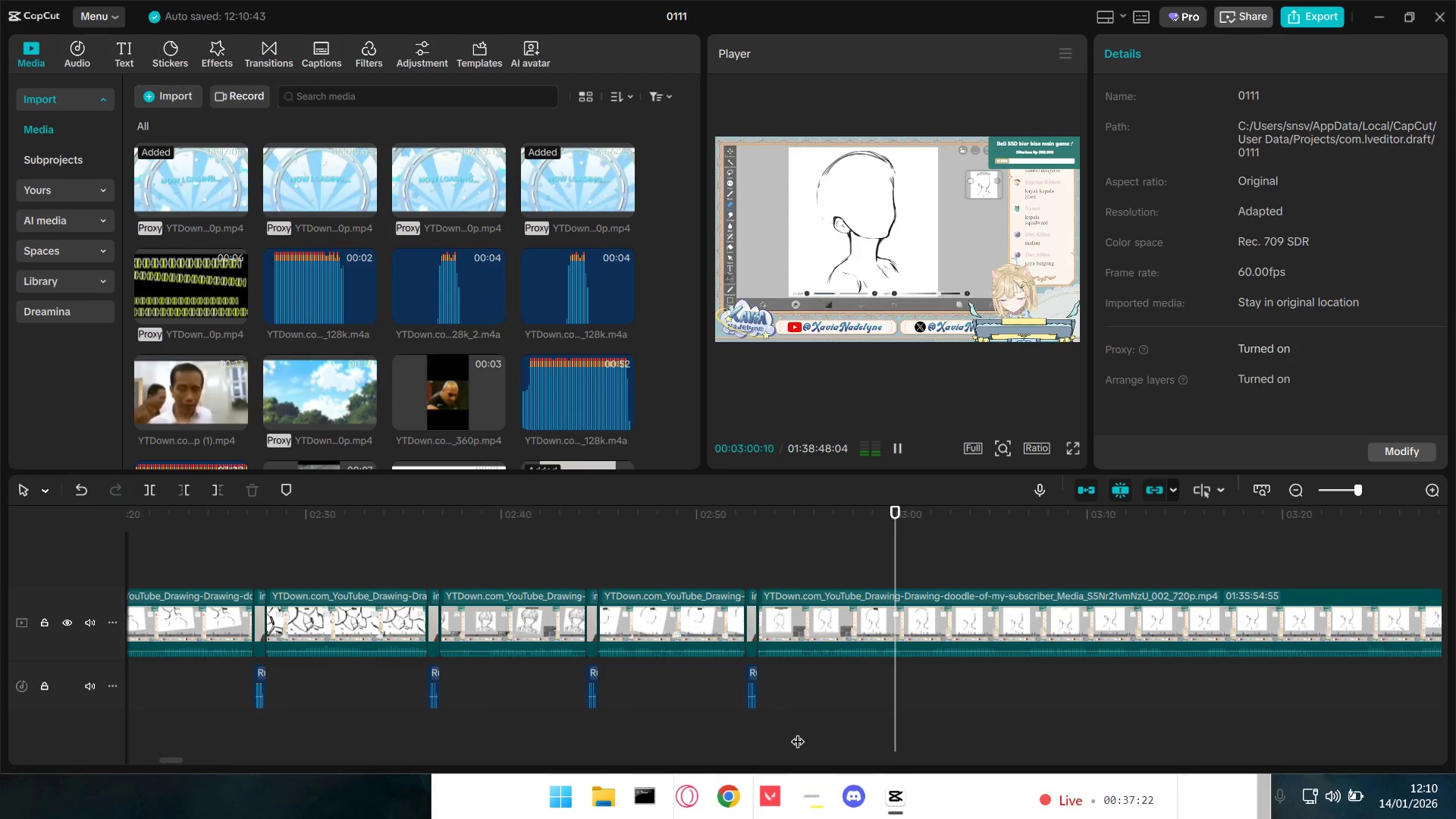 
key(Space)
 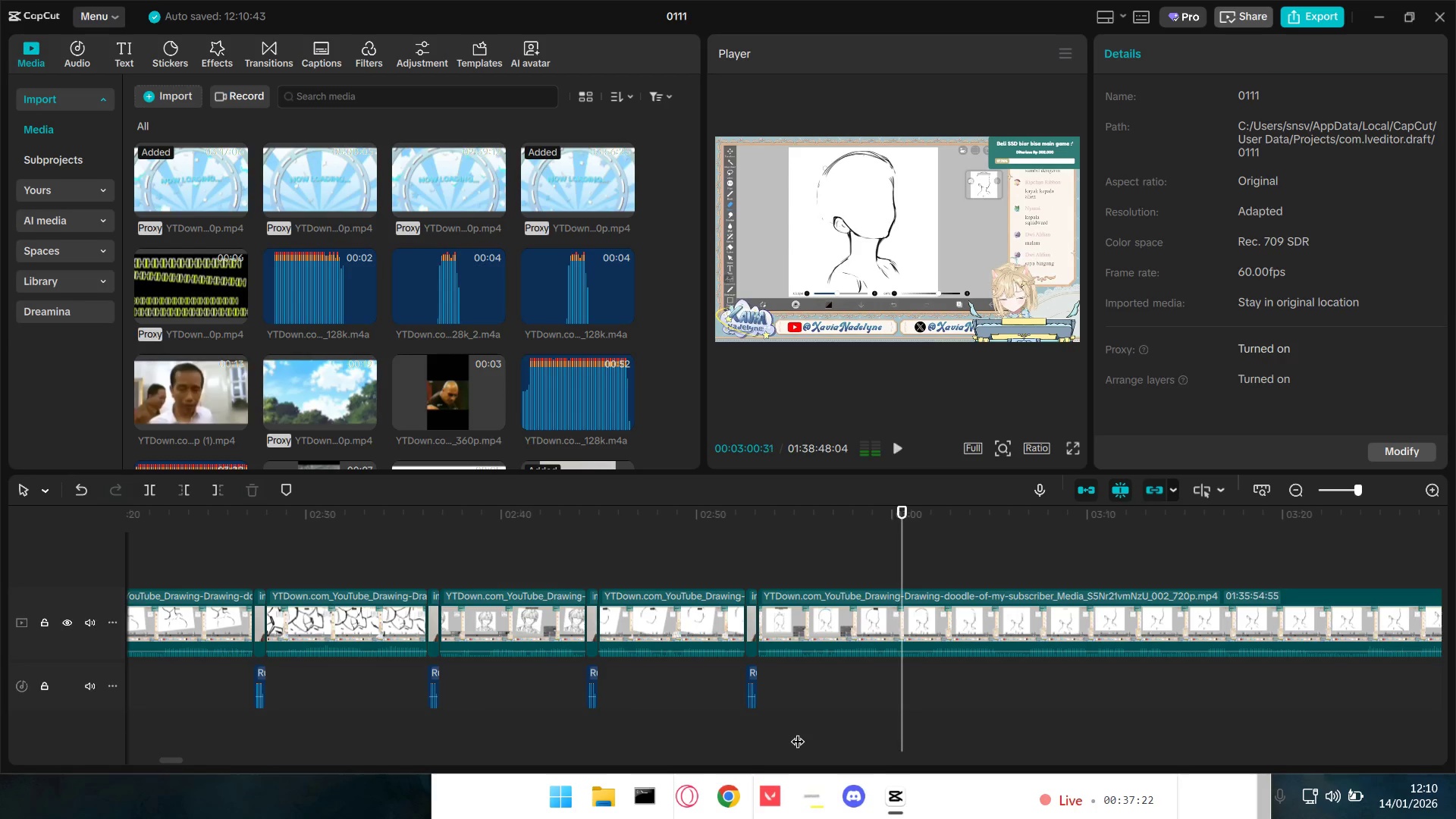 
key(Shift+E)
 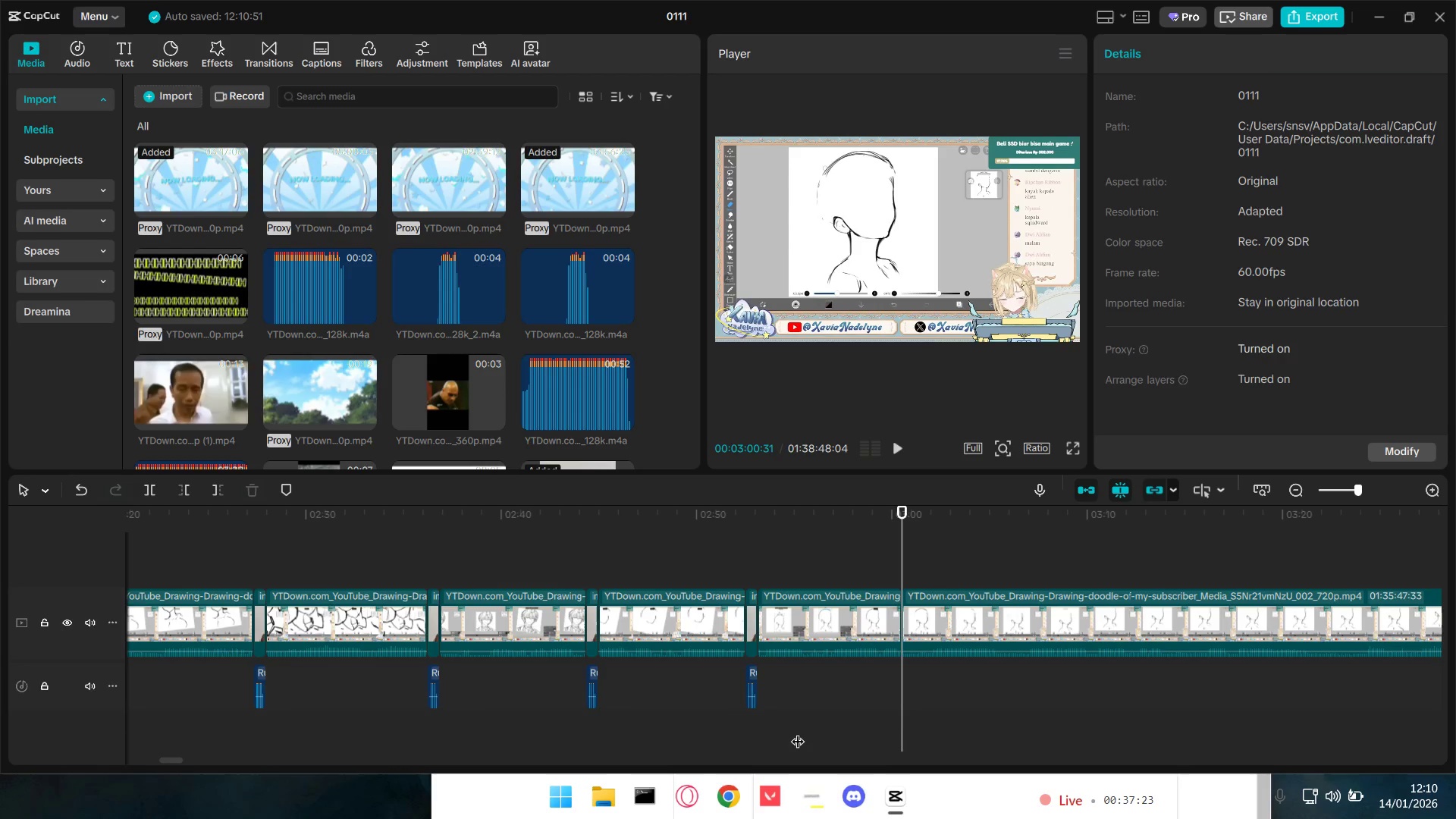 
key(Control+ControlLeft)
 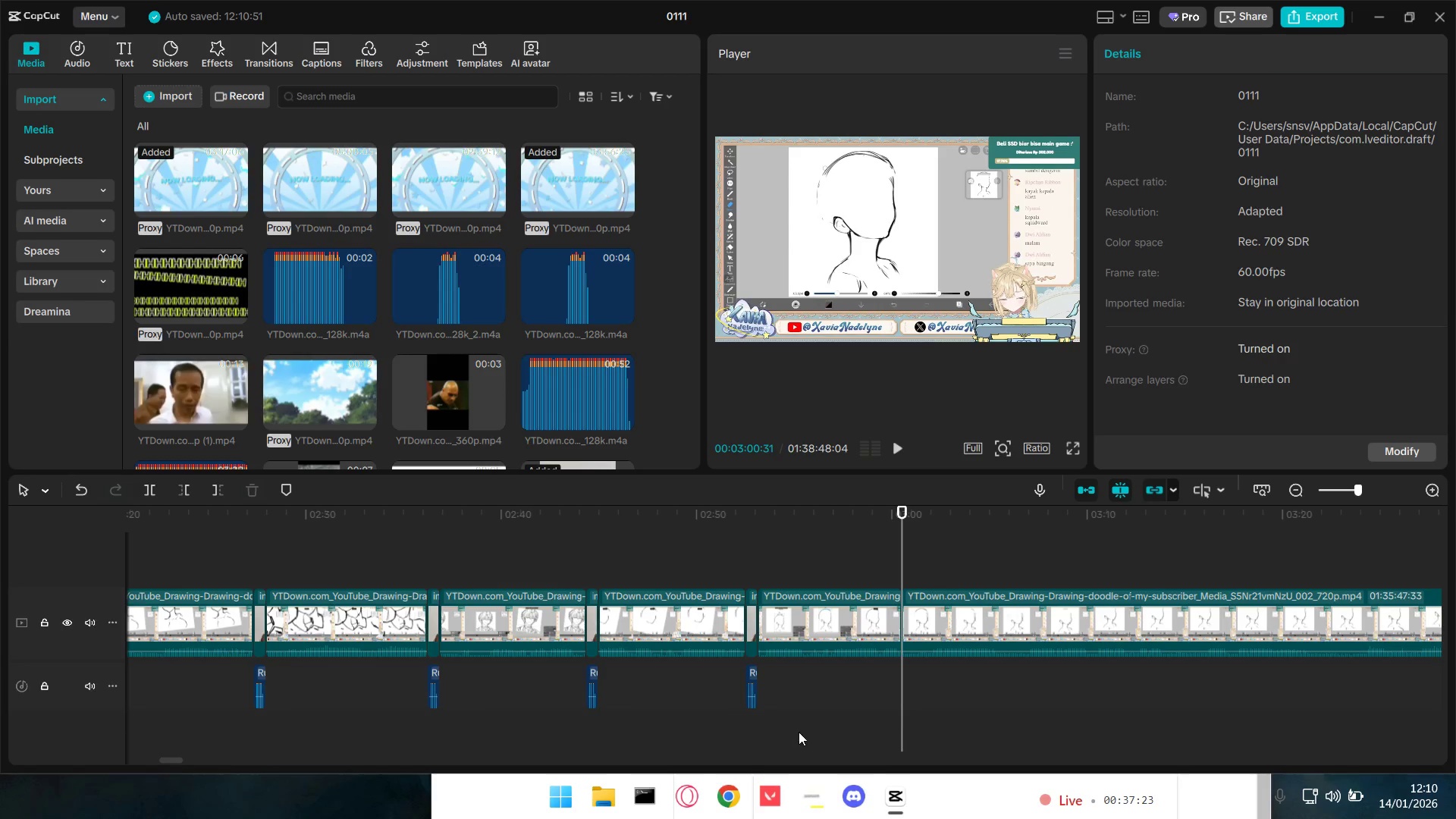 
key(Control+V)
 